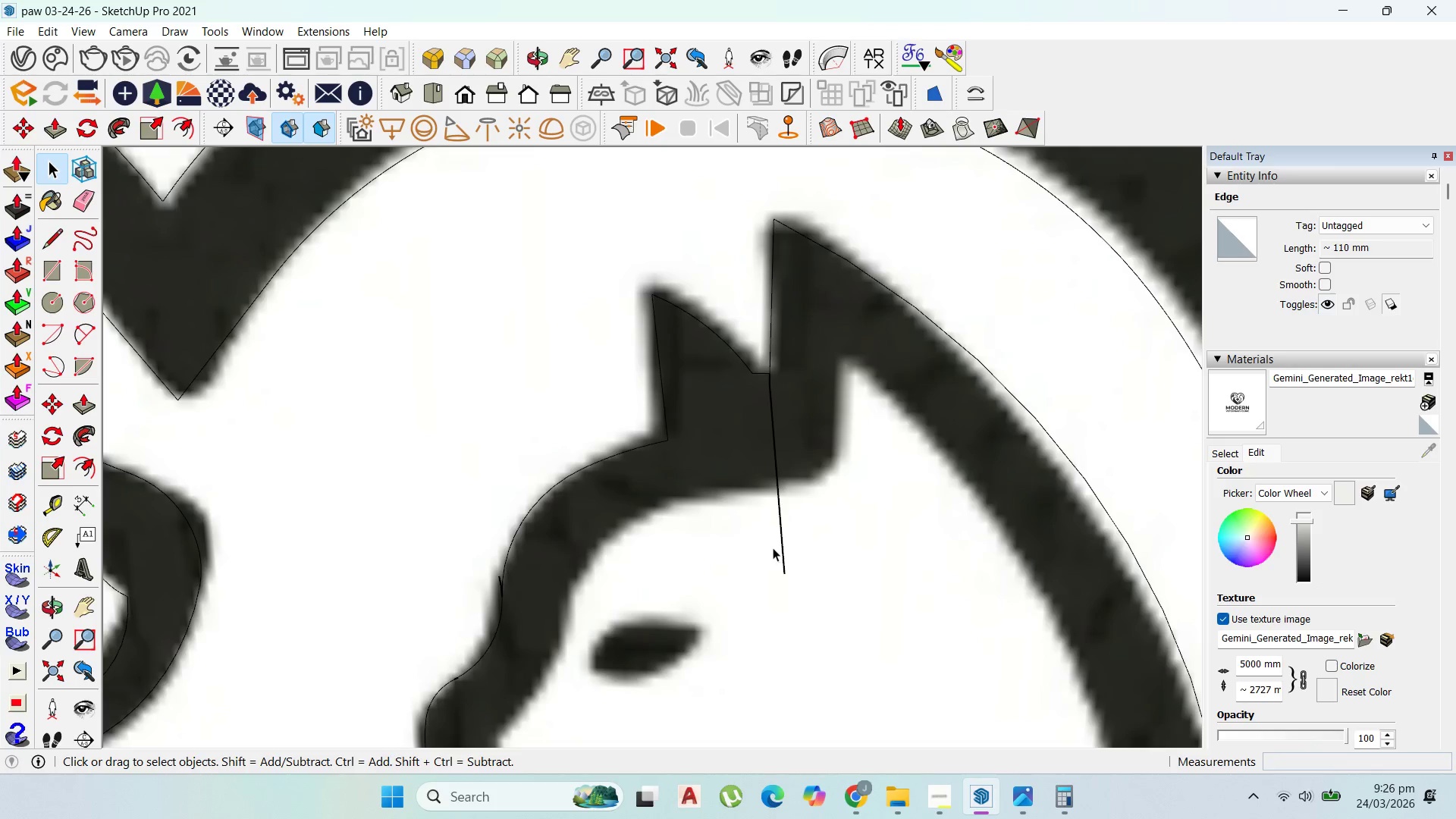 
left_click([773, 548])
 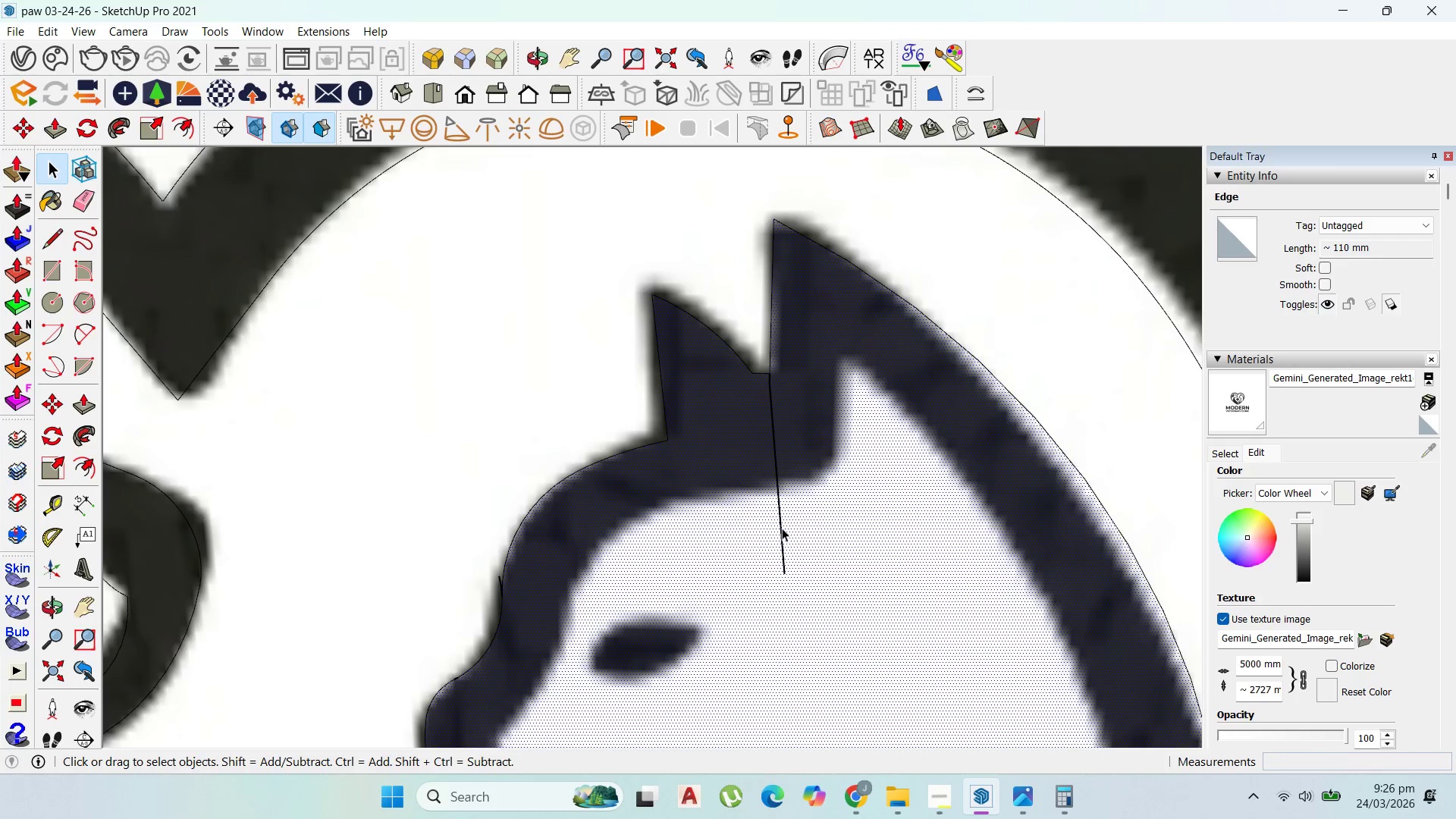 
left_click([779, 526])
 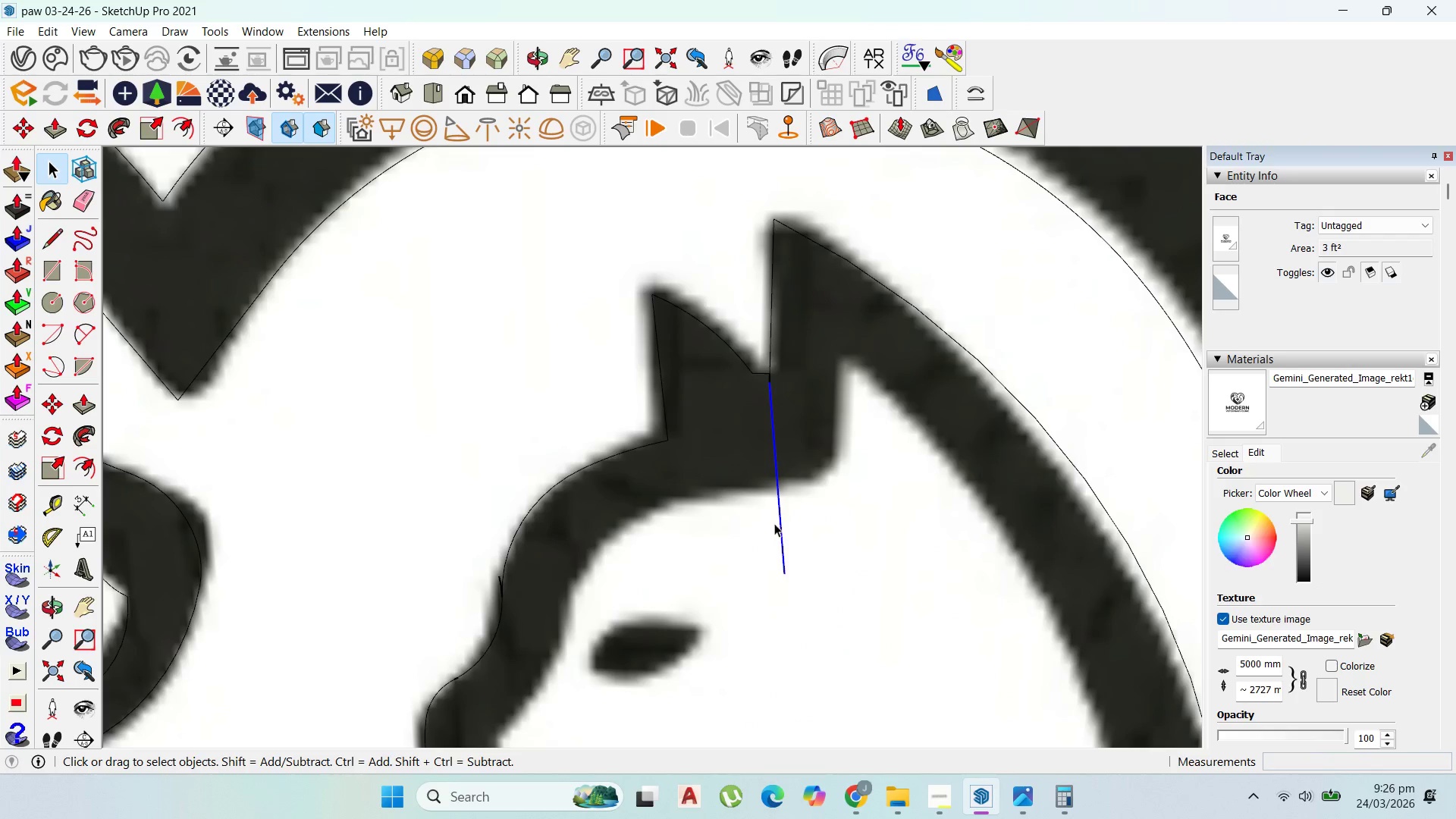 
key(Delete)
 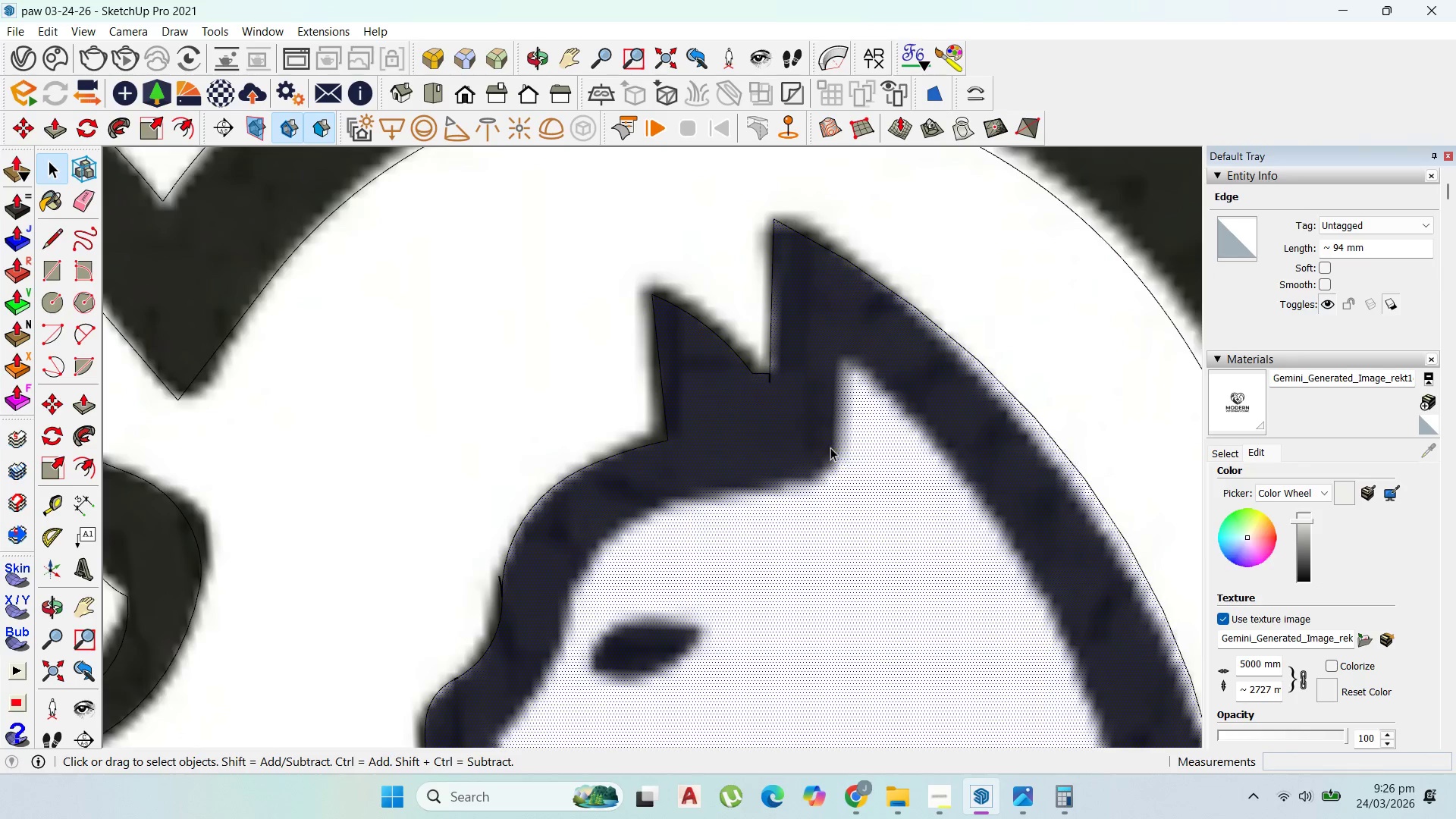 
scroll: coordinate [887, 317], scroll_direction: down, amount: 18.0
 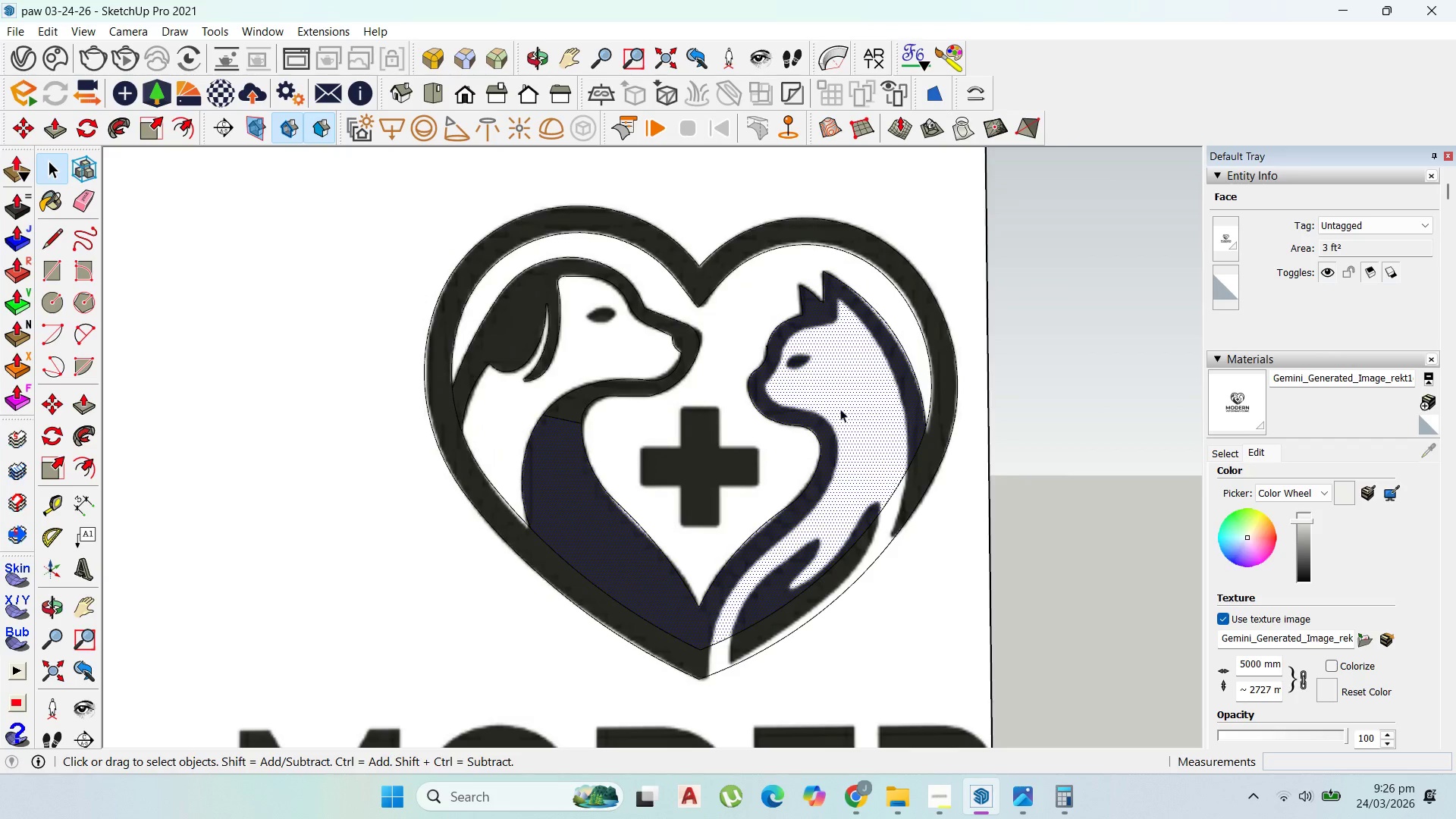 
scroll: coordinate [654, 520], scroll_direction: up, amount: 2.0
 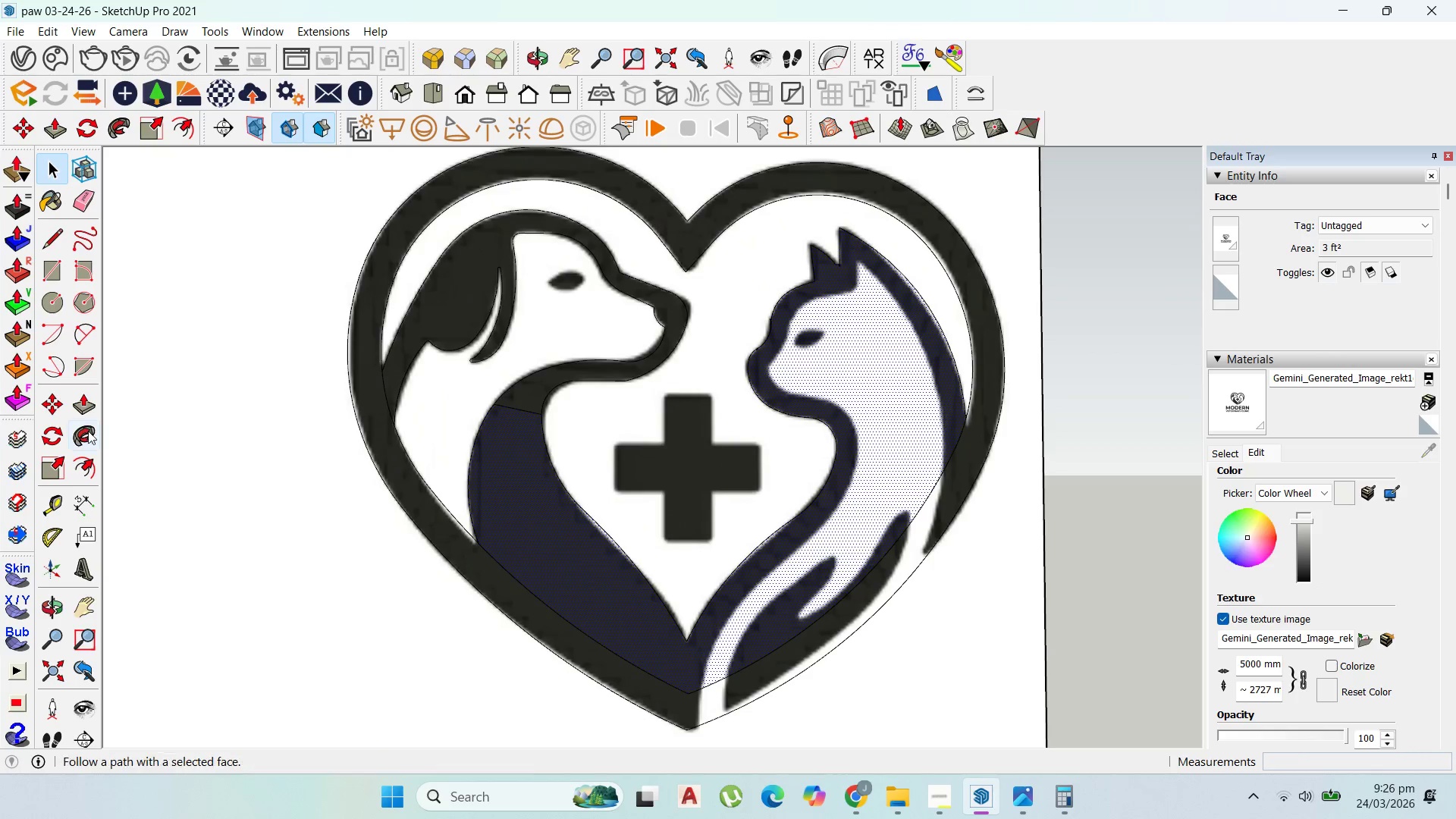 
left_click([60, 239])
 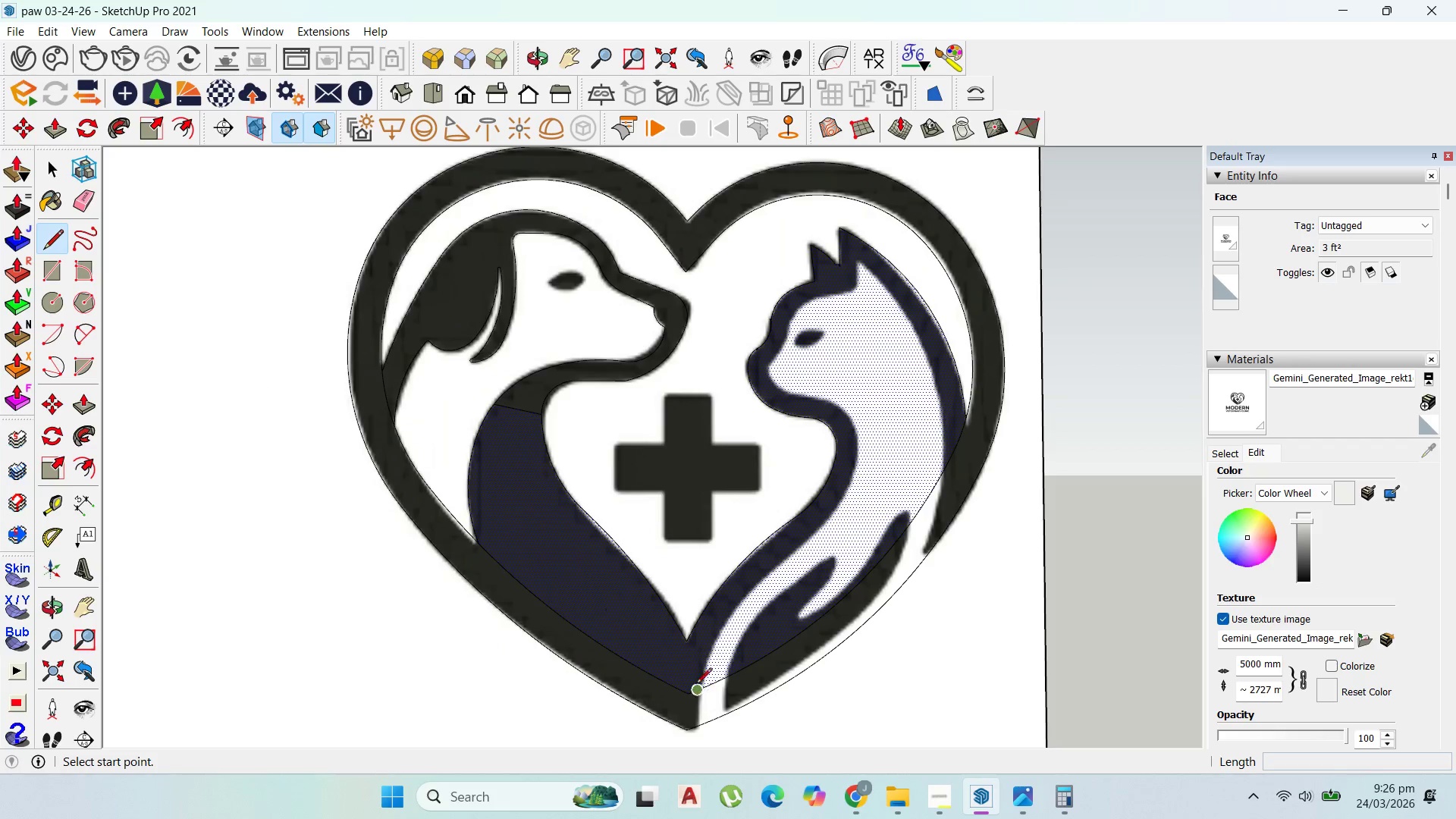 
scroll: coordinate [695, 678], scroll_direction: up, amount: 2.0
 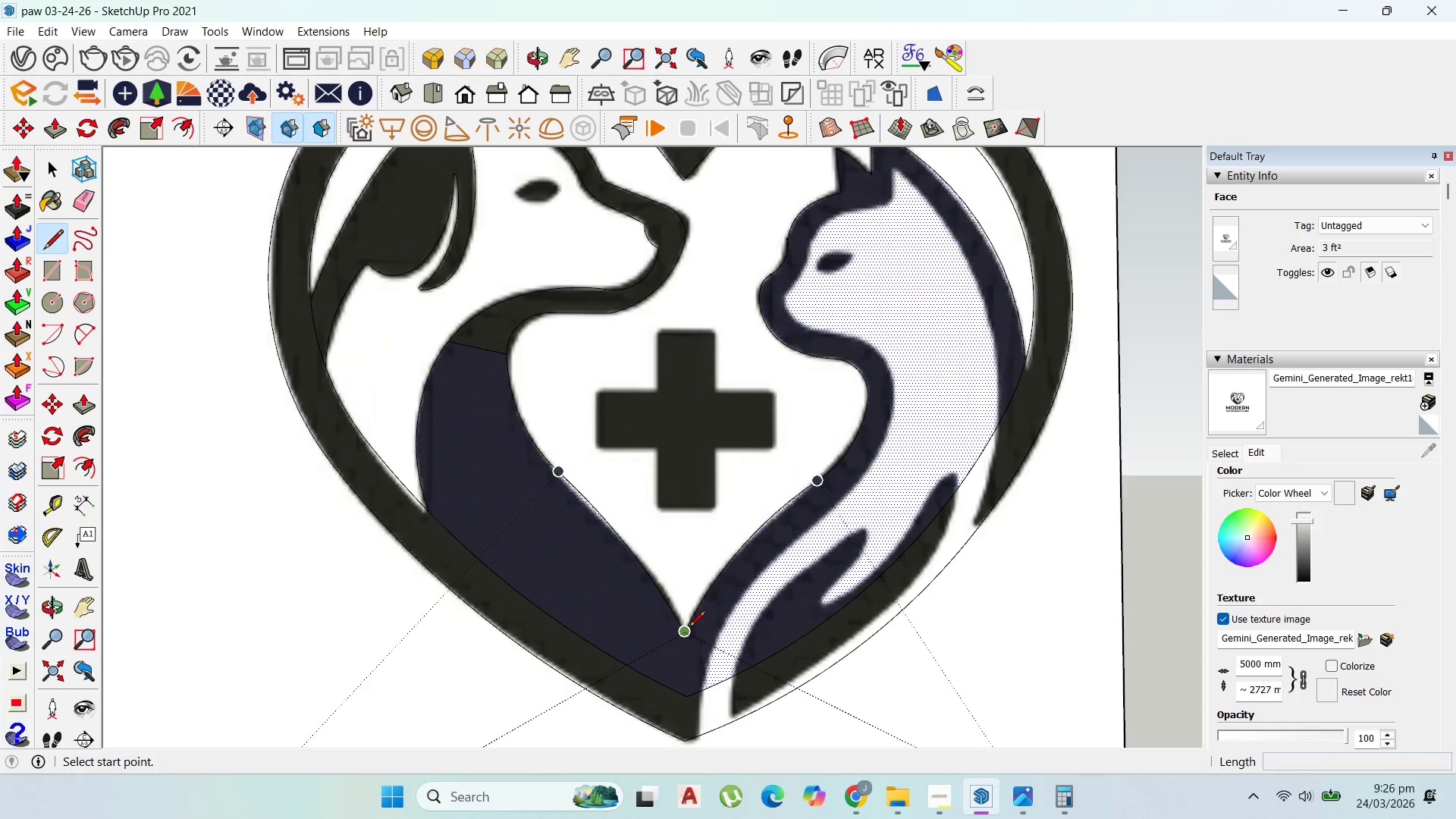 
left_click([687, 627])
 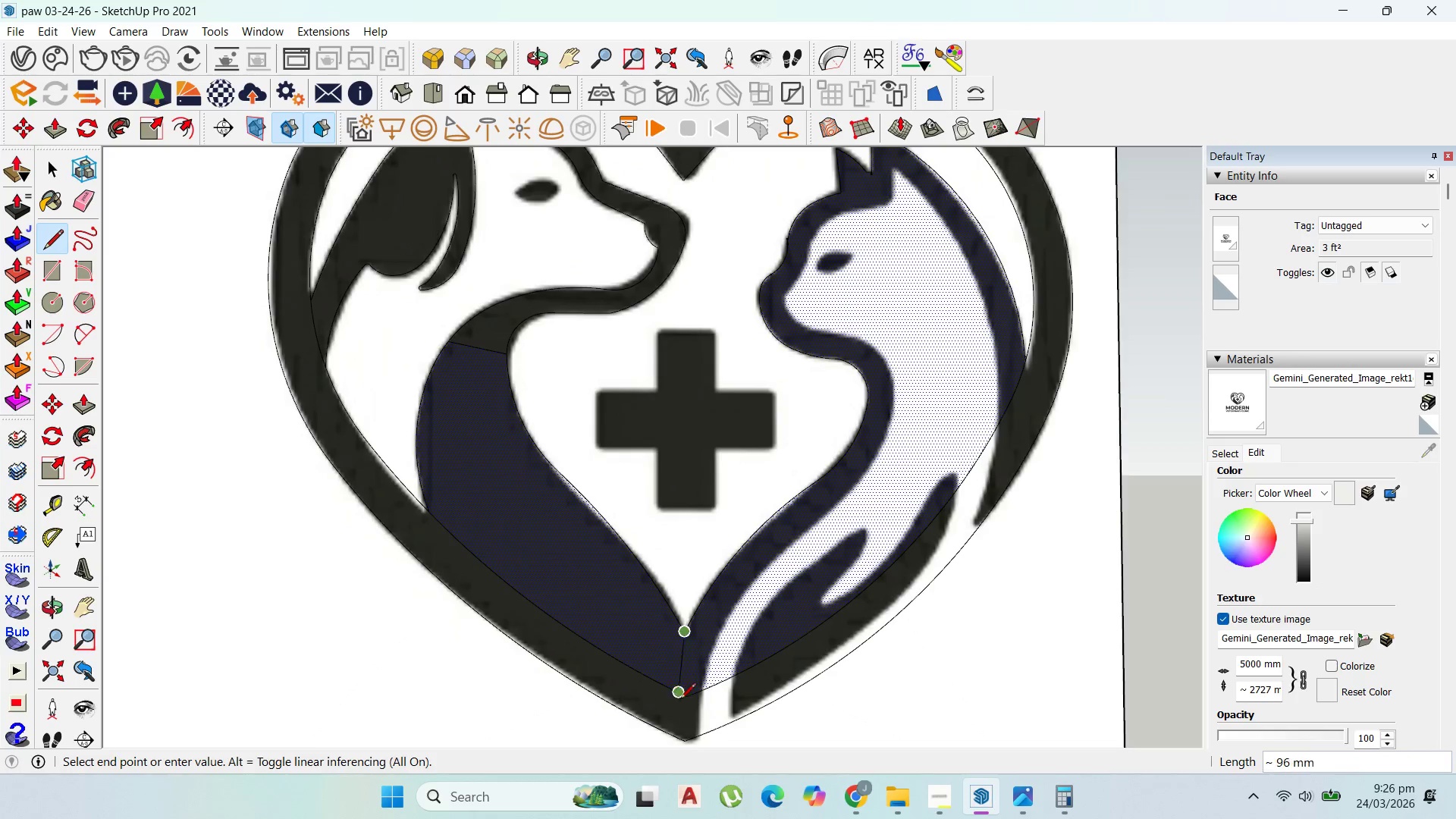 
scroll: coordinate [701, 704], scroll_direction: up, amount: 7.0
 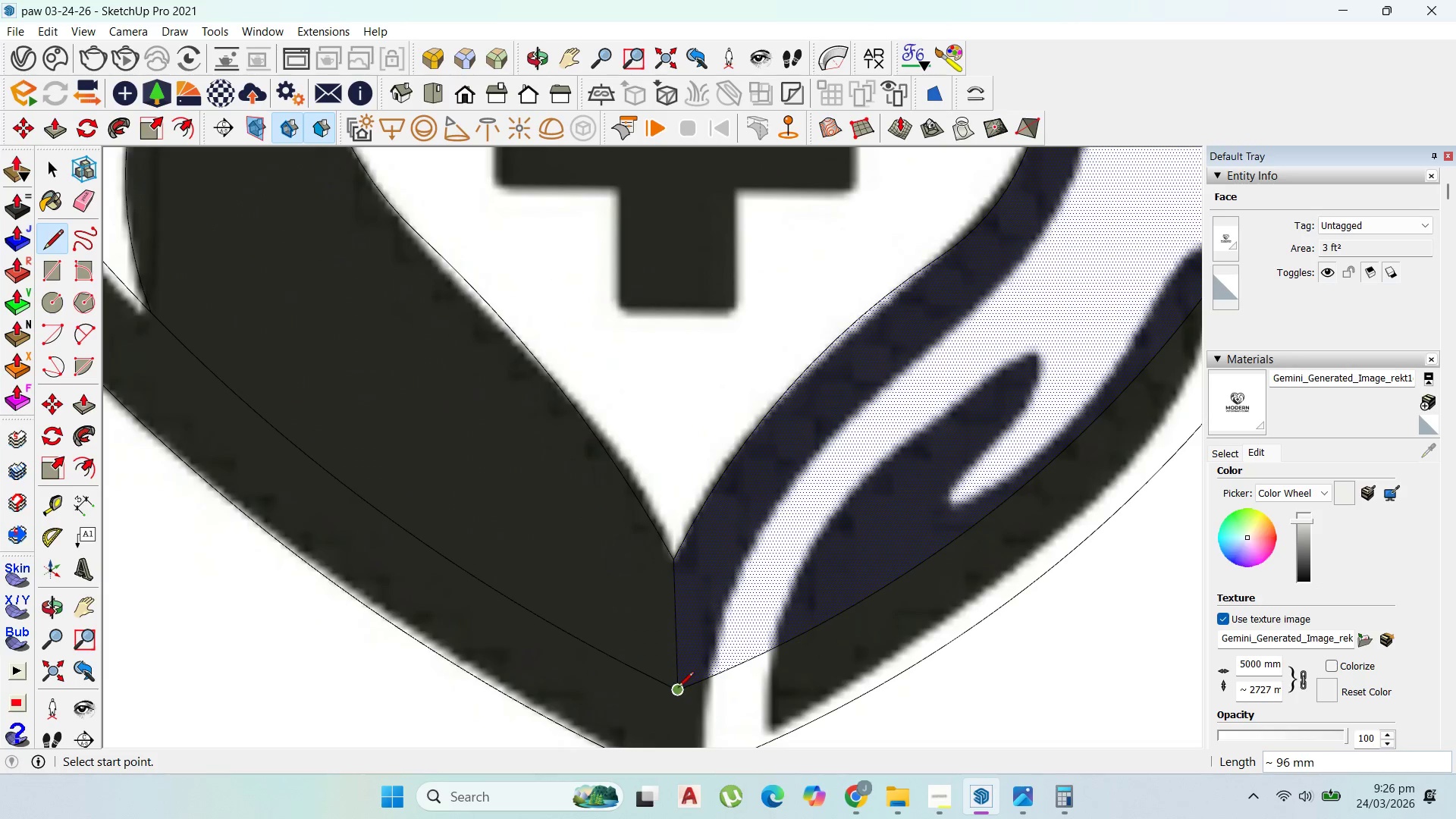 
scroll: coordinate [581, 694], scroll_direction: down, amount: 10.0
 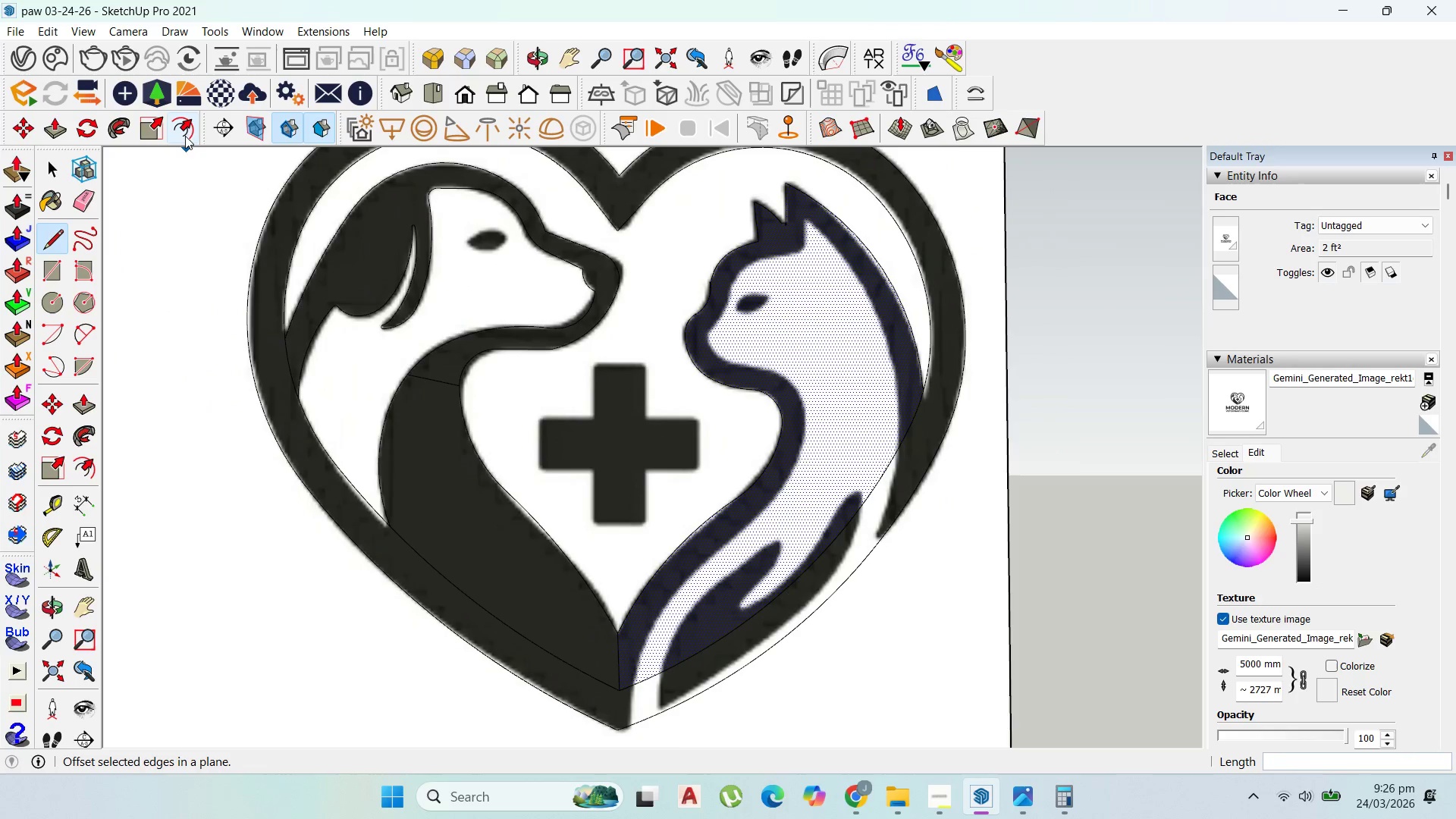 
scroll: coordinate [596, 290], scroll_direction: up, amount: 2.0
 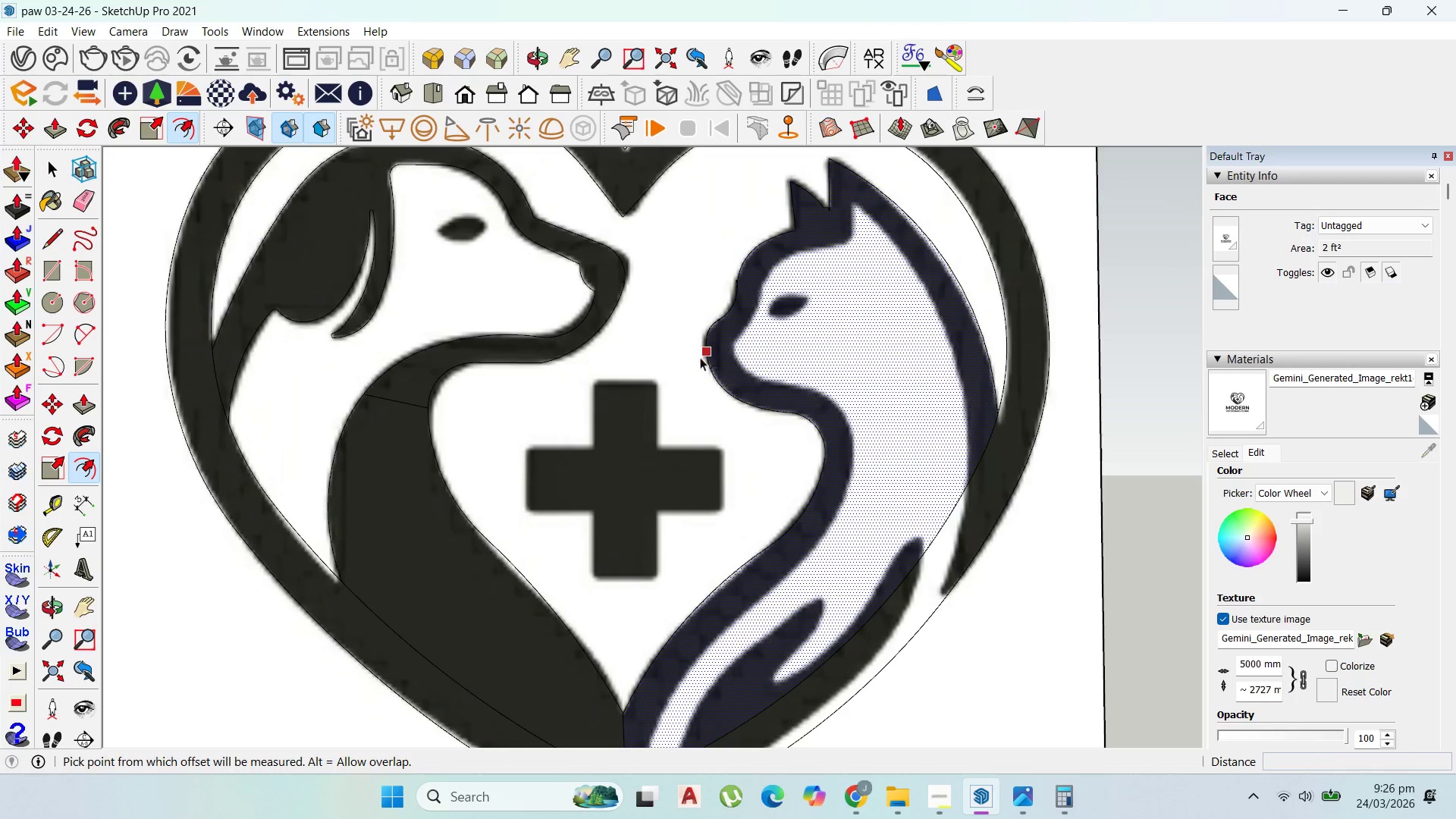 
left_click_drag(start_coordinate=[706, 361], to_coordinate=[733, 356])
 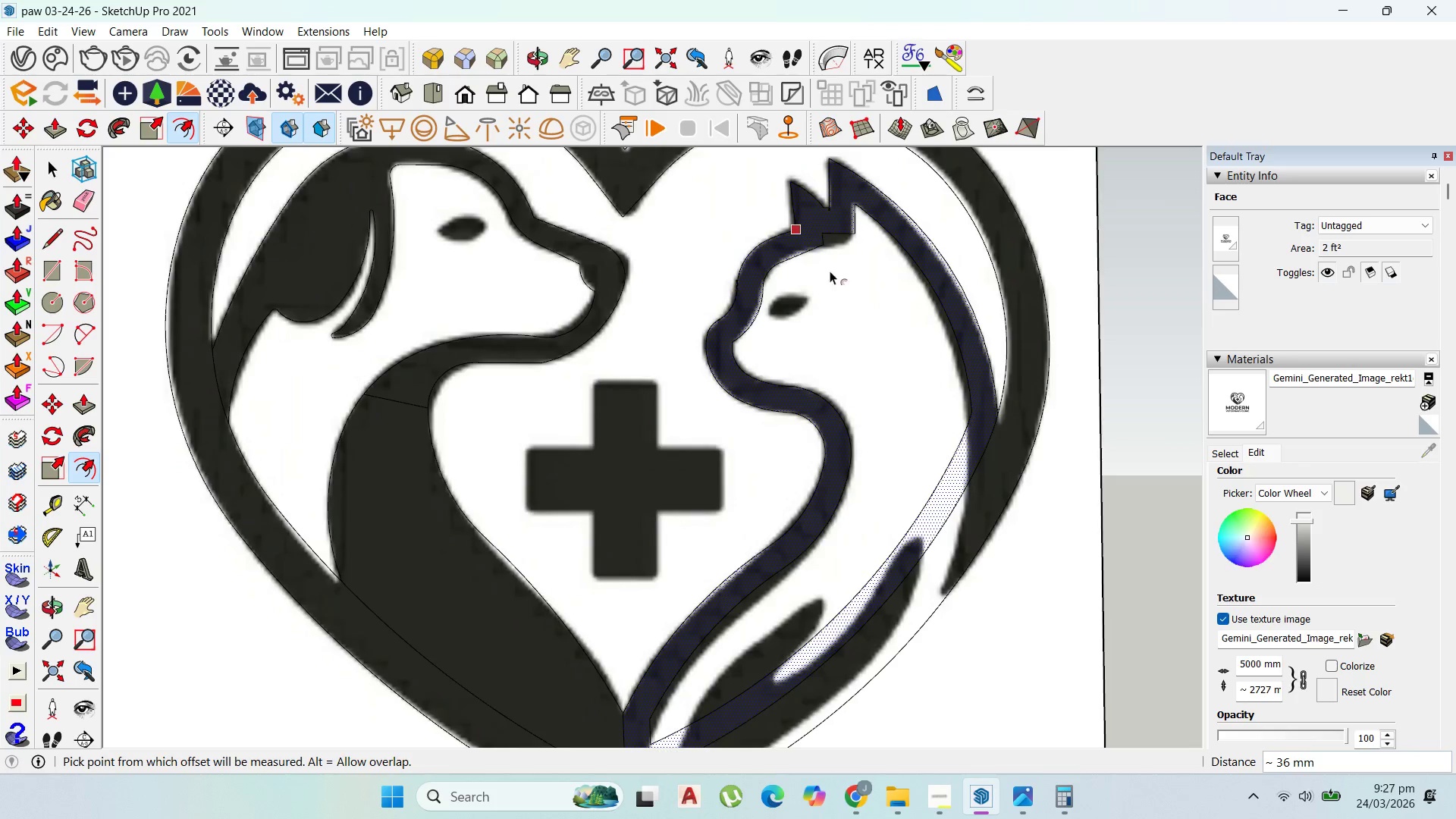 
scroll: coordinate [857, 267], scroll_direction: down, amount: 4.0
 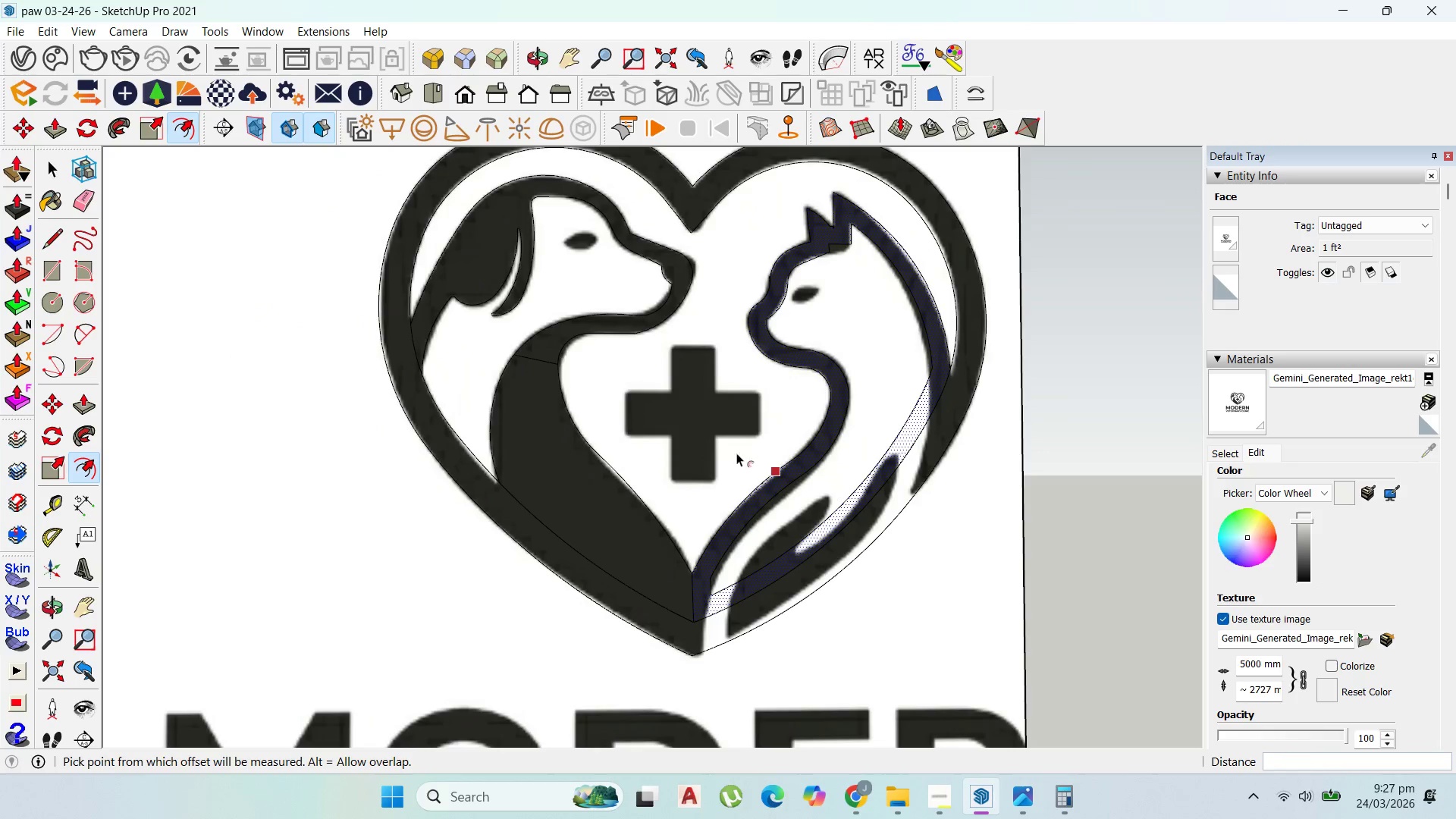 
scroll: coordinate [780, 500], scroll_direction: up, amount: 5.0
 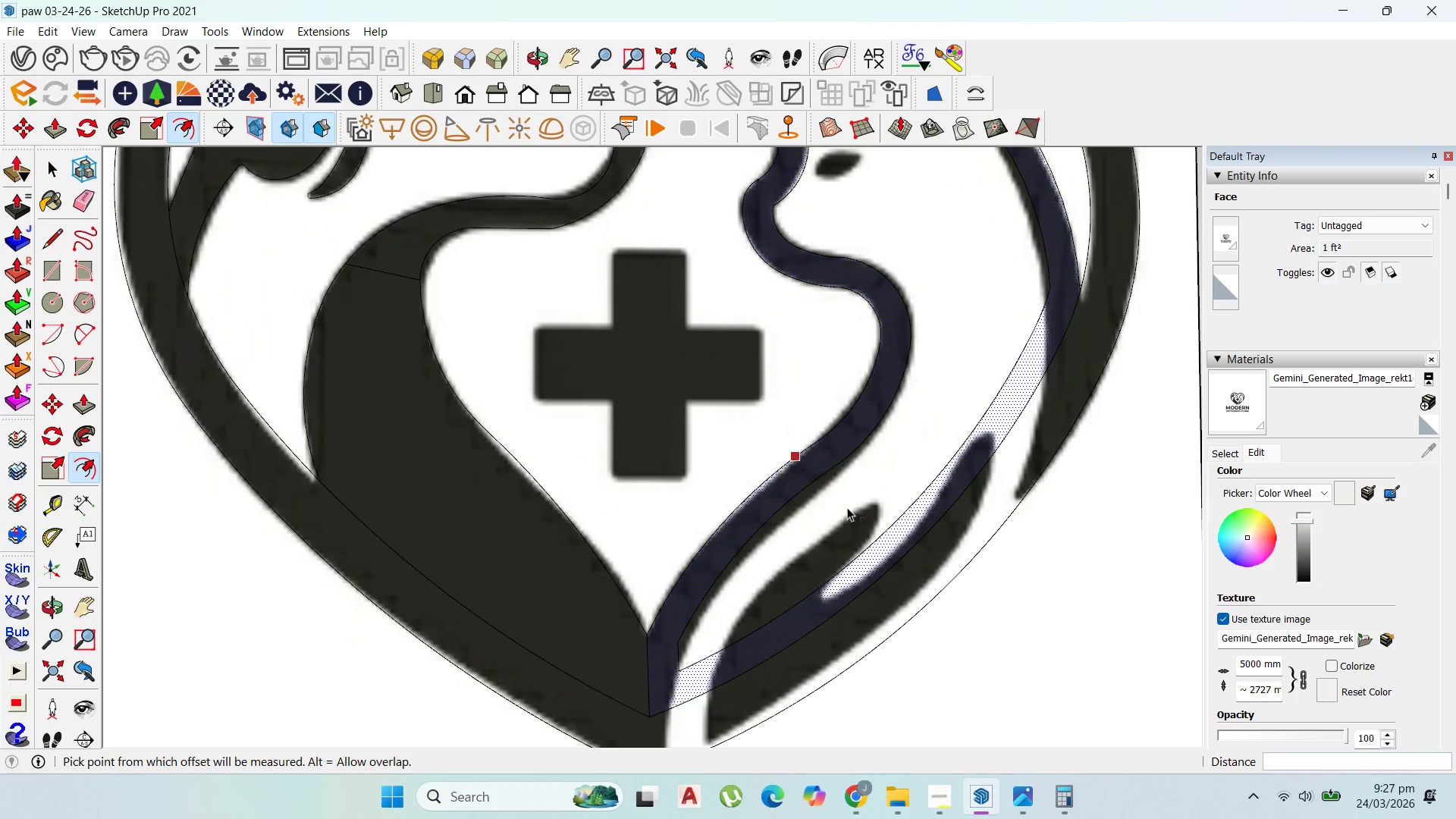 
scroll: coordinate [833, 535], scroll_direction: down, amount: 6.0
 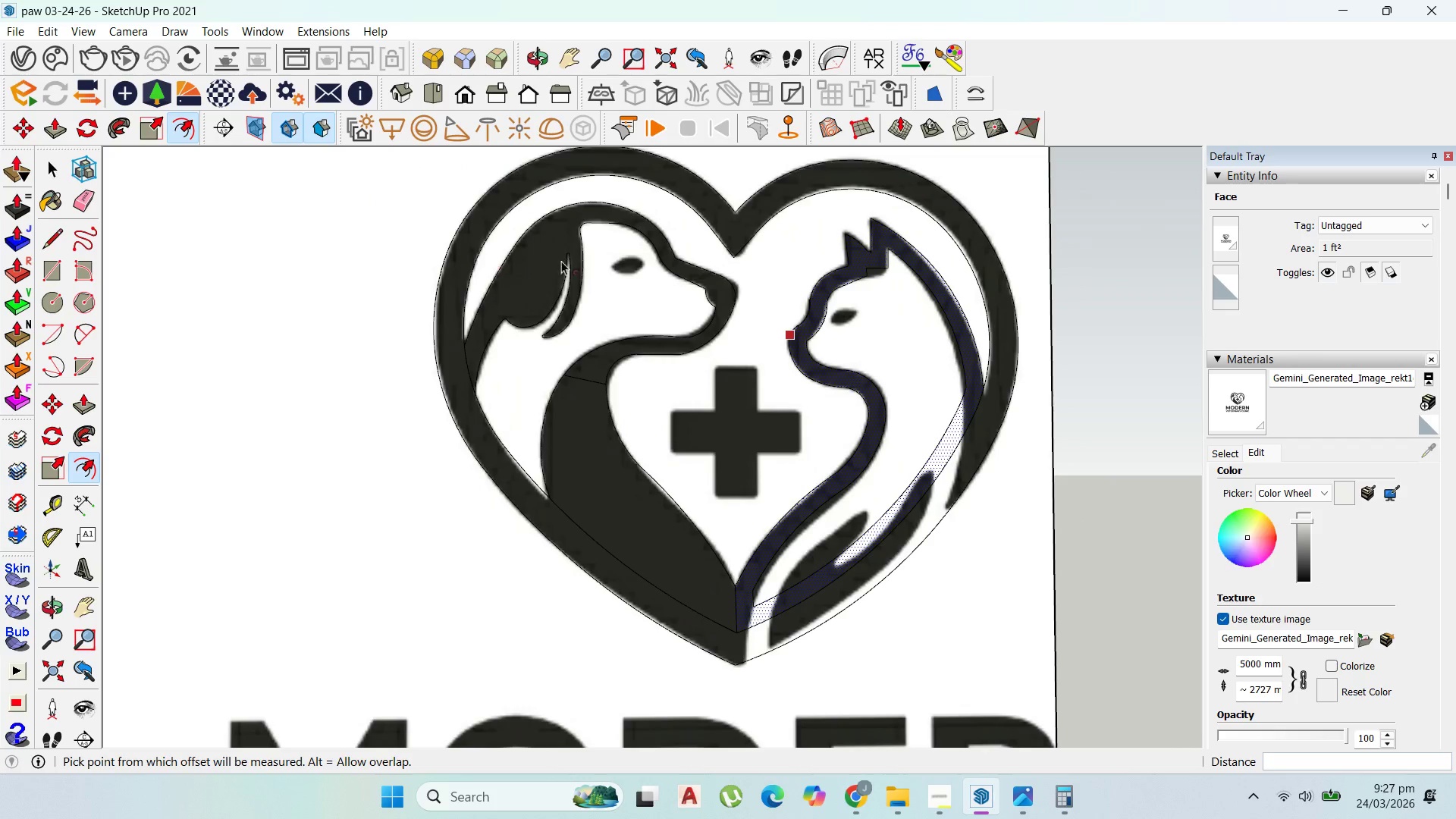 
scroll: coordinate [905, 307], scroll_direction: up, amount: 14.0
 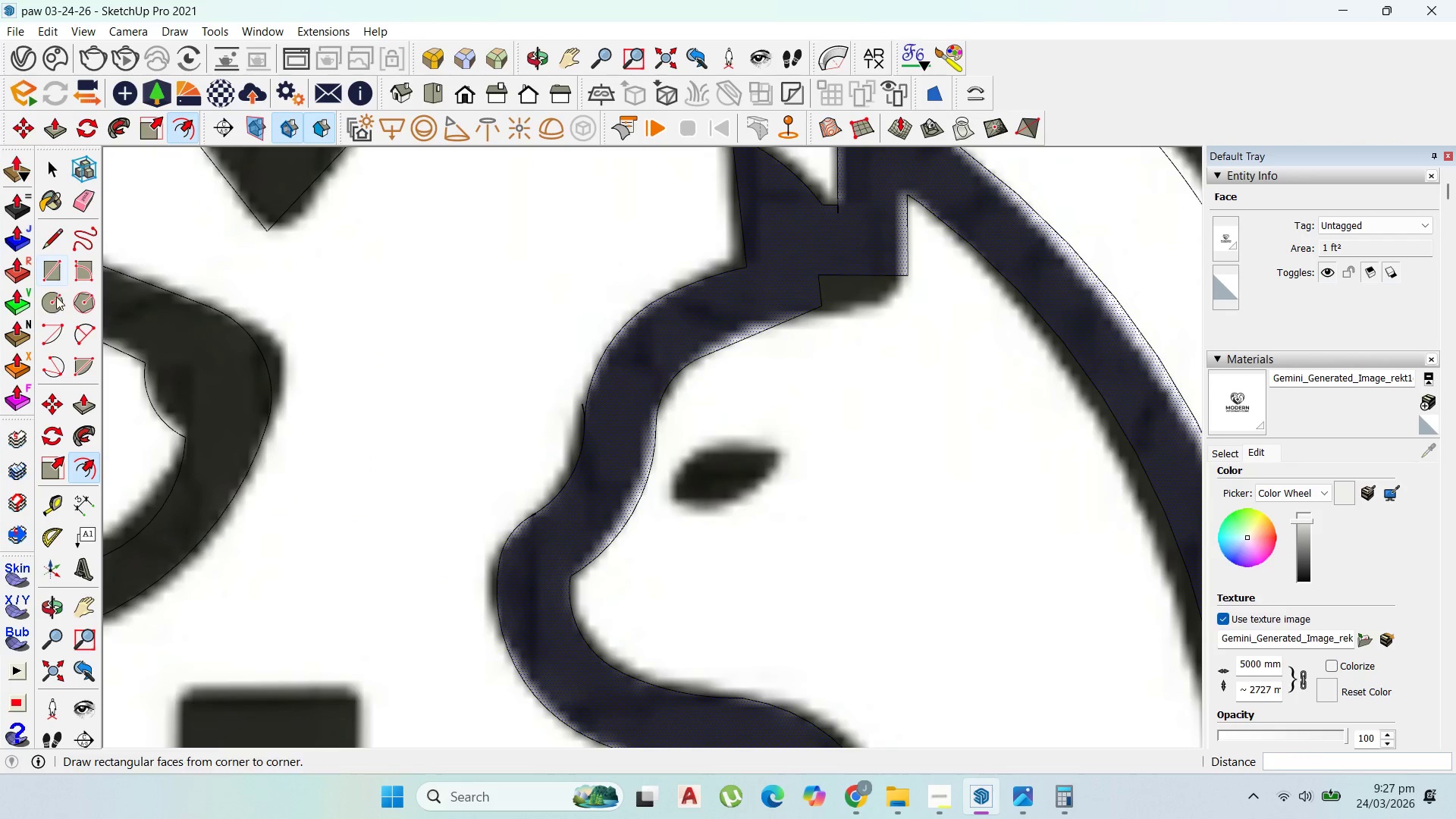 
left_click_drag(start_coordinate=[82, 344], to_coordinate=[100, 344])
 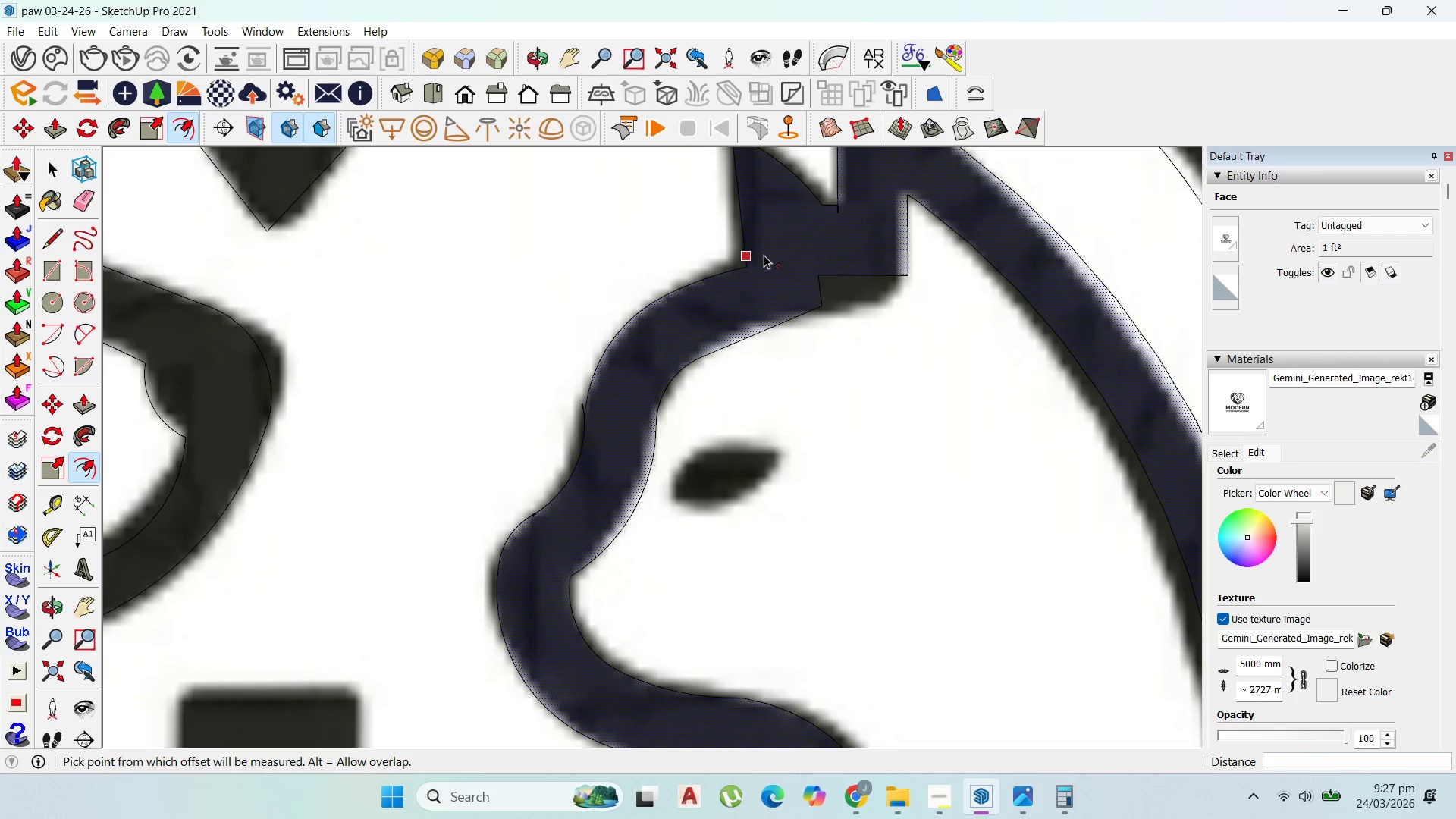 
scroll: coordinate [810, 271], scroll_direction: up, amount: 3.0
 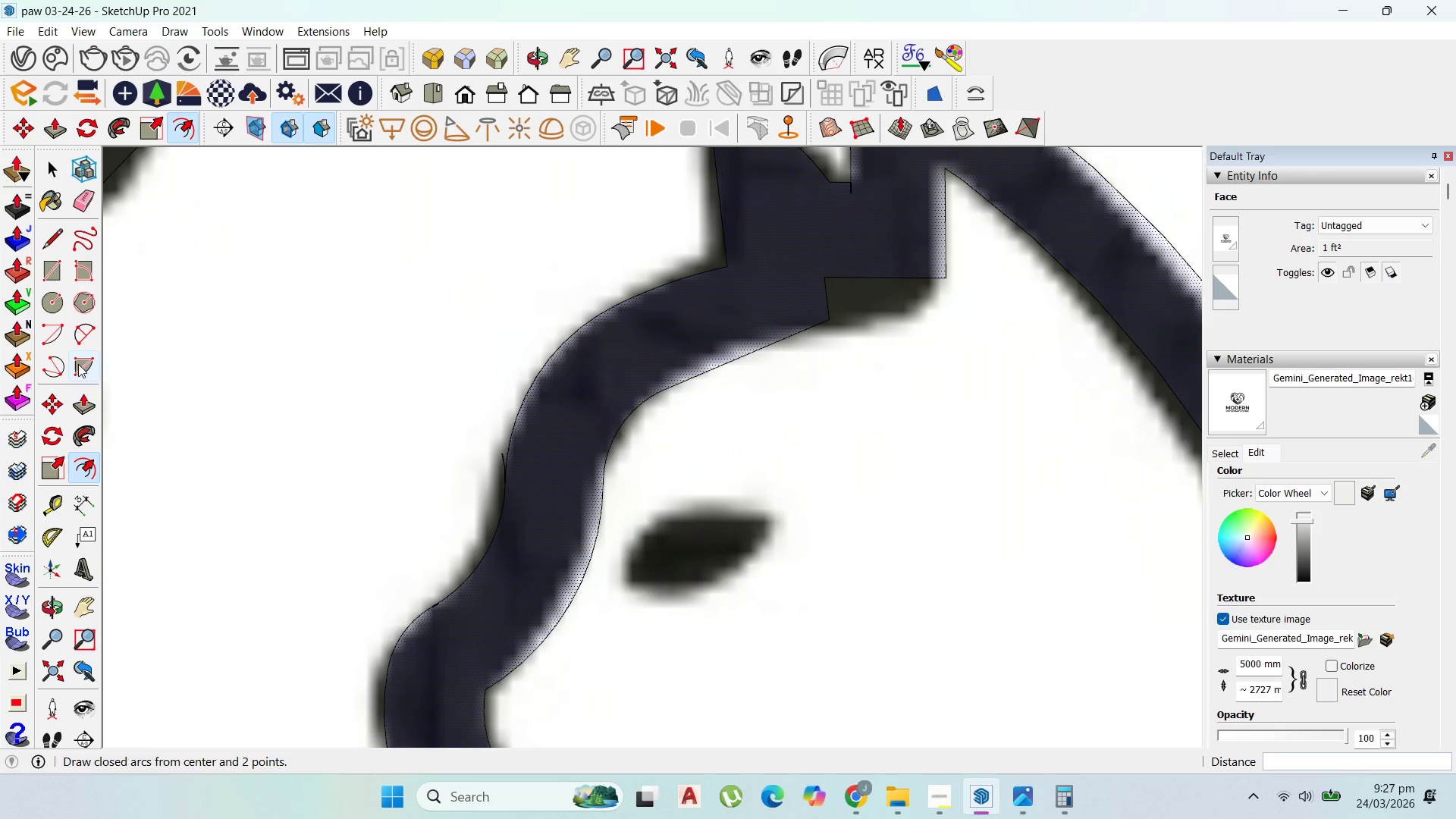 
left_click([87, 326])
 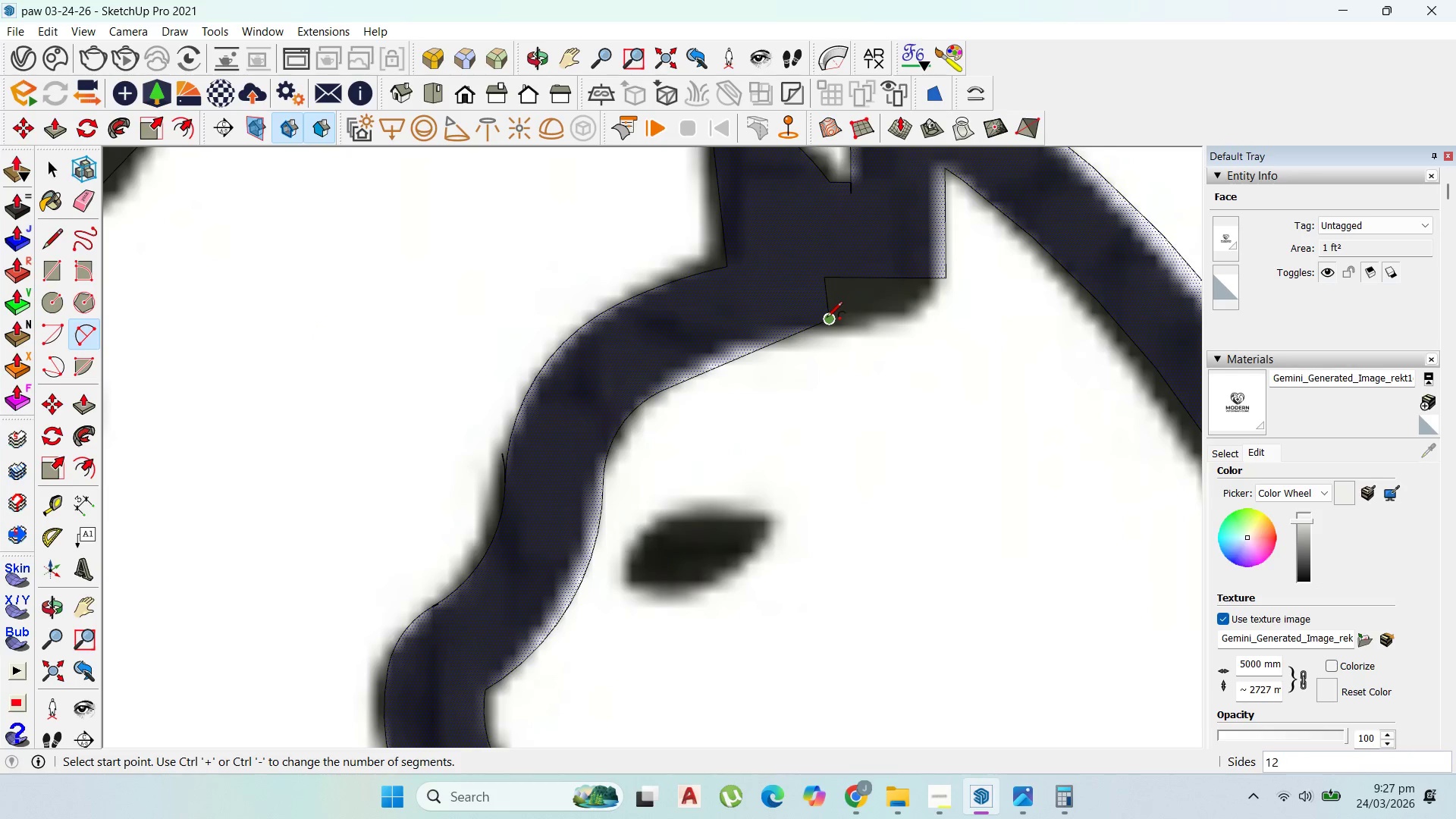 
scroll: coordinate [921, 287], scroll_direction: up, amount: 2.0
 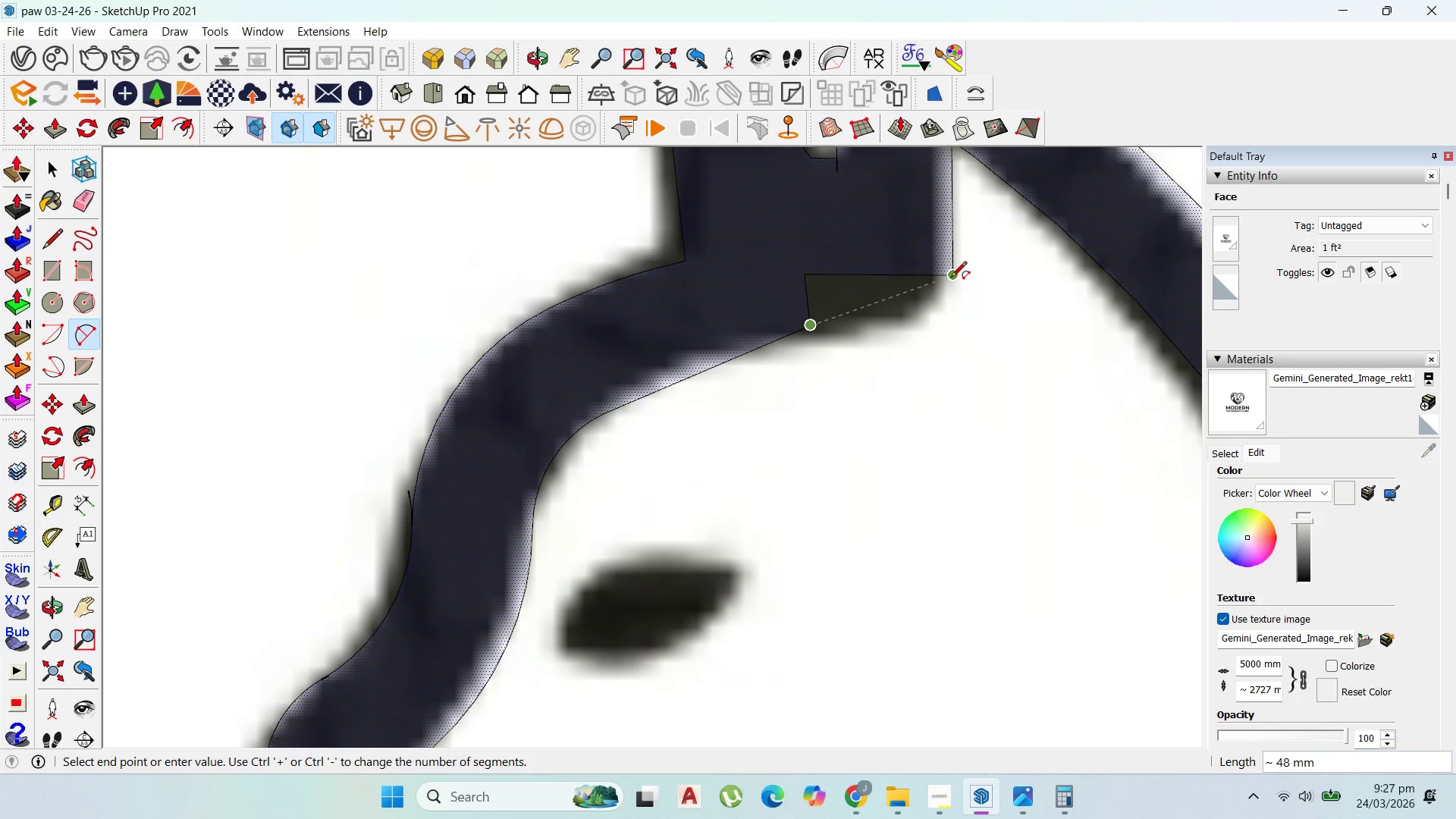 
left_click([951, 278])
 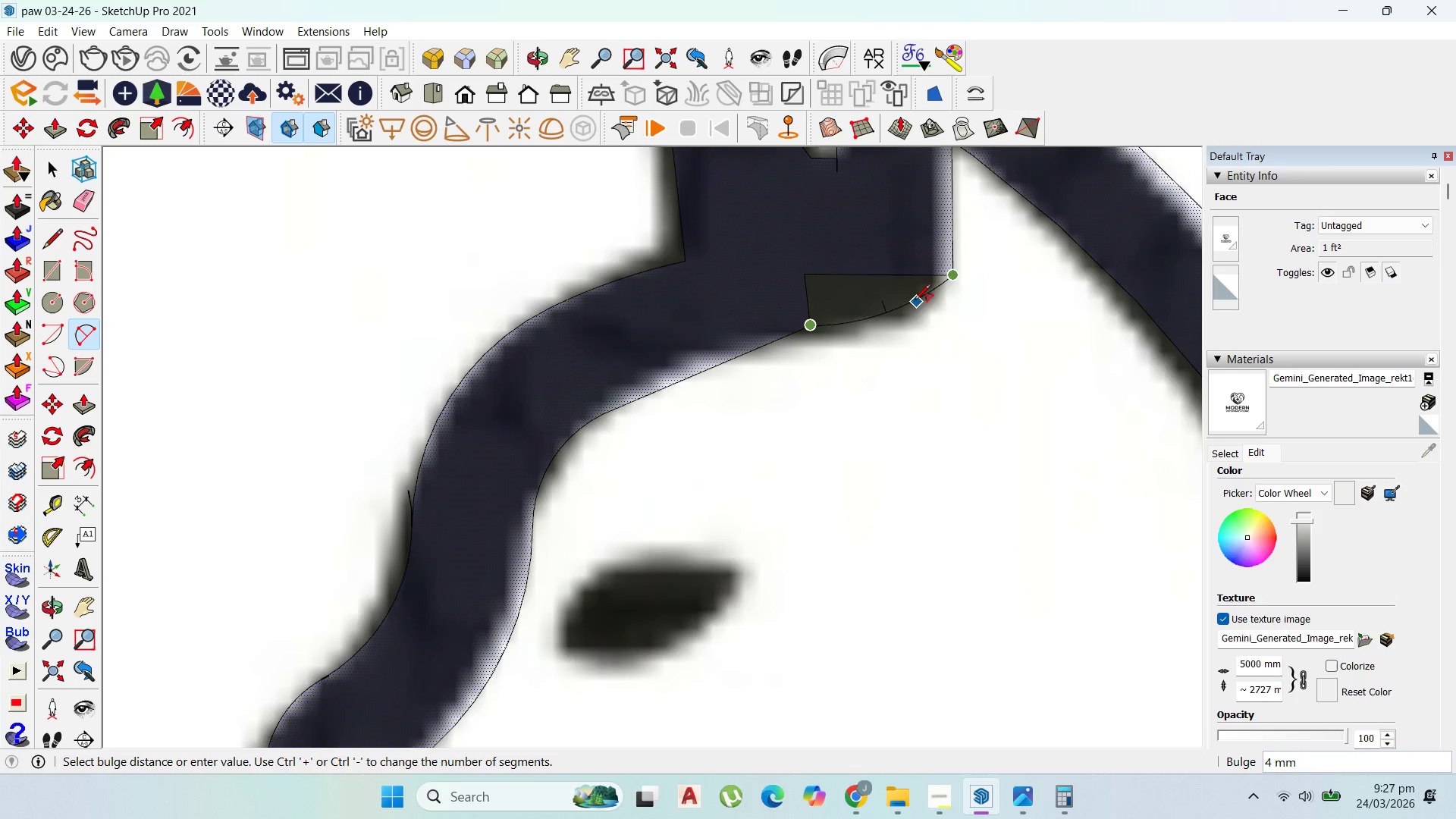 
scroll: coordinate [915, 301], scroll_direction: up, amount: 3.0
 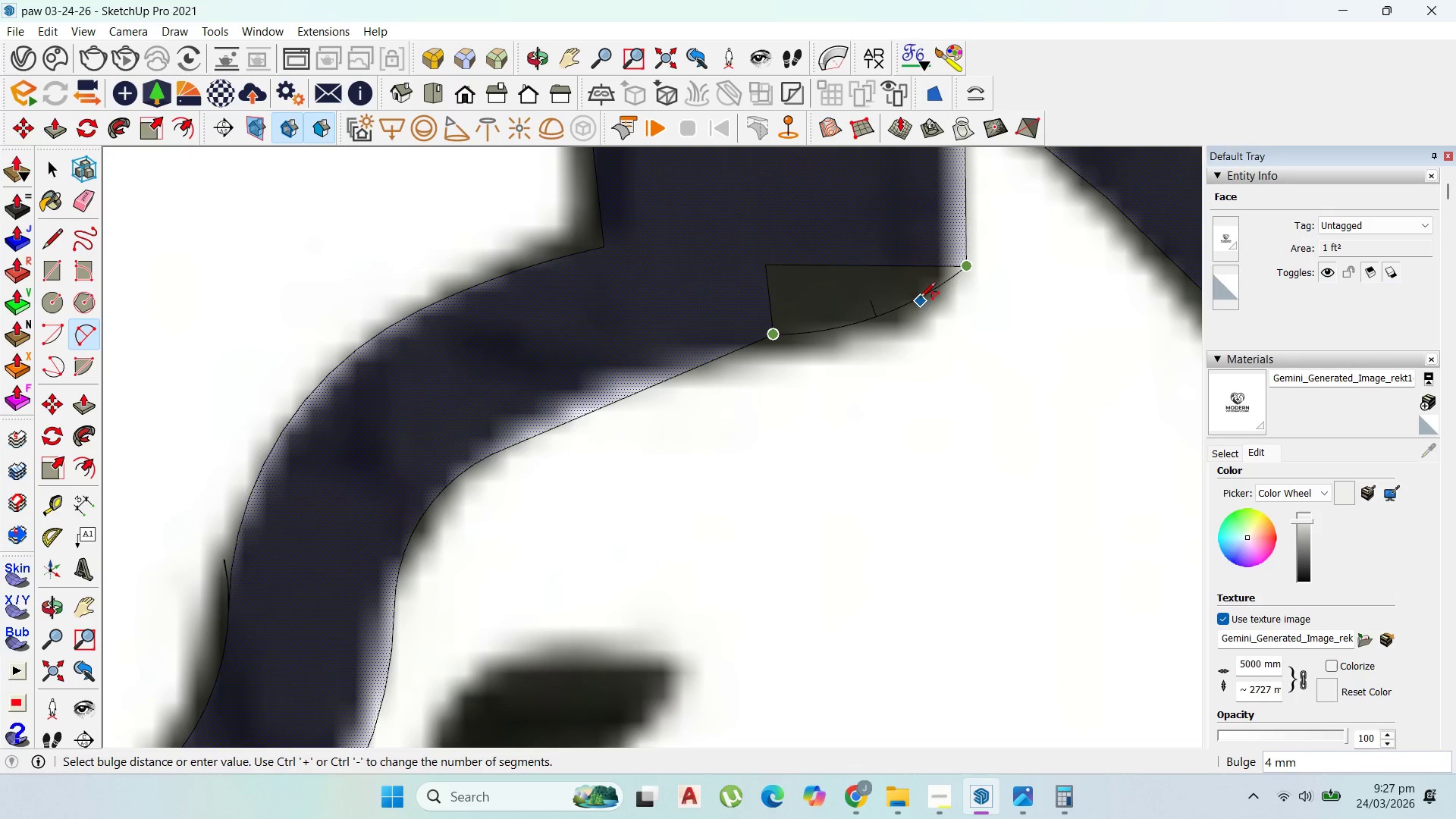 
left_click([920, 299])
 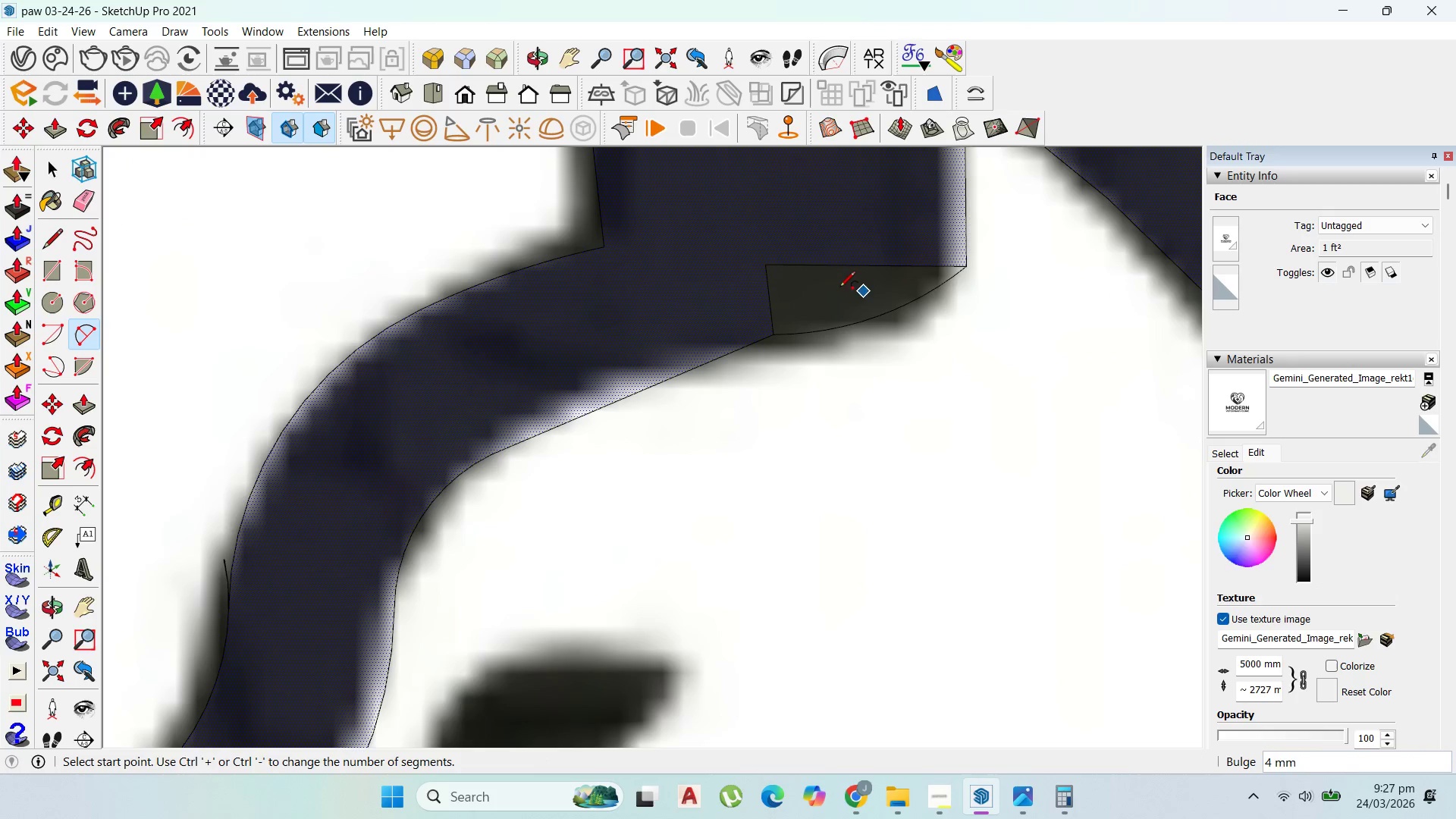 
scroll: coordinate [153, 234], scroll_direction: down, amount: 8.0
 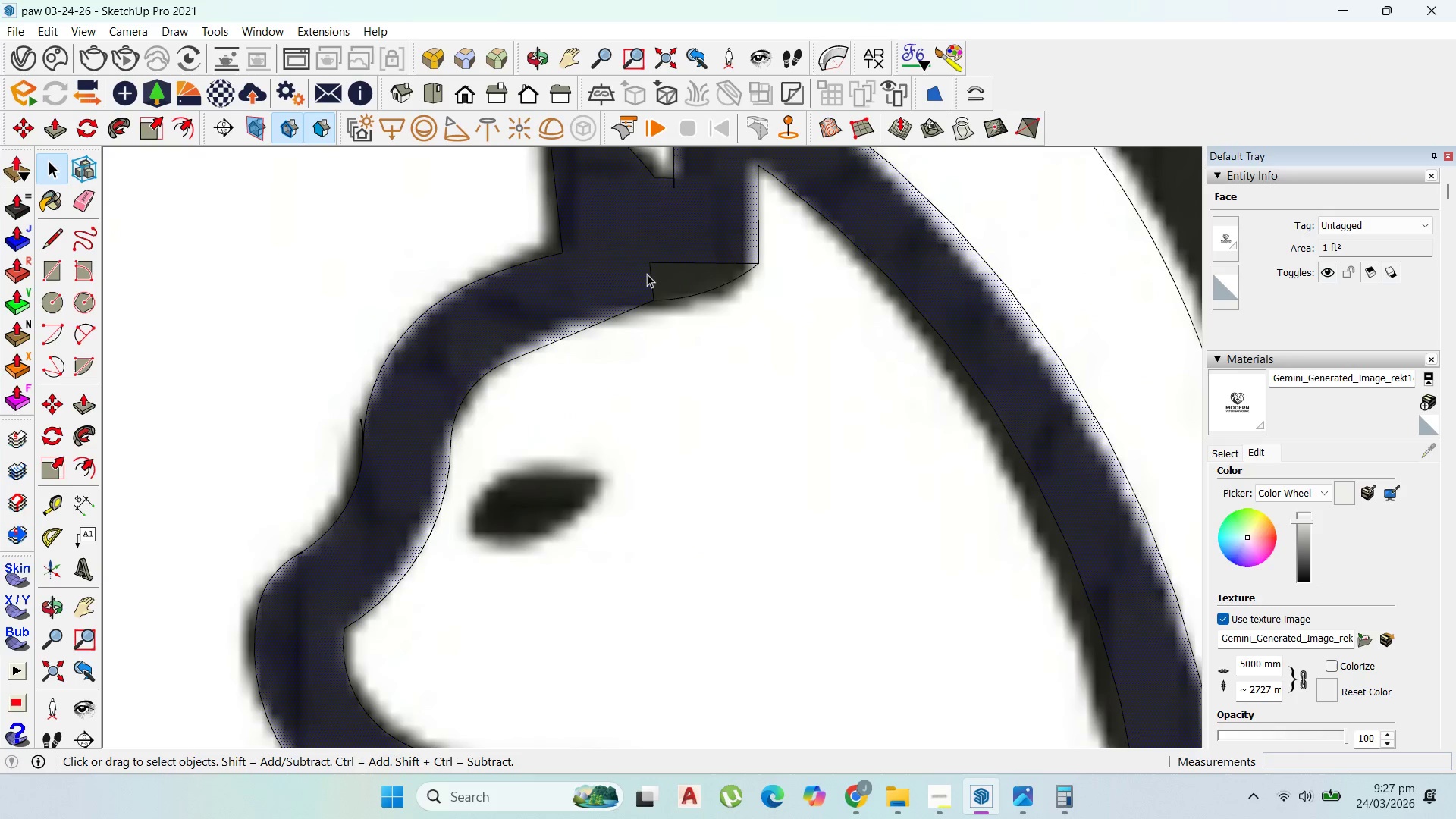 
double_click([652, 278])
 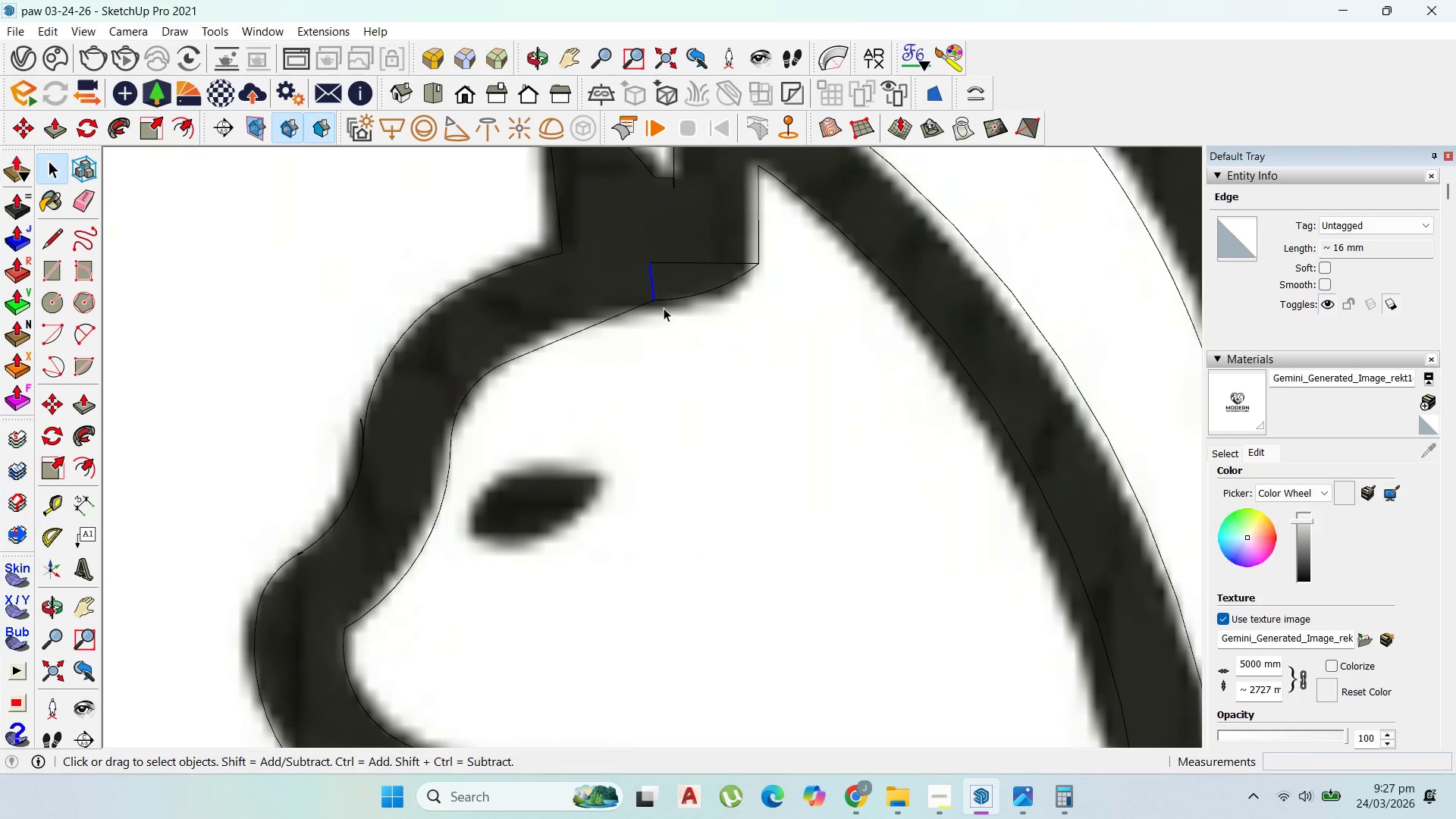 
key(Delete)
 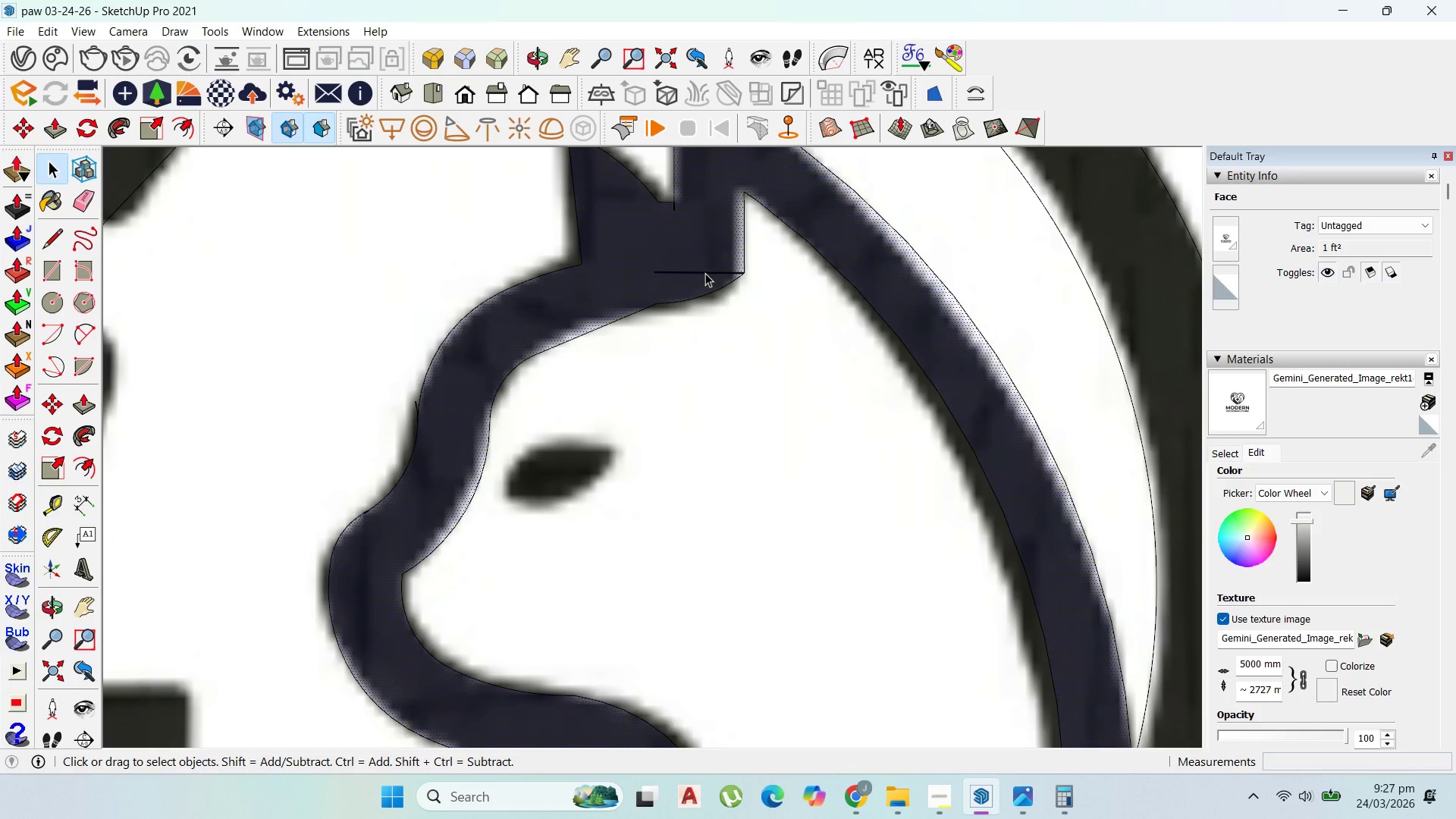 
scroll: coordinate [677, 322], scroll_direction: down, amount: 2.0
 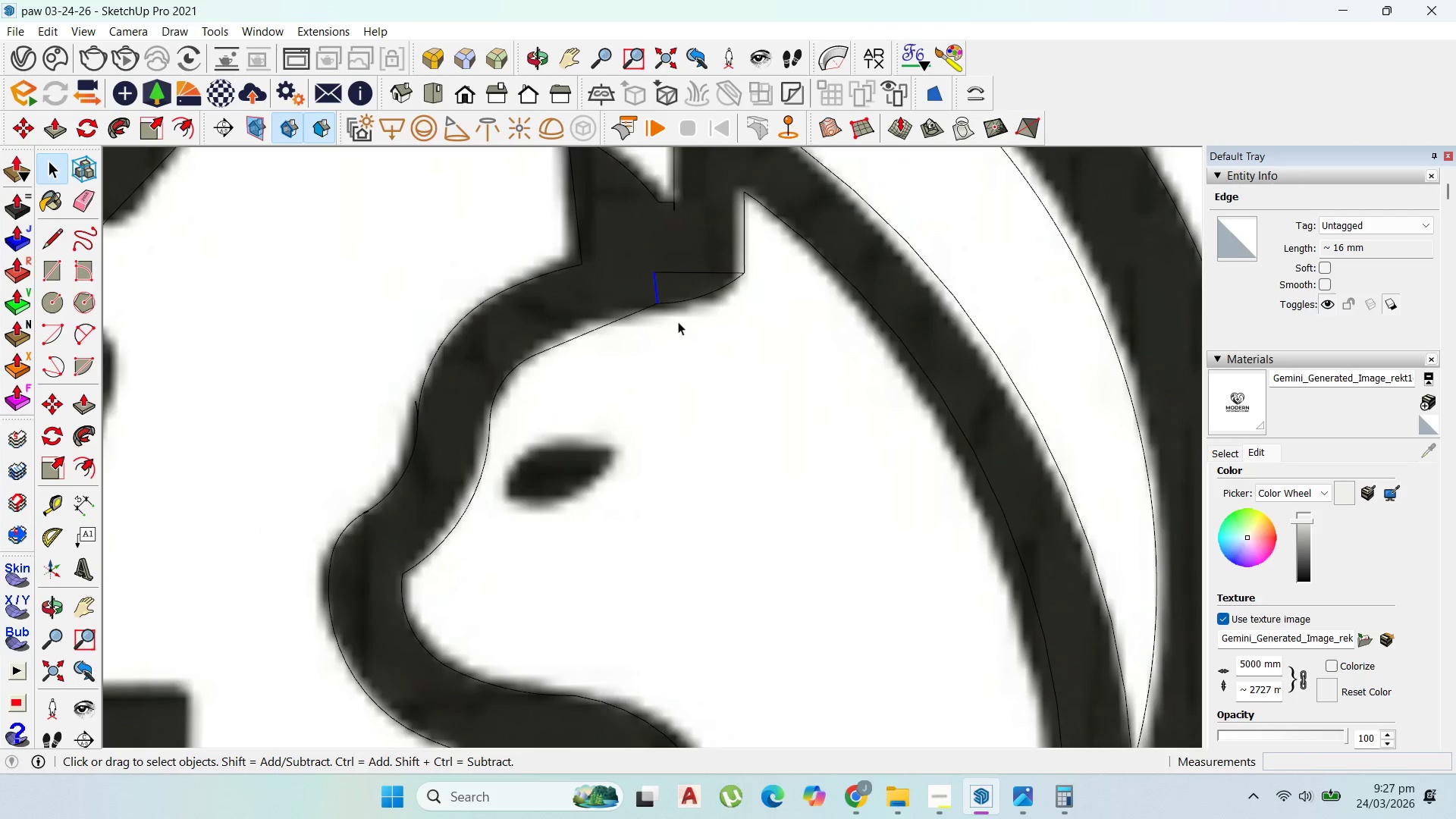 
key(Delete)
 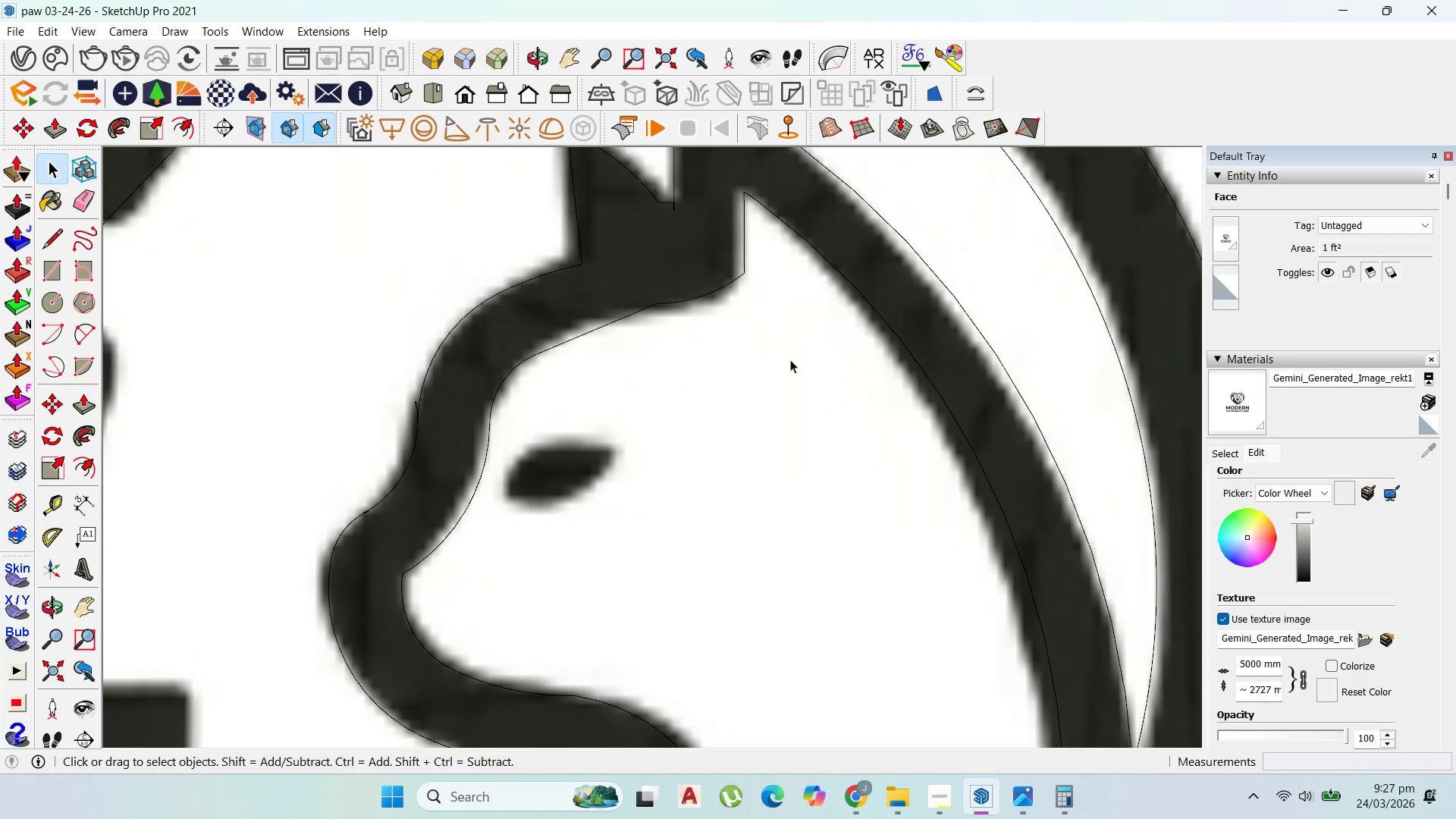 
left_click([790, 359])
 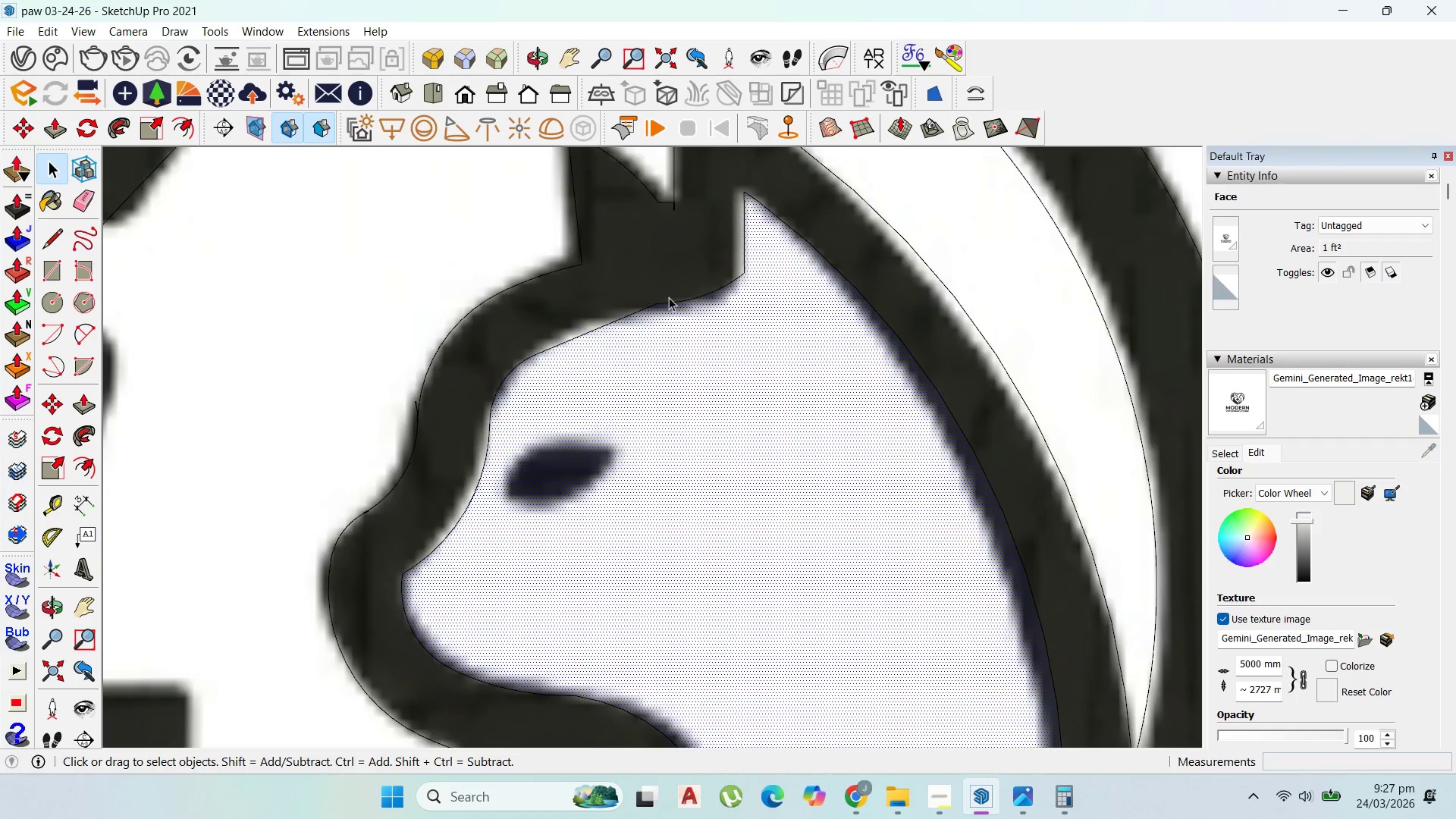 
scroll: coordinate [743, 373], scroll_direction: down, amount: 14.0
 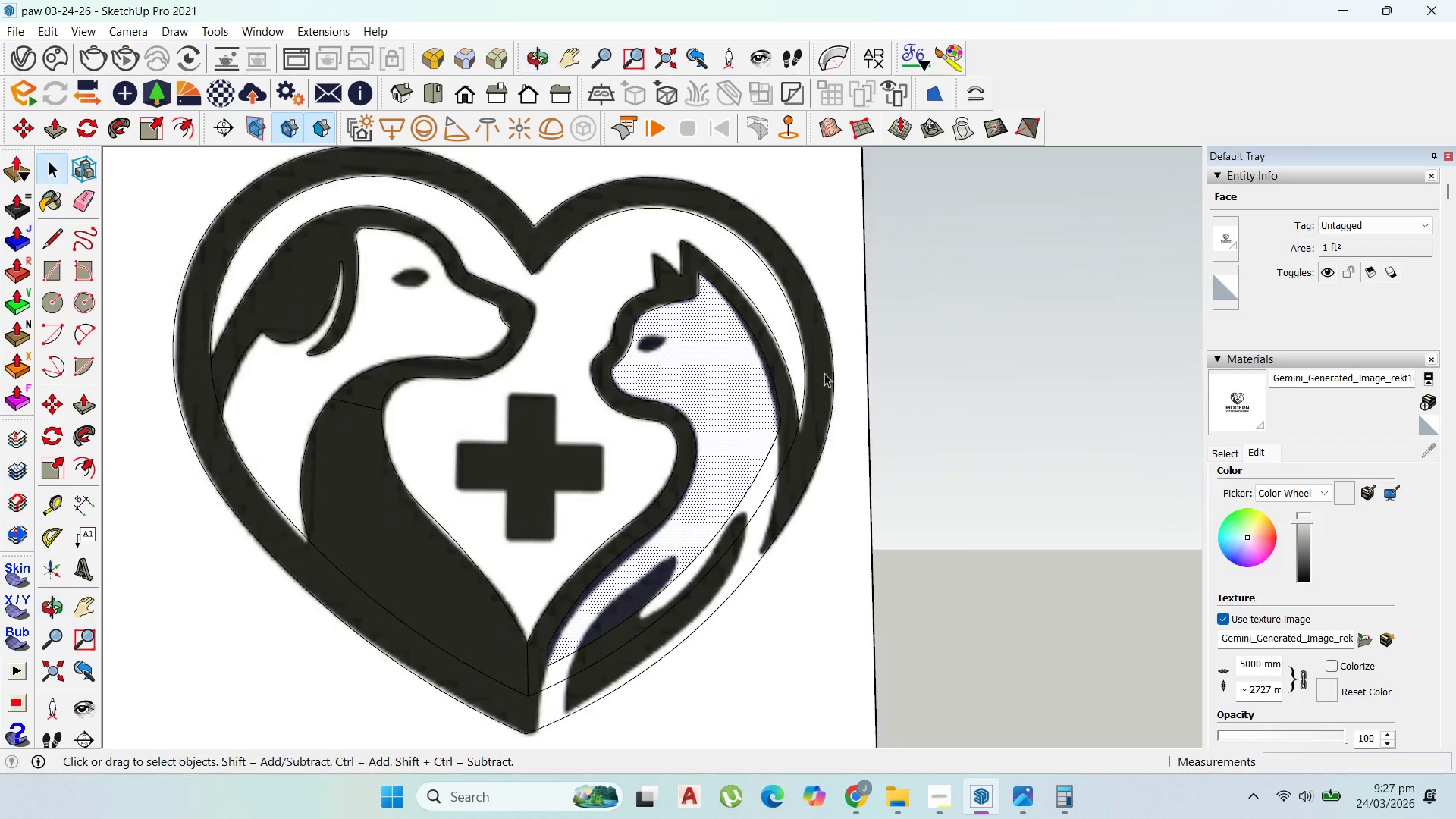 
scroll: coordinate [683, 570], scroll_direction: up, amount: 2.0
 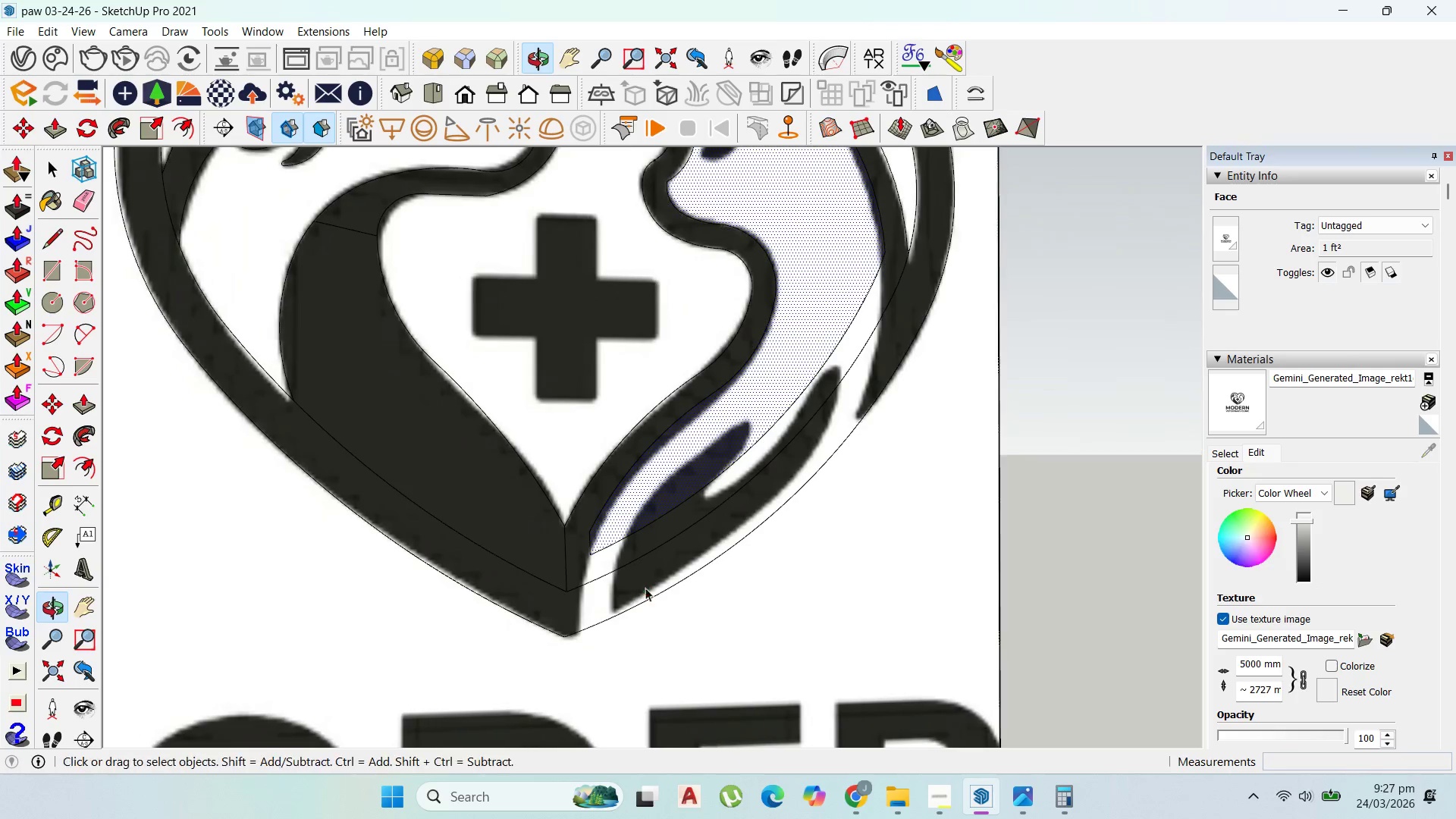 
scroll: coordinate [648, 553], scroll_direction: down, amount: 2.0
 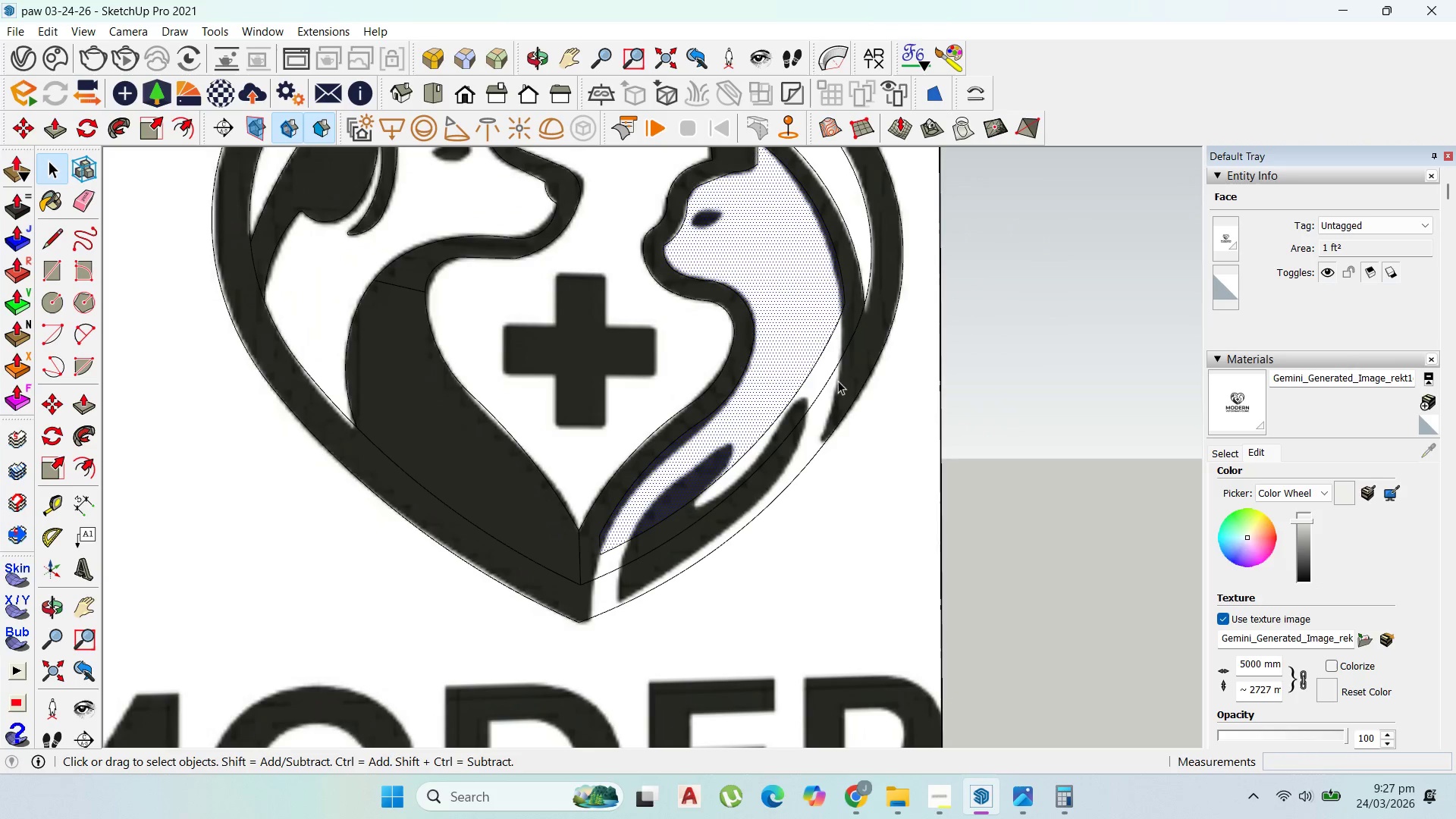 
left_click([855, 358])
 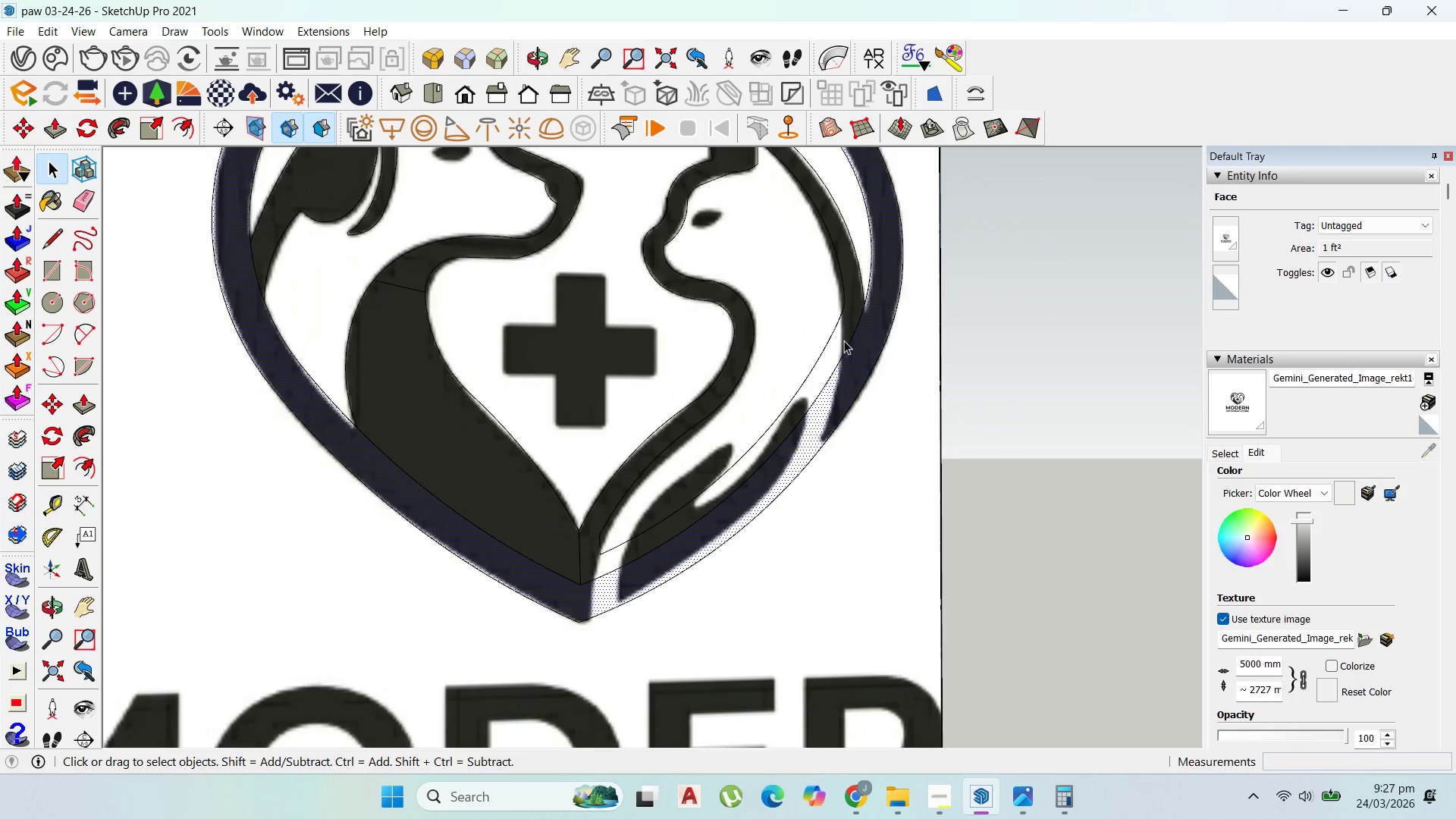 
scroll: coordinate [843, 413], scroll_direction: up, amount: 2.0
 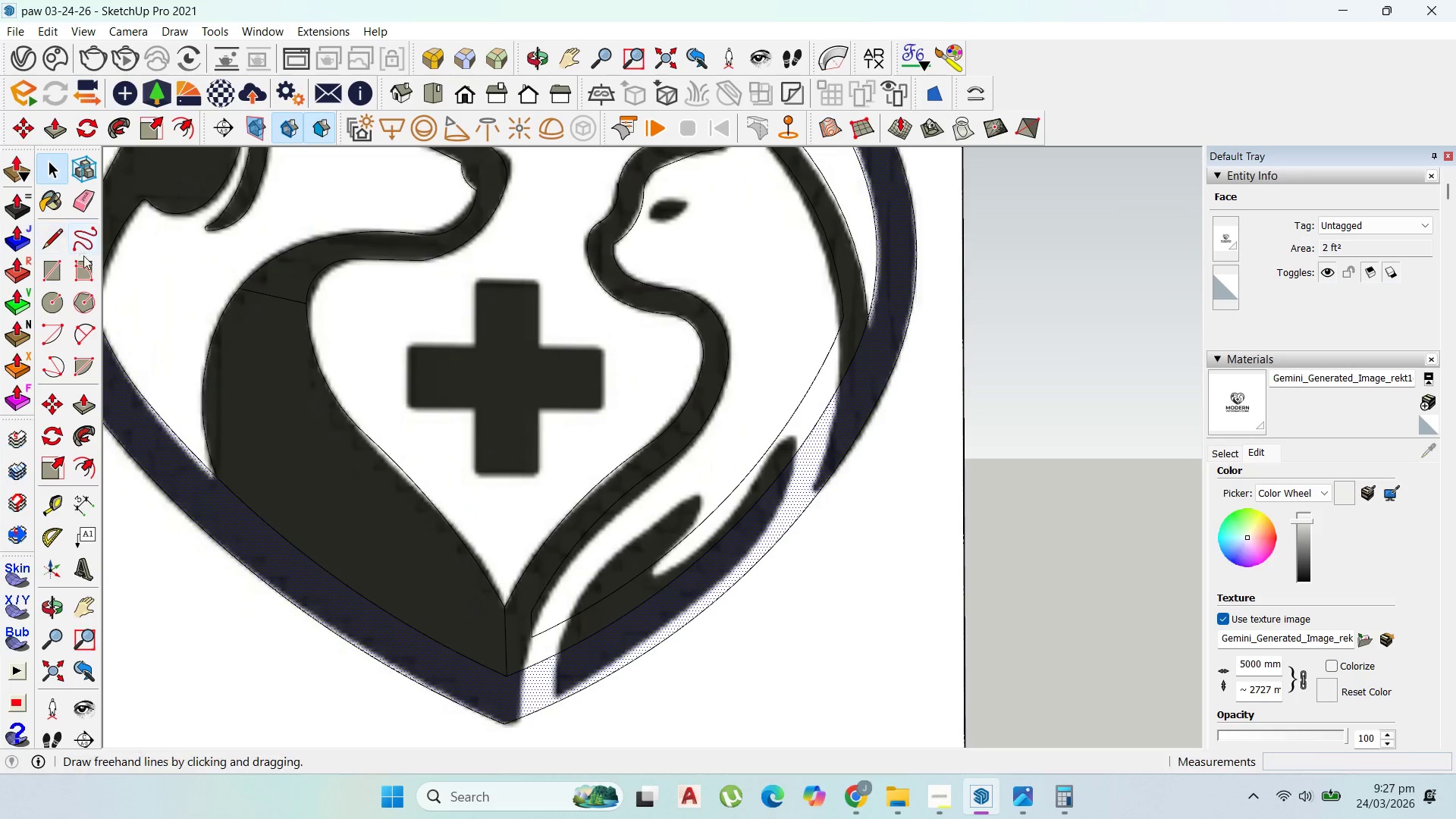 
left_click([86, 325])
 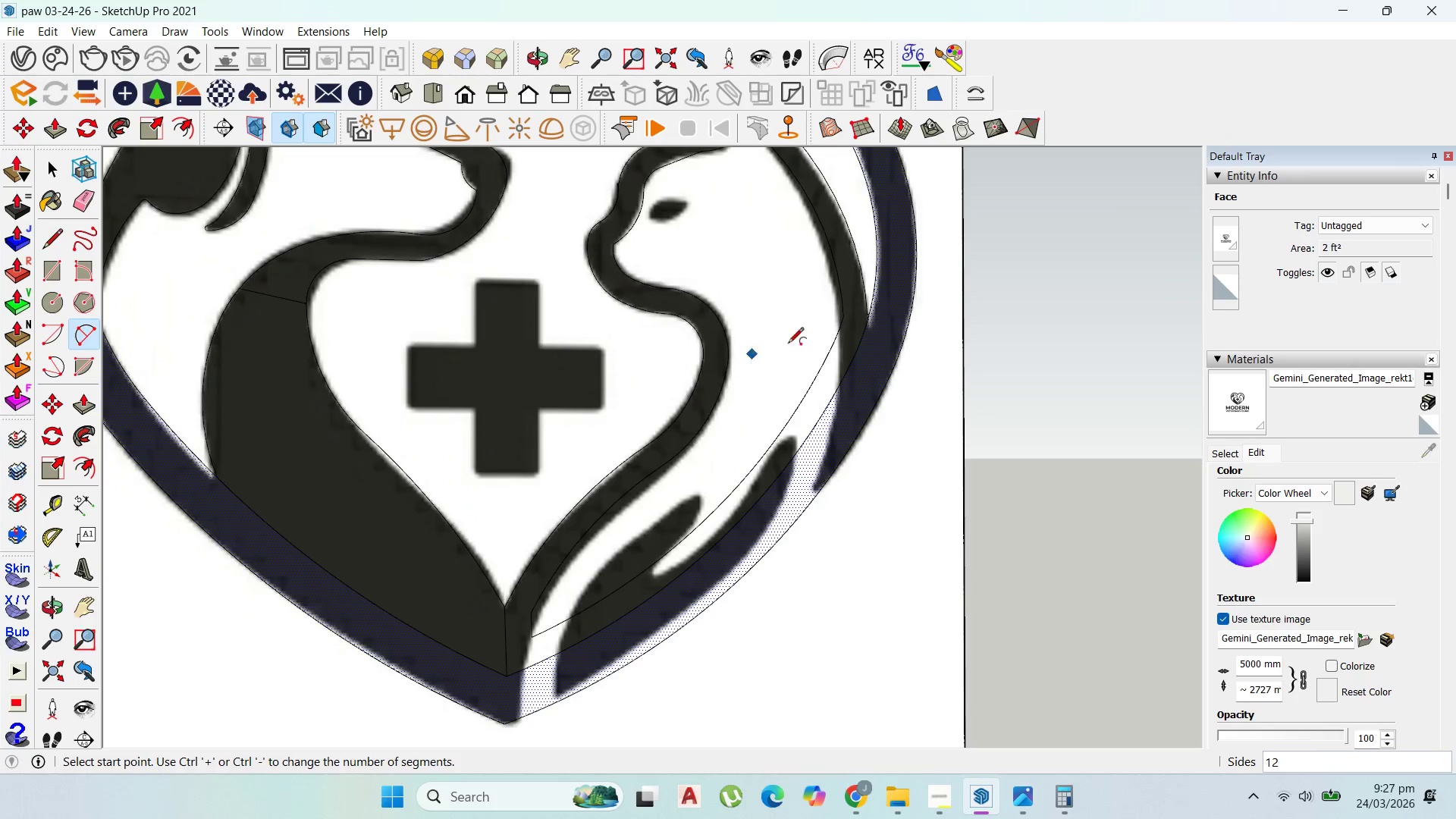 
scroll: coordinate [850, 340], scroll_direction: up, amount: 2.0
 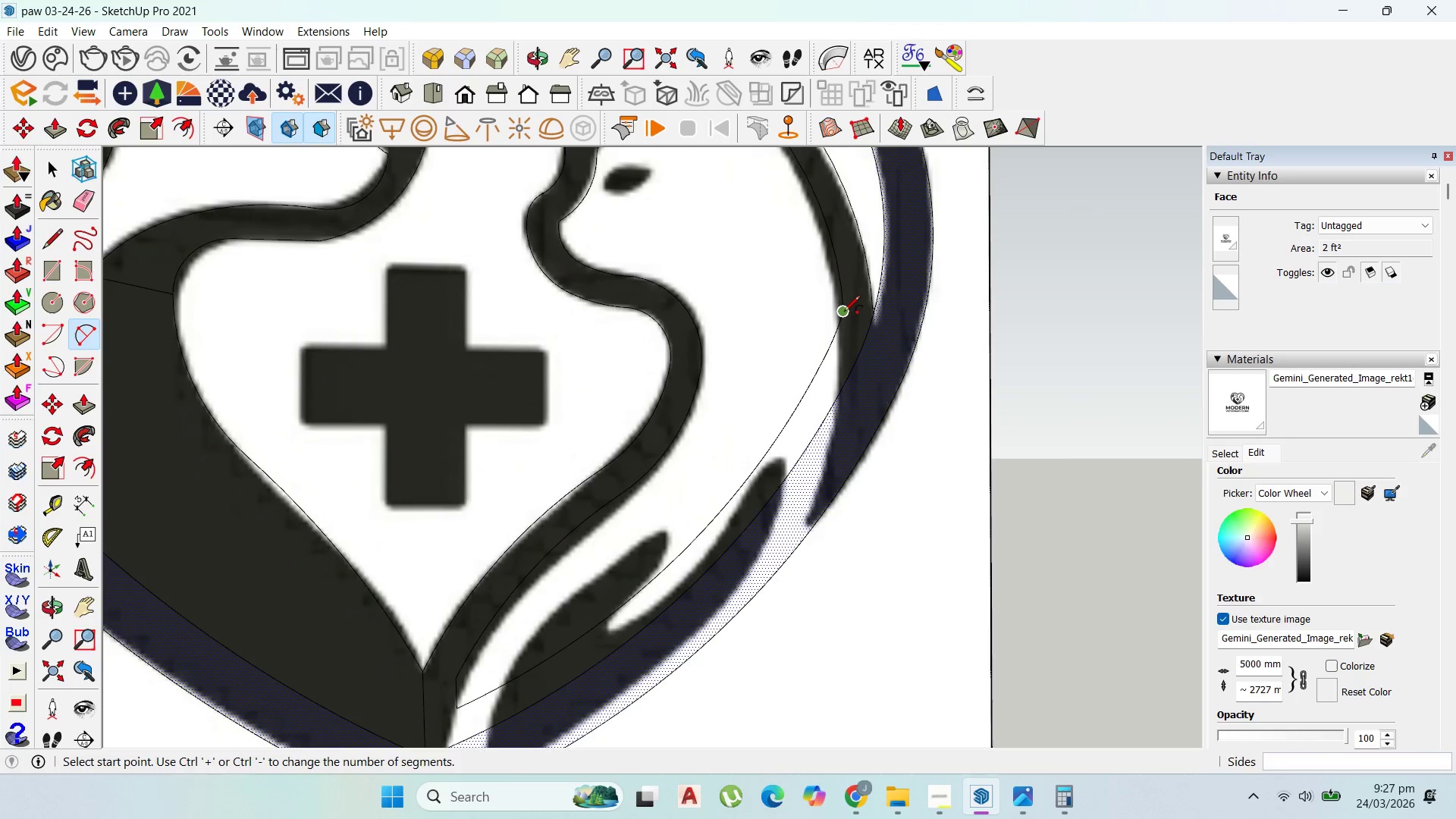 
left_click([844, 312])
 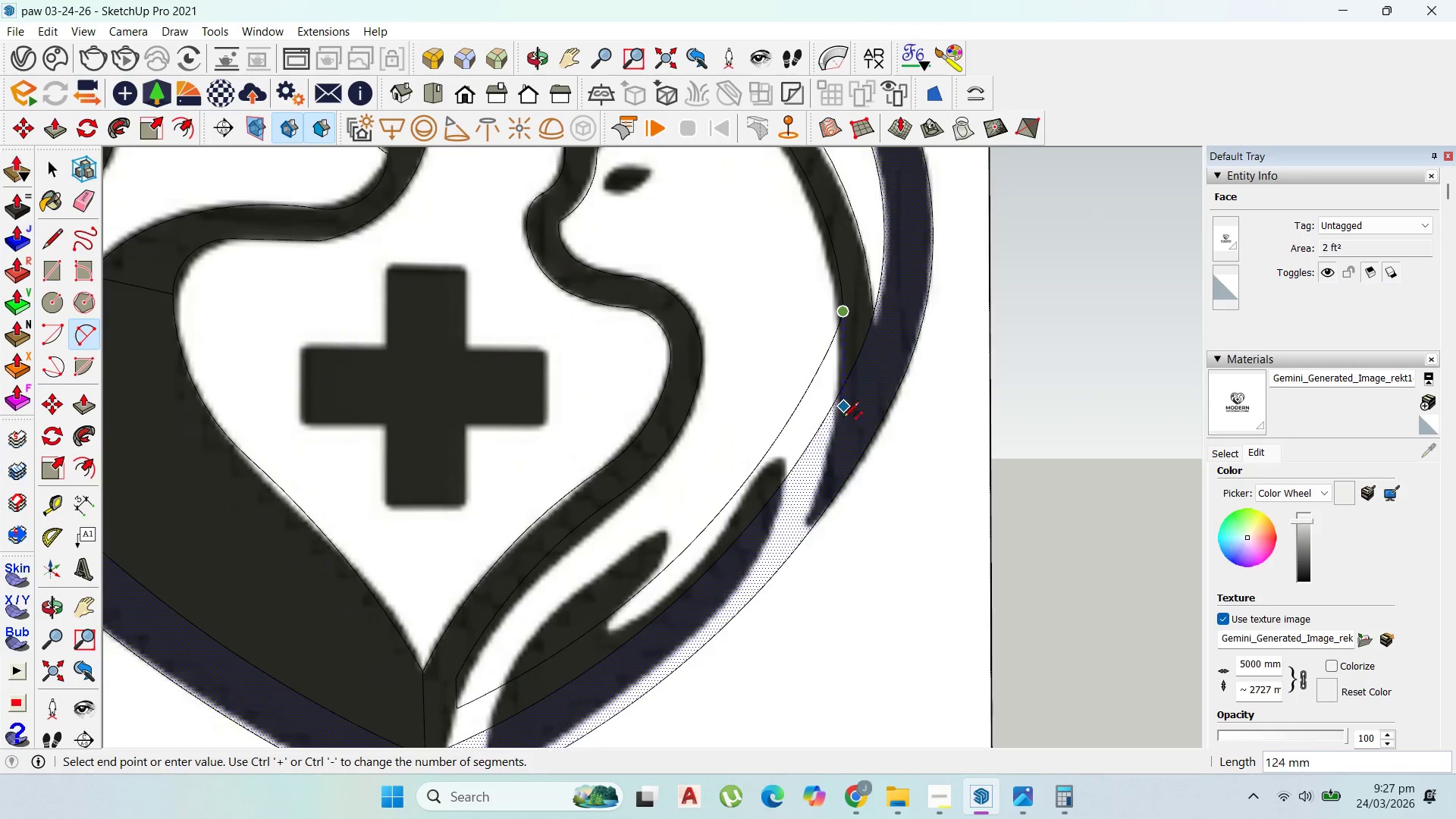 
scroll: coordinate [842, 435], scroll_direction: up, amount: 2.0
 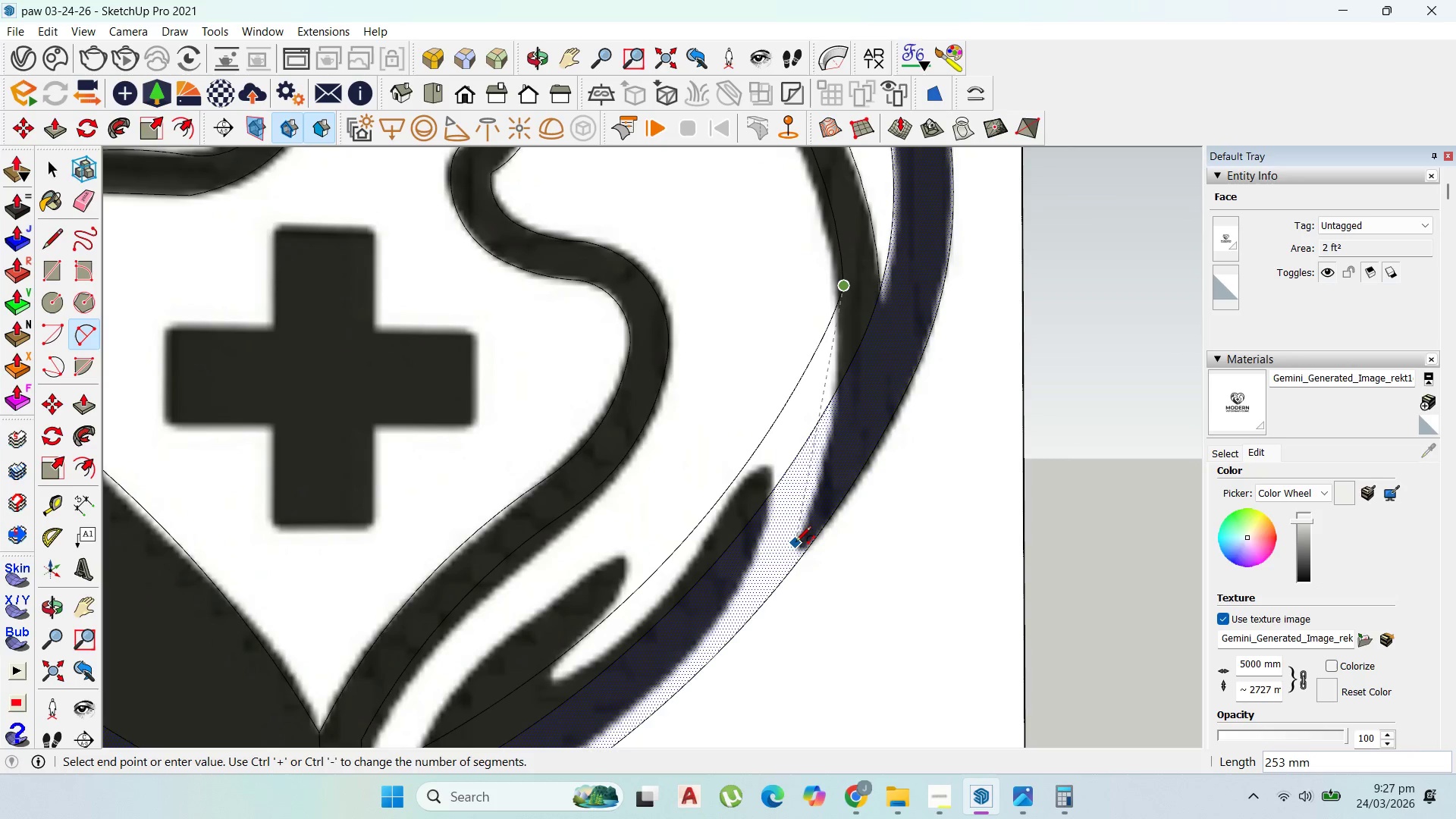 
left_click([800, 543])
 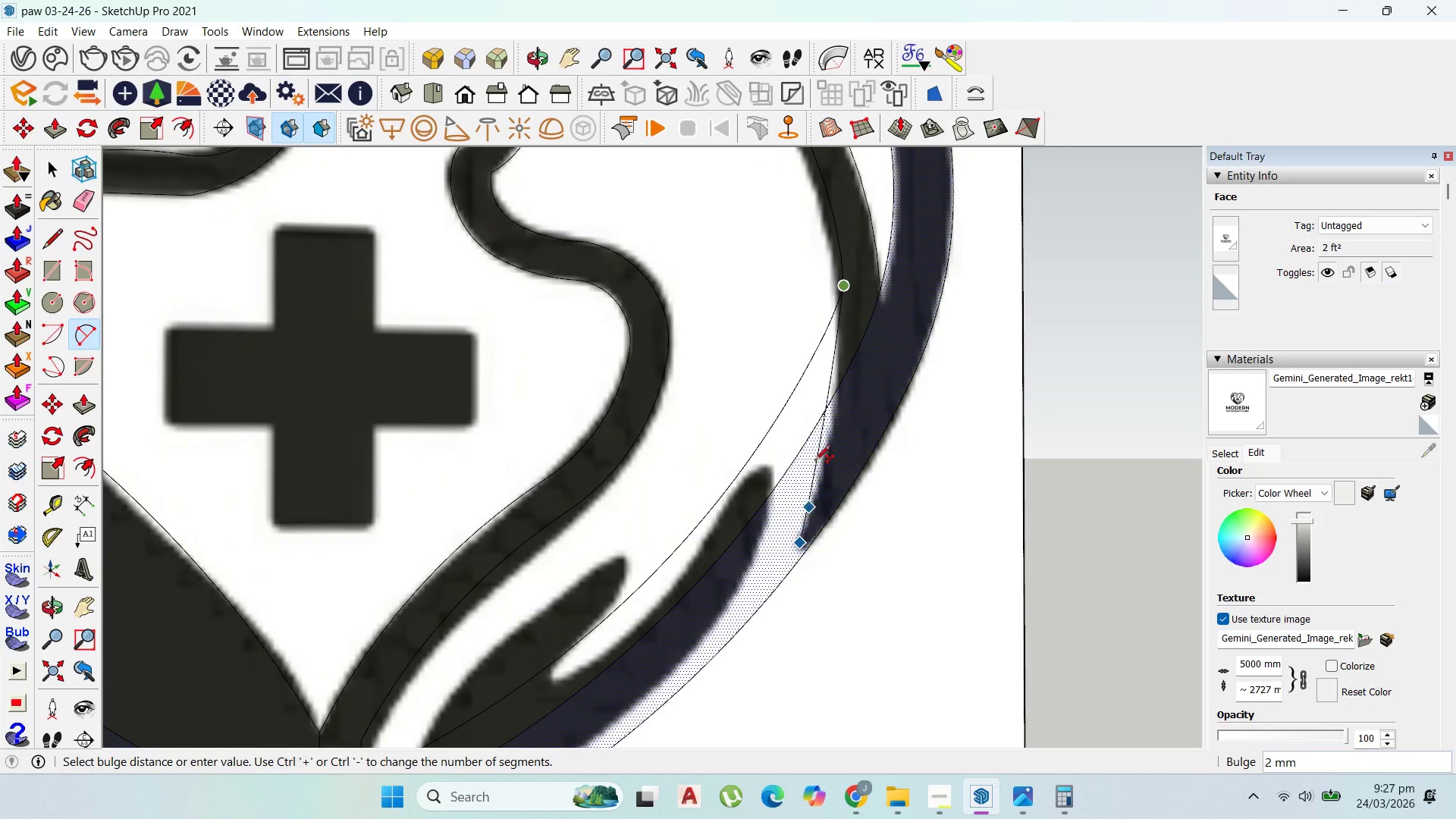 
scroll: coordinate [830, 408], scroll_direction: up, amount: 7.0
 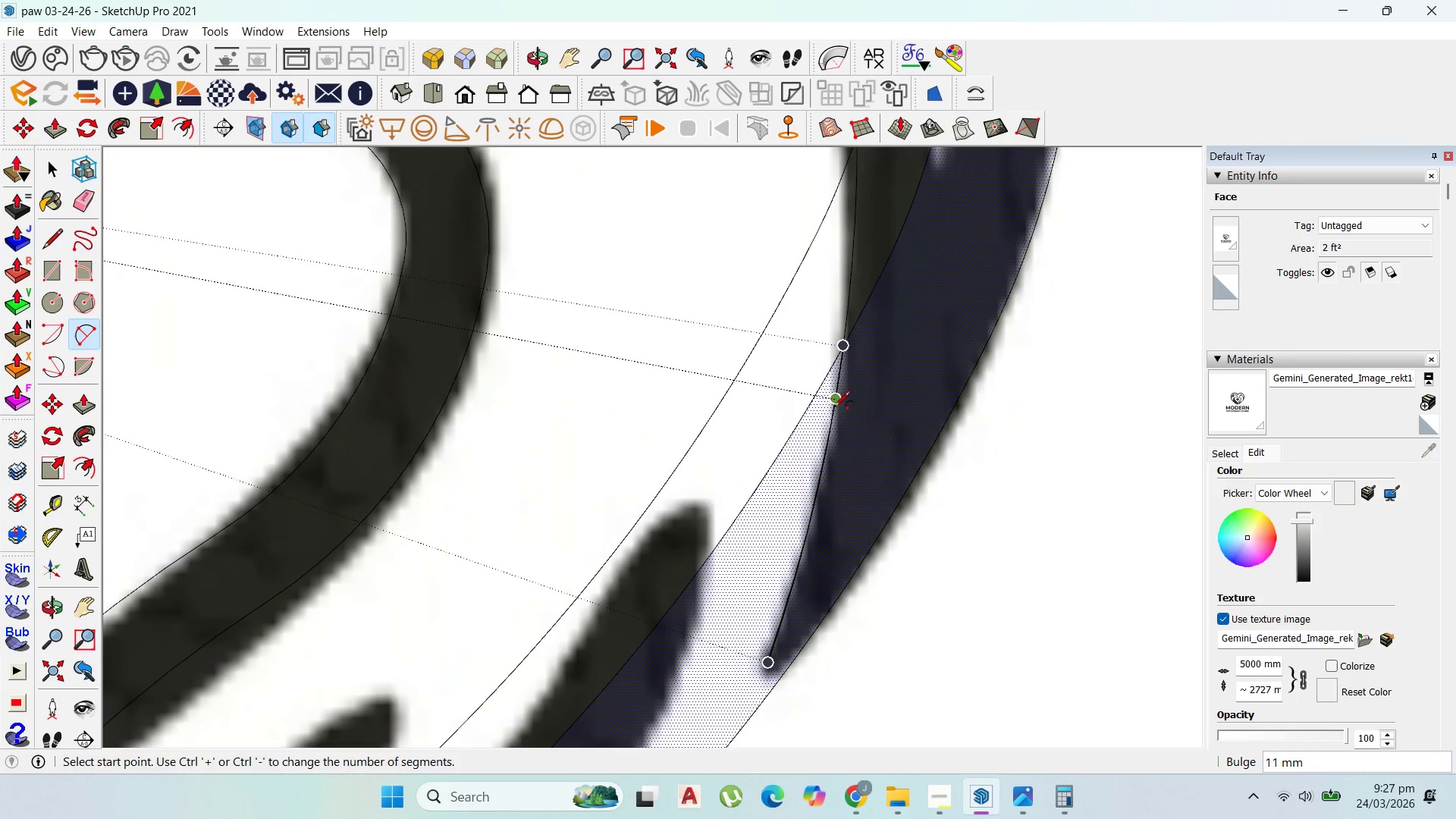 
scroll: coordinate [853, 594], scroll_direction: down, amount: 4.0
 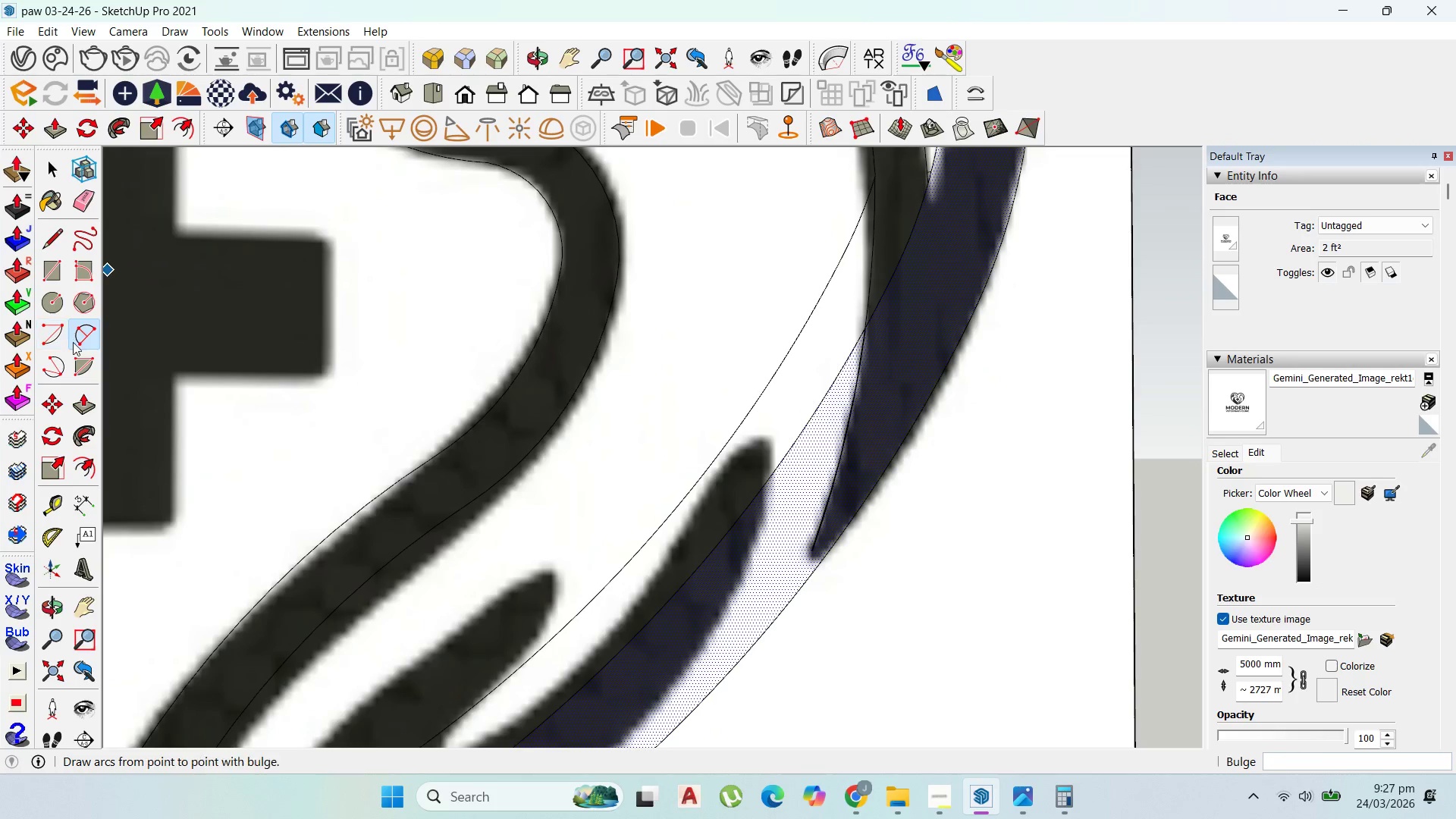 
left_click_drag(start_coordinate=[80, 343], to_coordinate=[87, 341])
 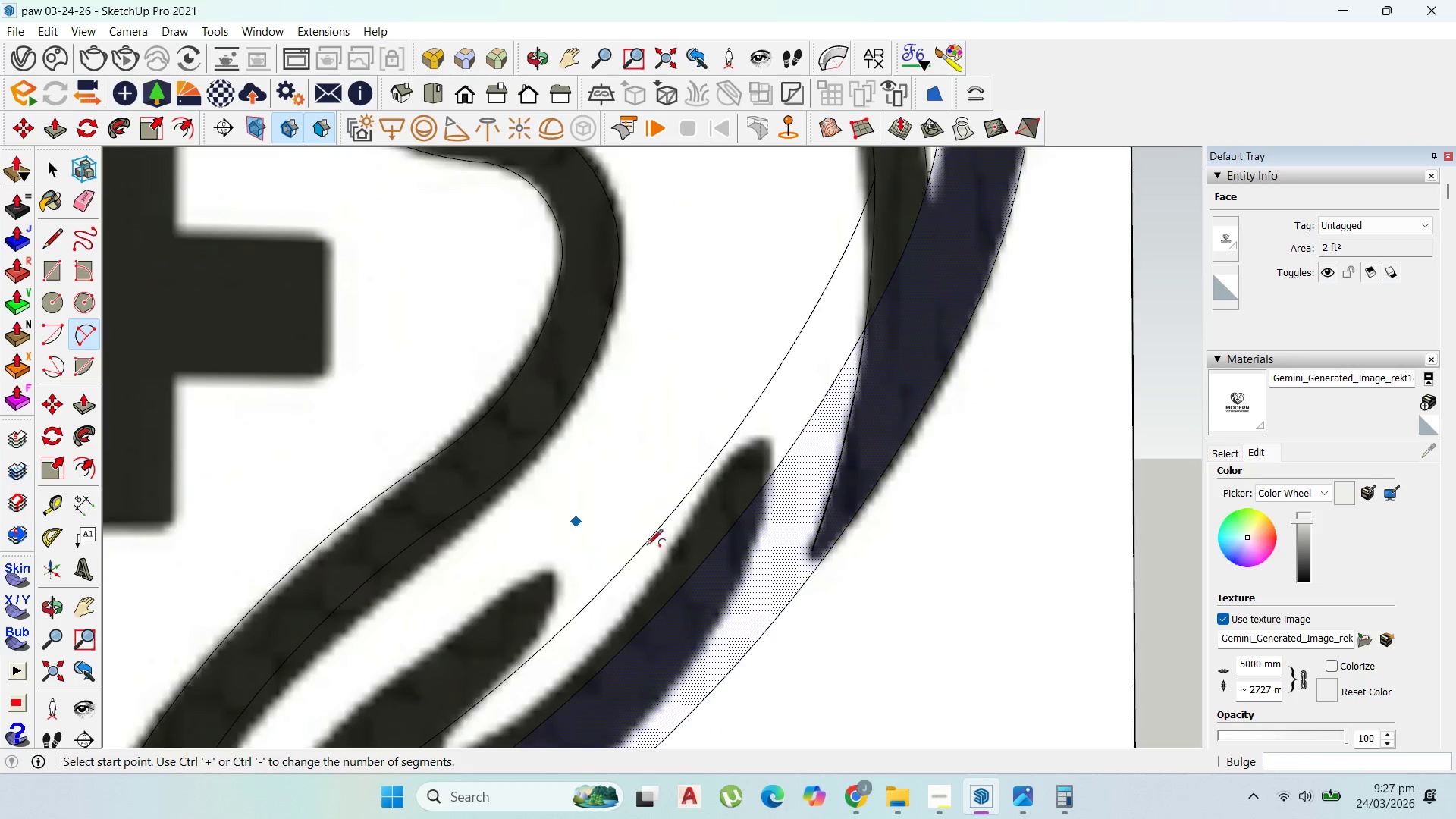 
scroll: coordinate [821, 537], scroll_direction: up, amount: 7.0
 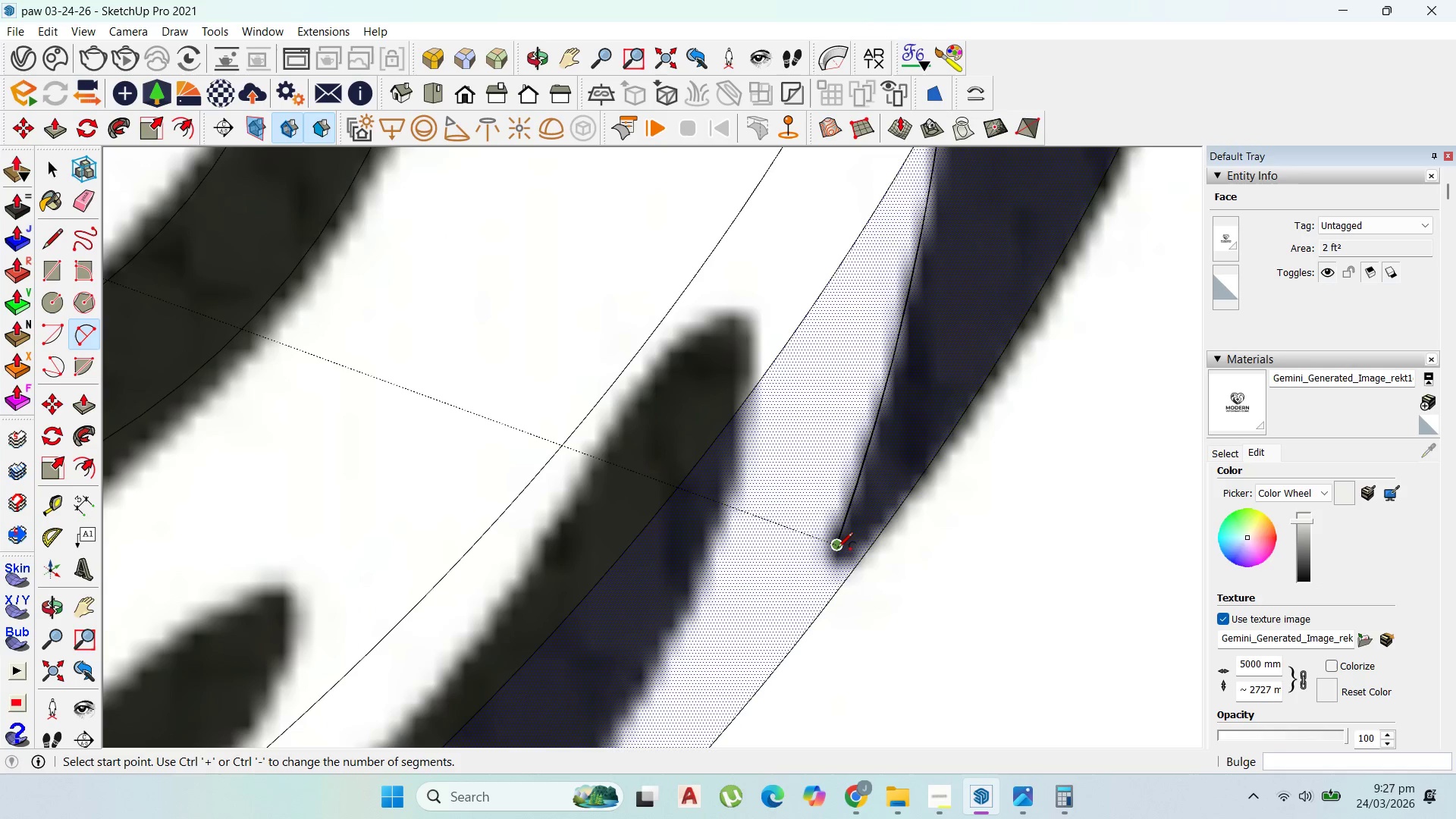 
left_click([837, 549])
 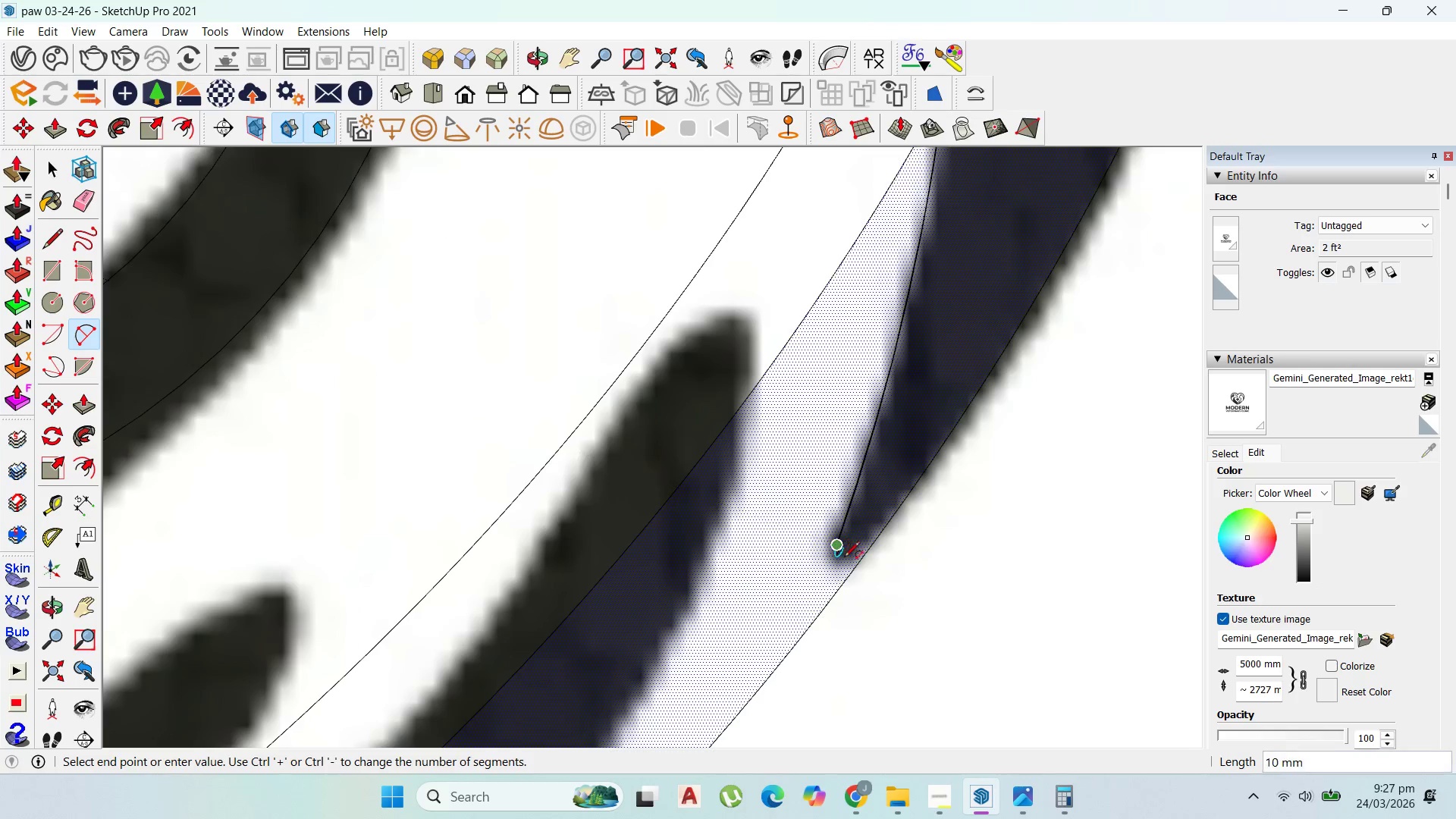 
scroll: coordinate [855, 563], scroll_direction: up, amount: 4.0
 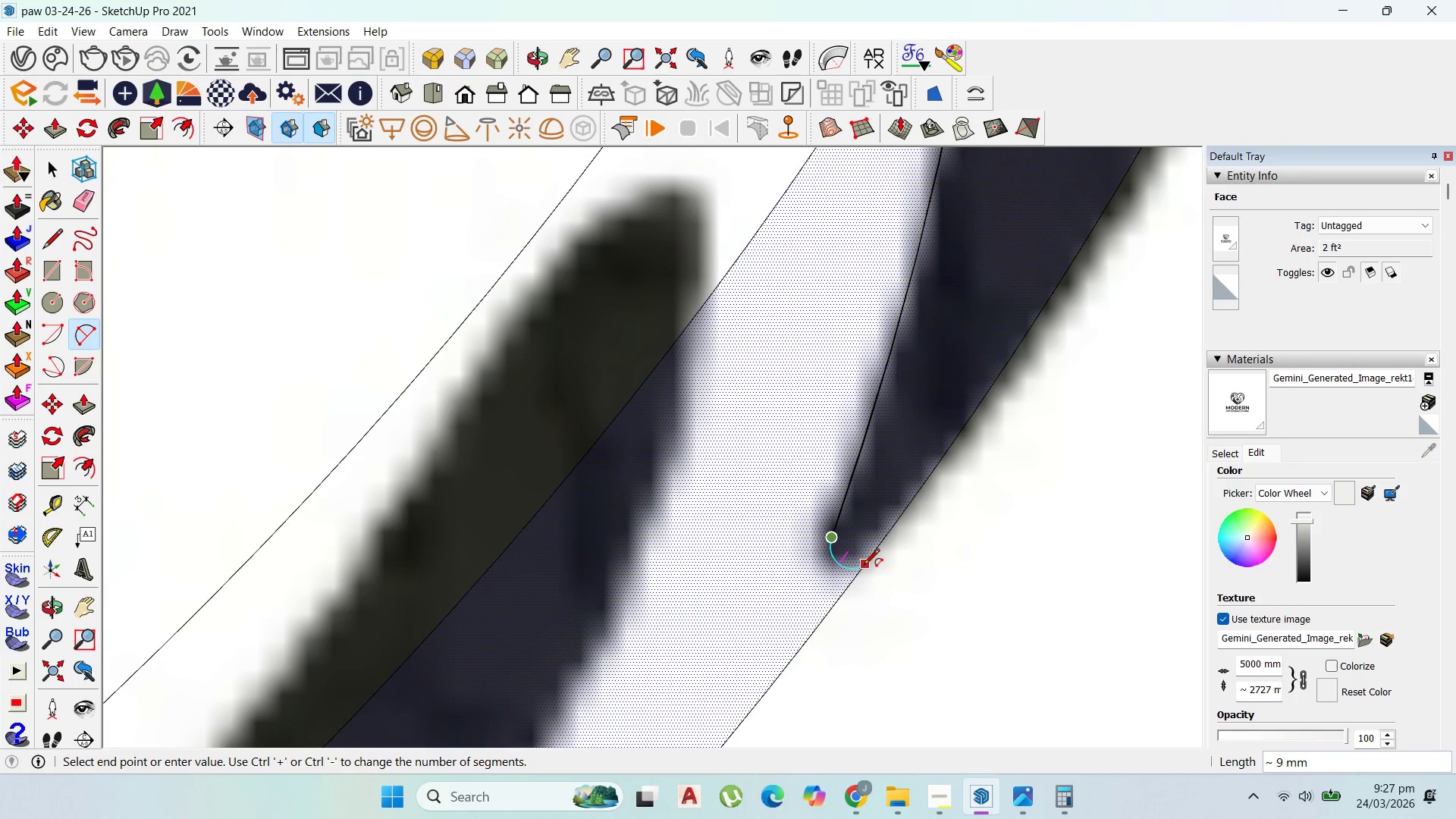 
left_click([864, 564])
 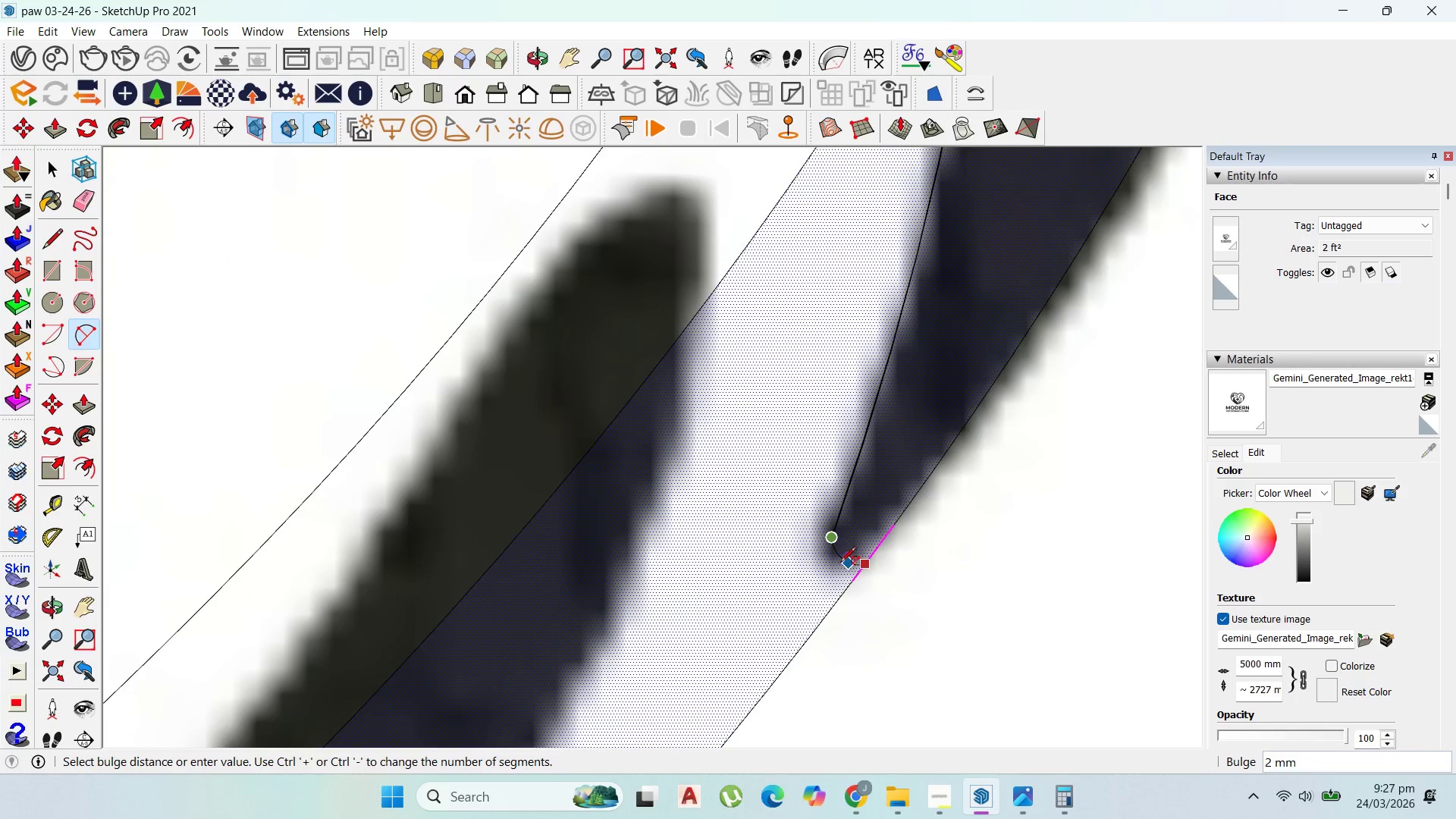 
scroll: coordinate [838, 564], scroll_direction: up, amount: 2.0
 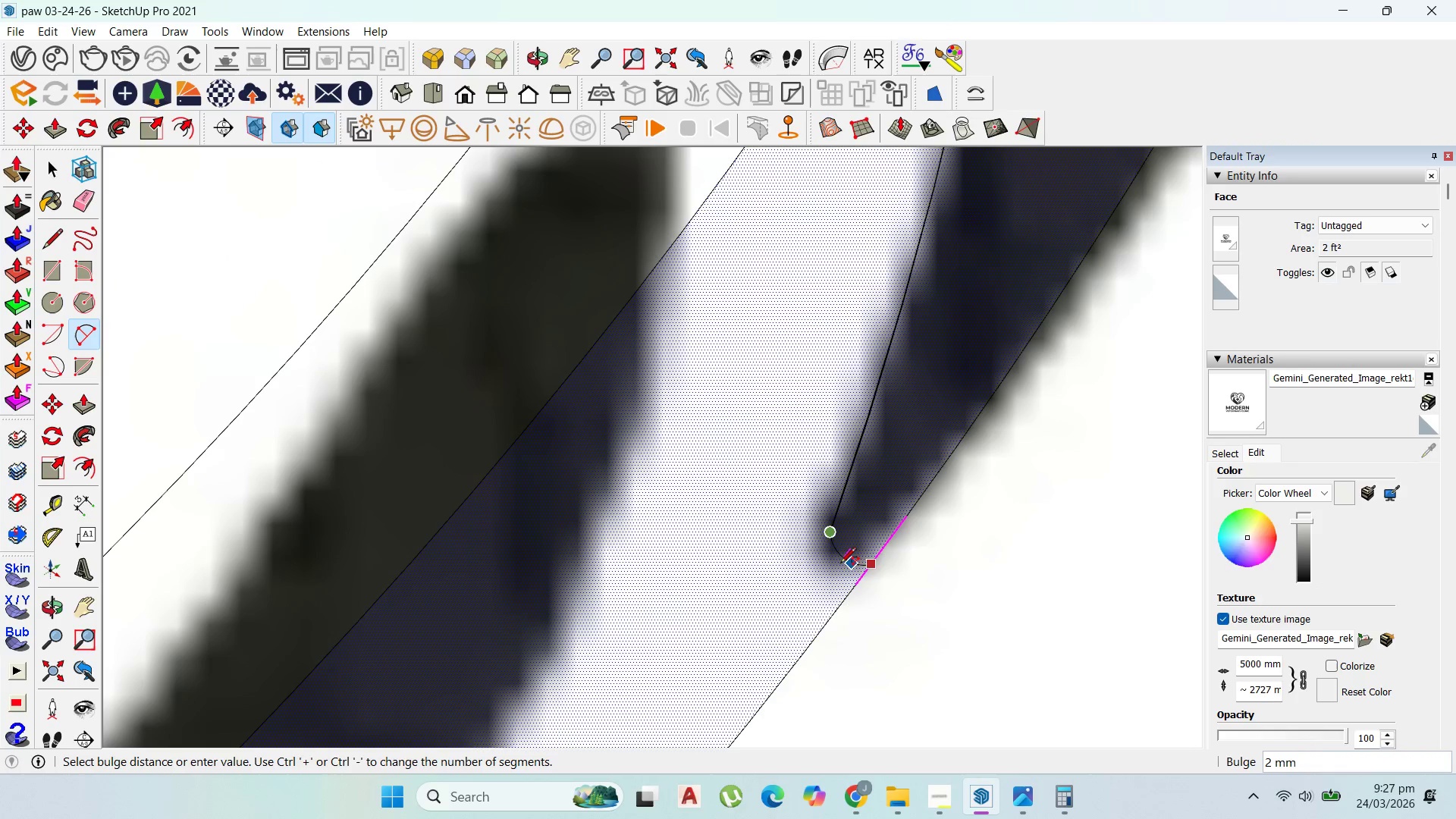 
left_click([838, 564])
 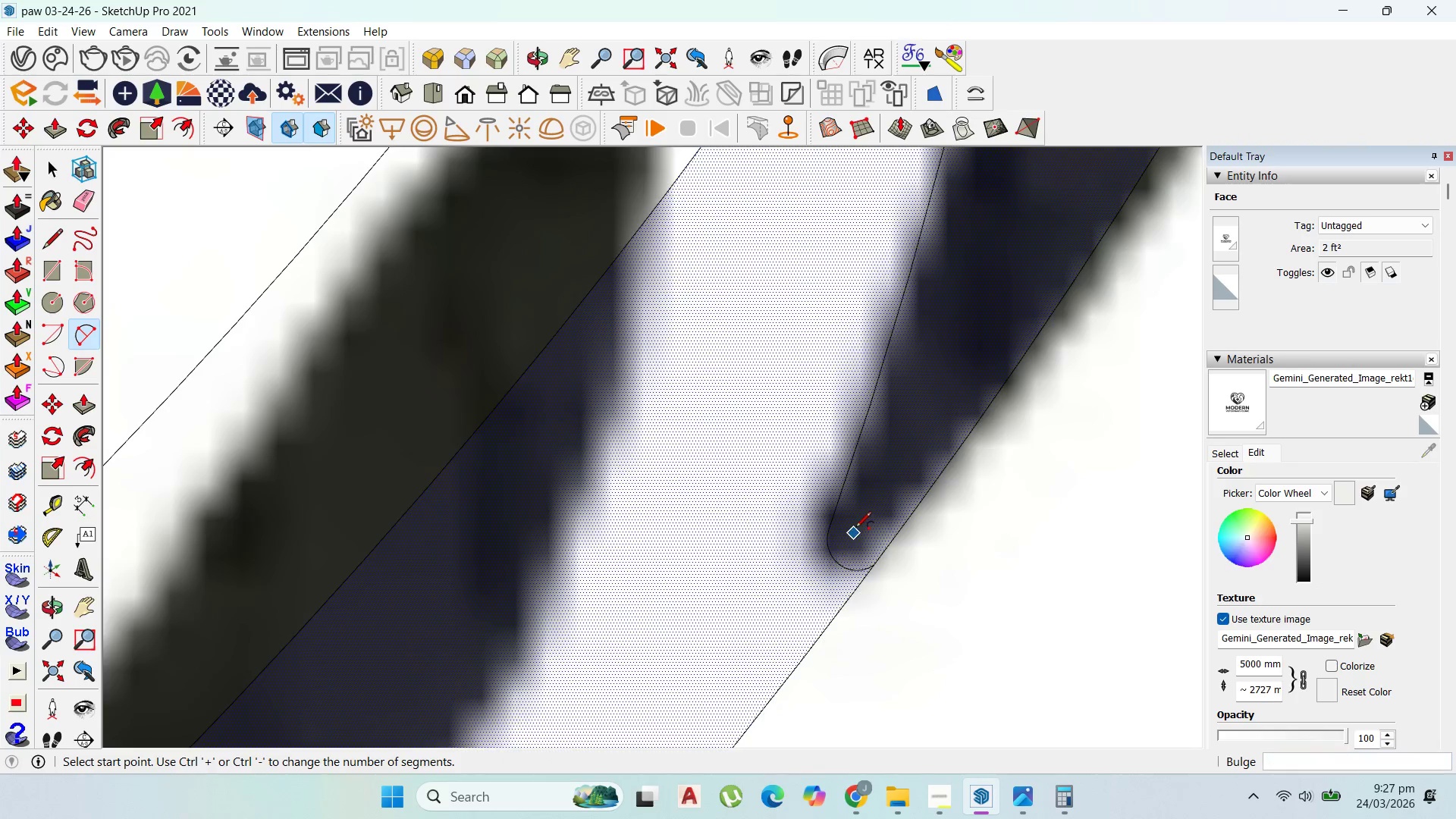 
scroll: coordinate [839, 563], scroll_direction: up, amount: 1.0
 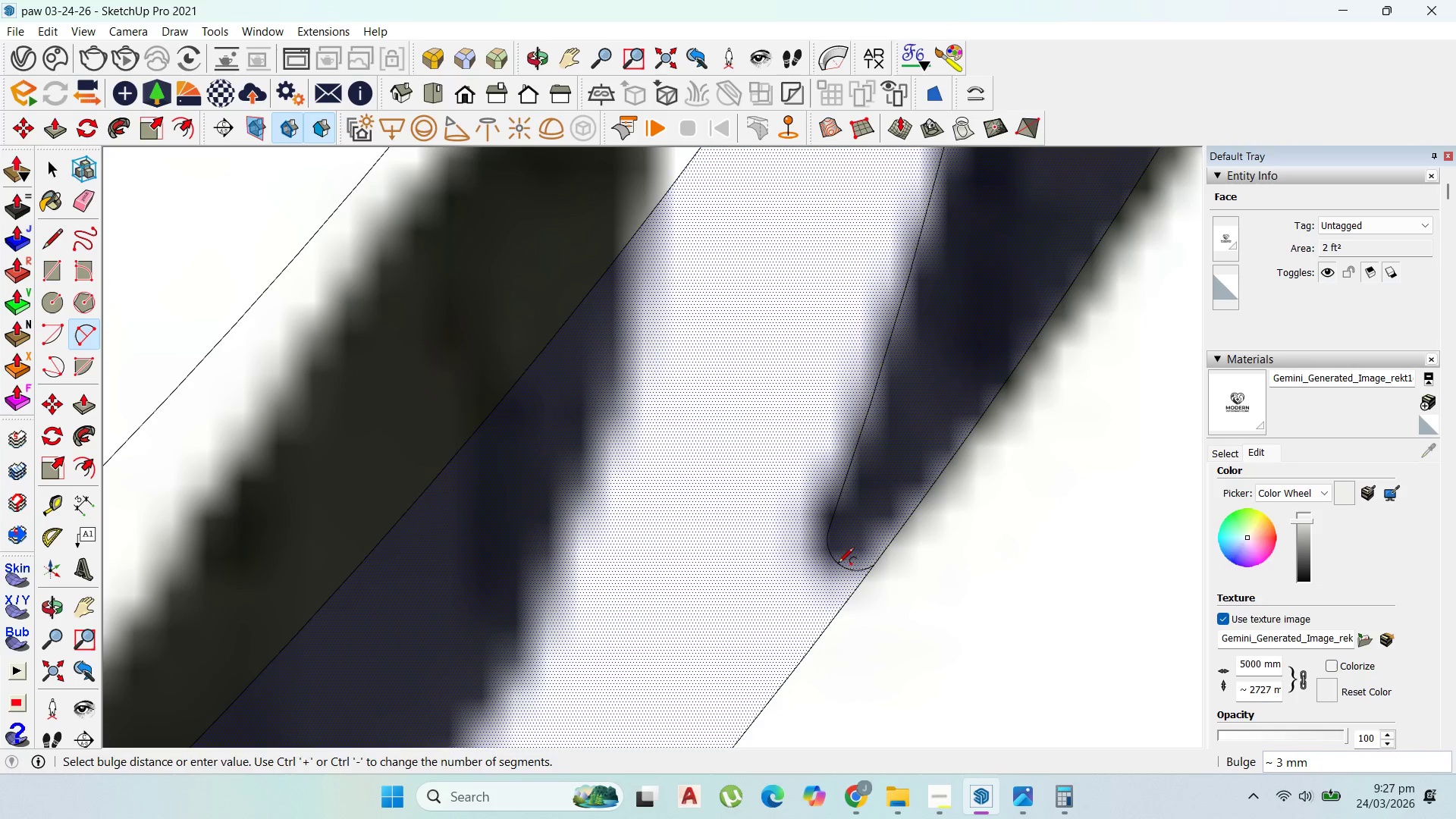 
scroll: coordinate [802, 559], scroll_direction: down, amount: 25.0
 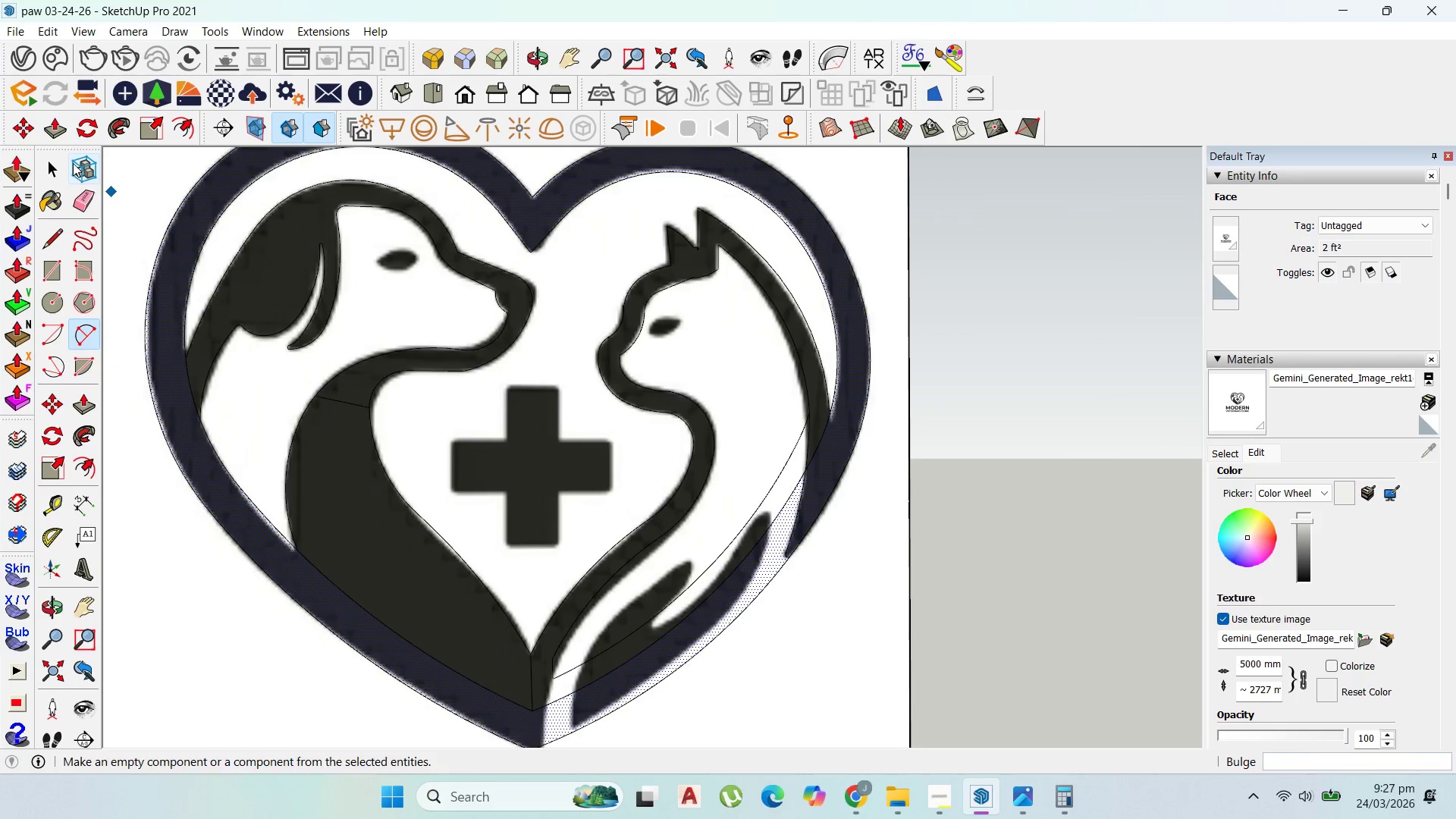 
left_click_drag(start_coordinate=[53, 162], to_coordinate=[68, 170])
 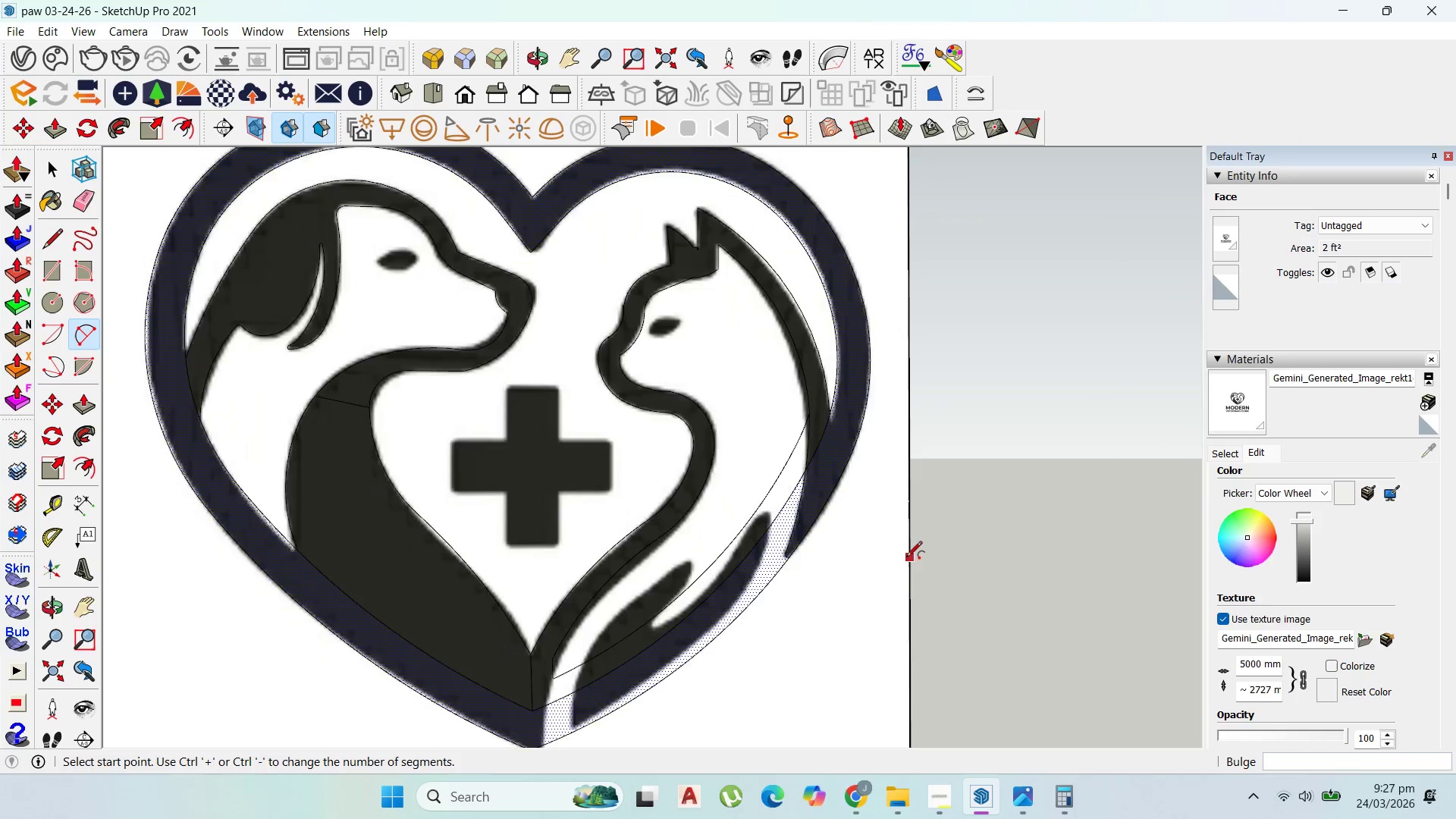 
scroll: coordinate [700, 607], scroll_direction: up, amount: 32.0
 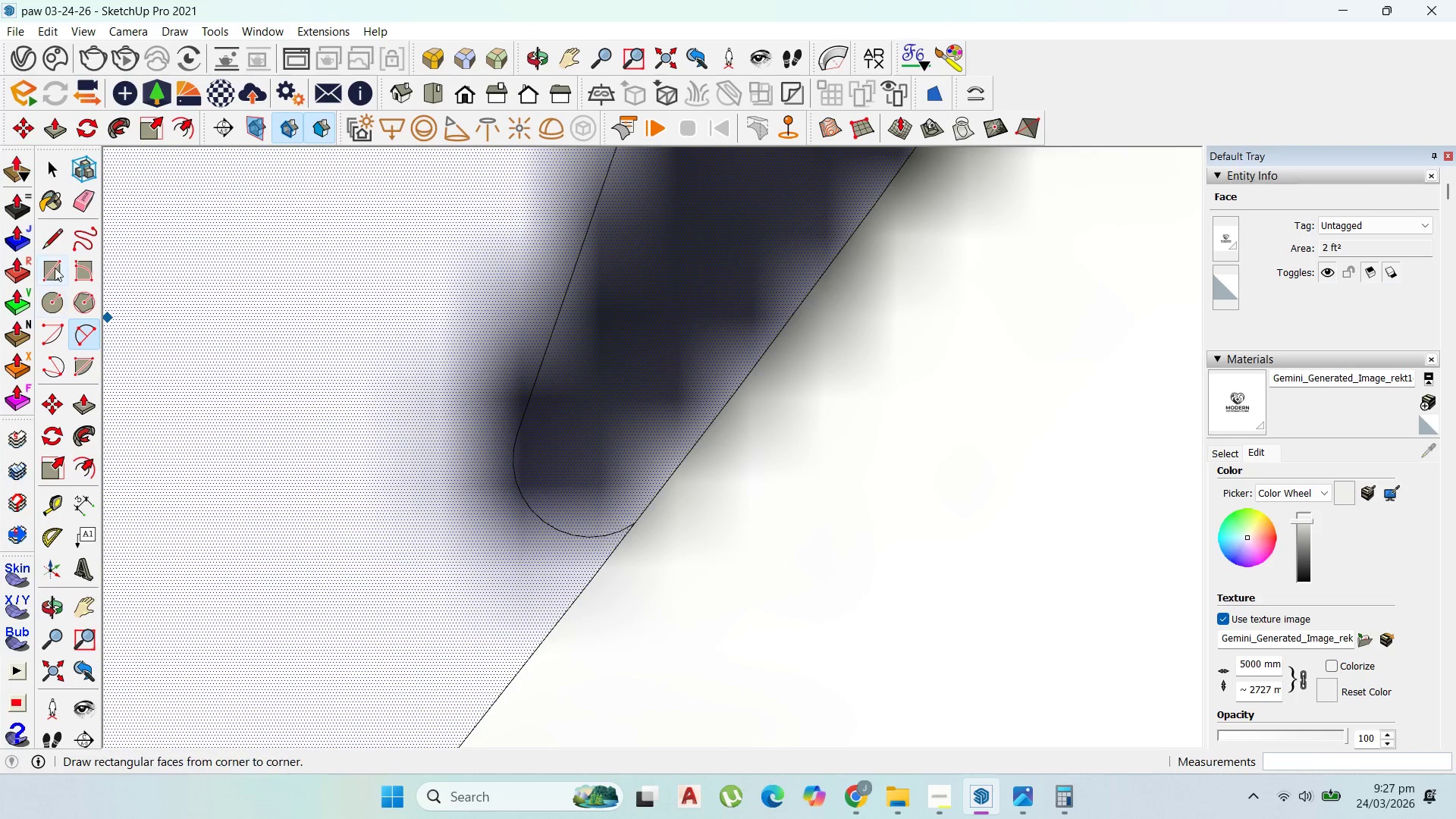 
left_click([58, 224])
 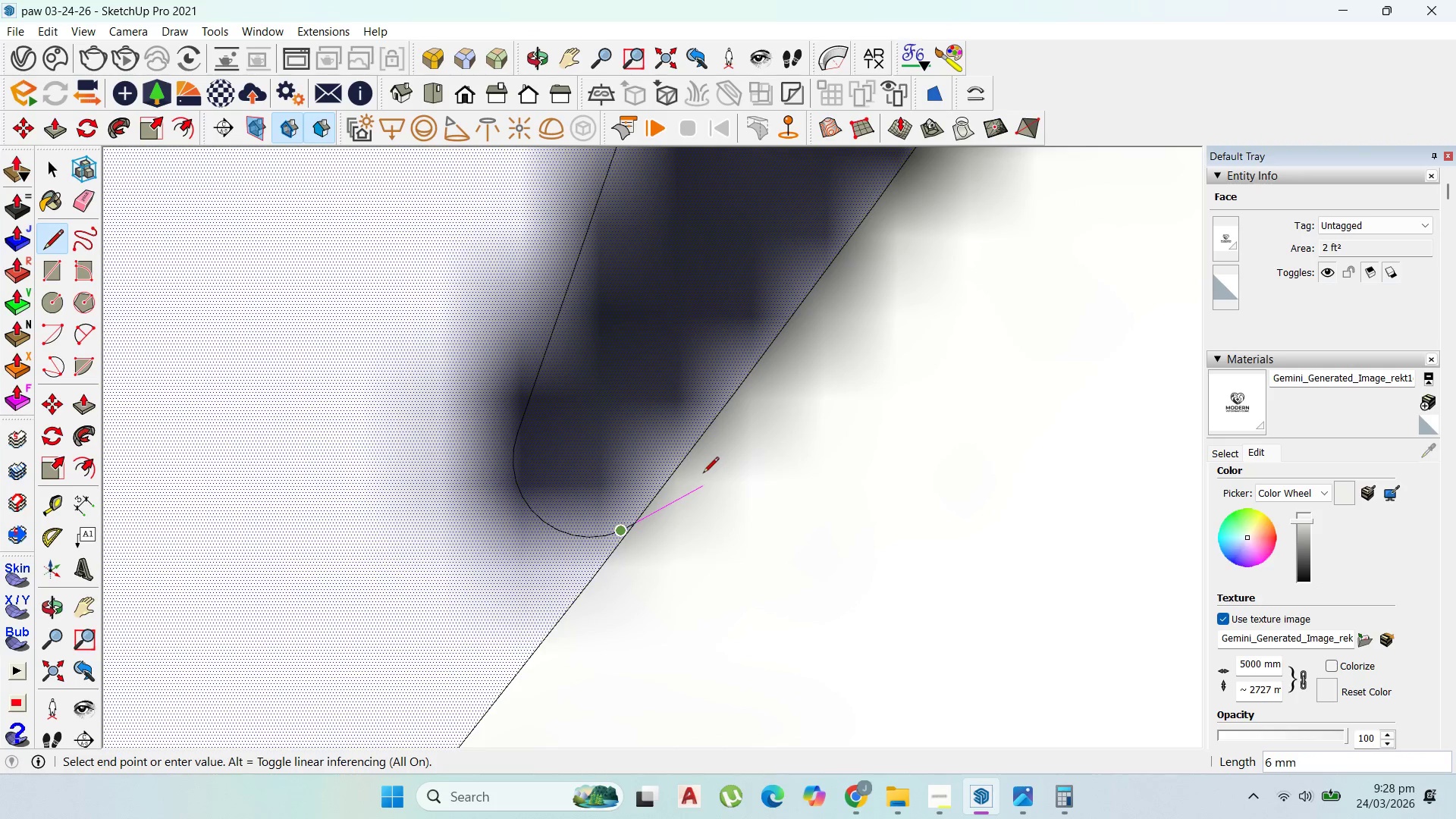 
key(Control+Z)
 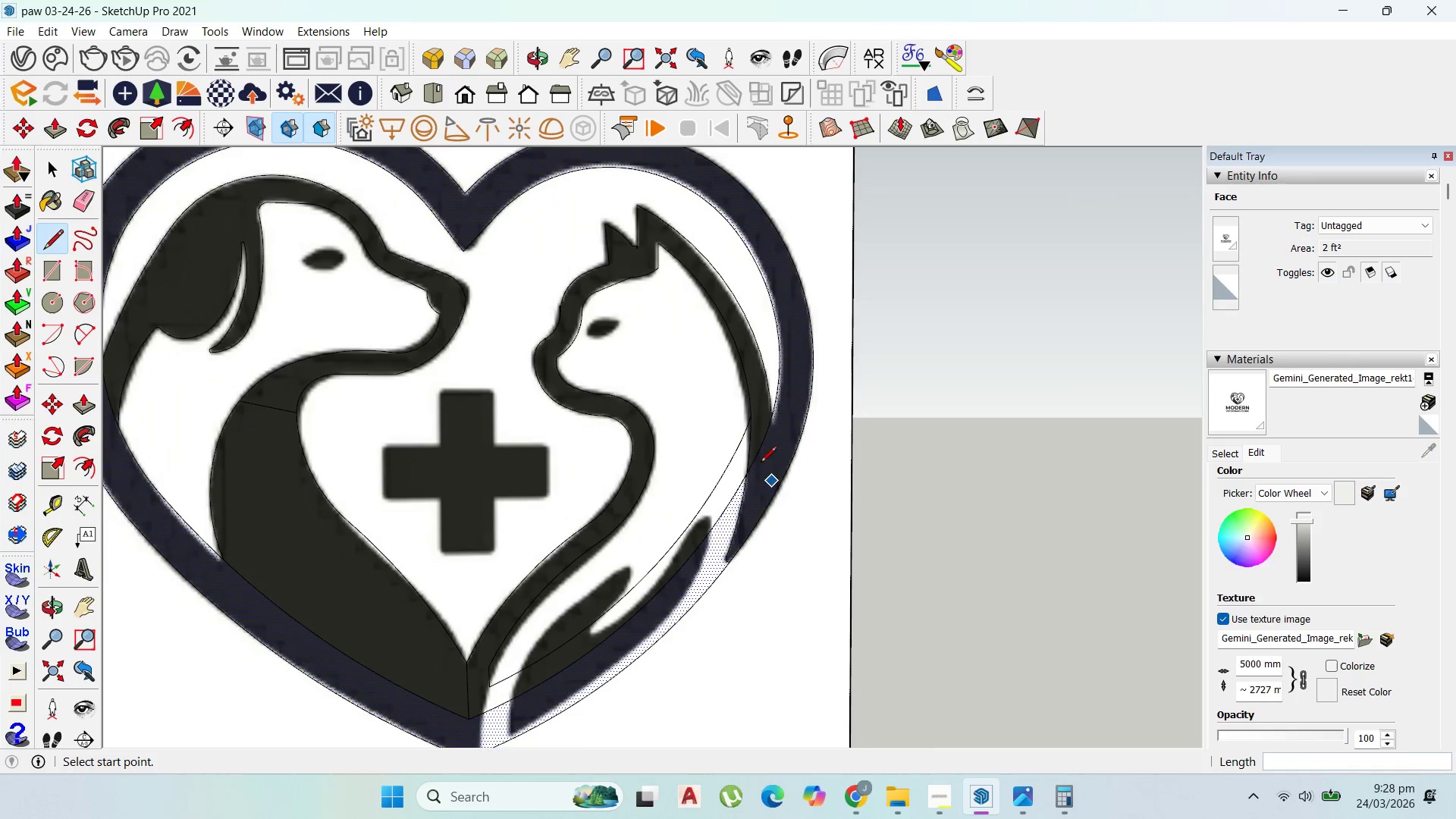 
scroll: coordinate [811, 490], scroll_direction: down, amount: 34.0
 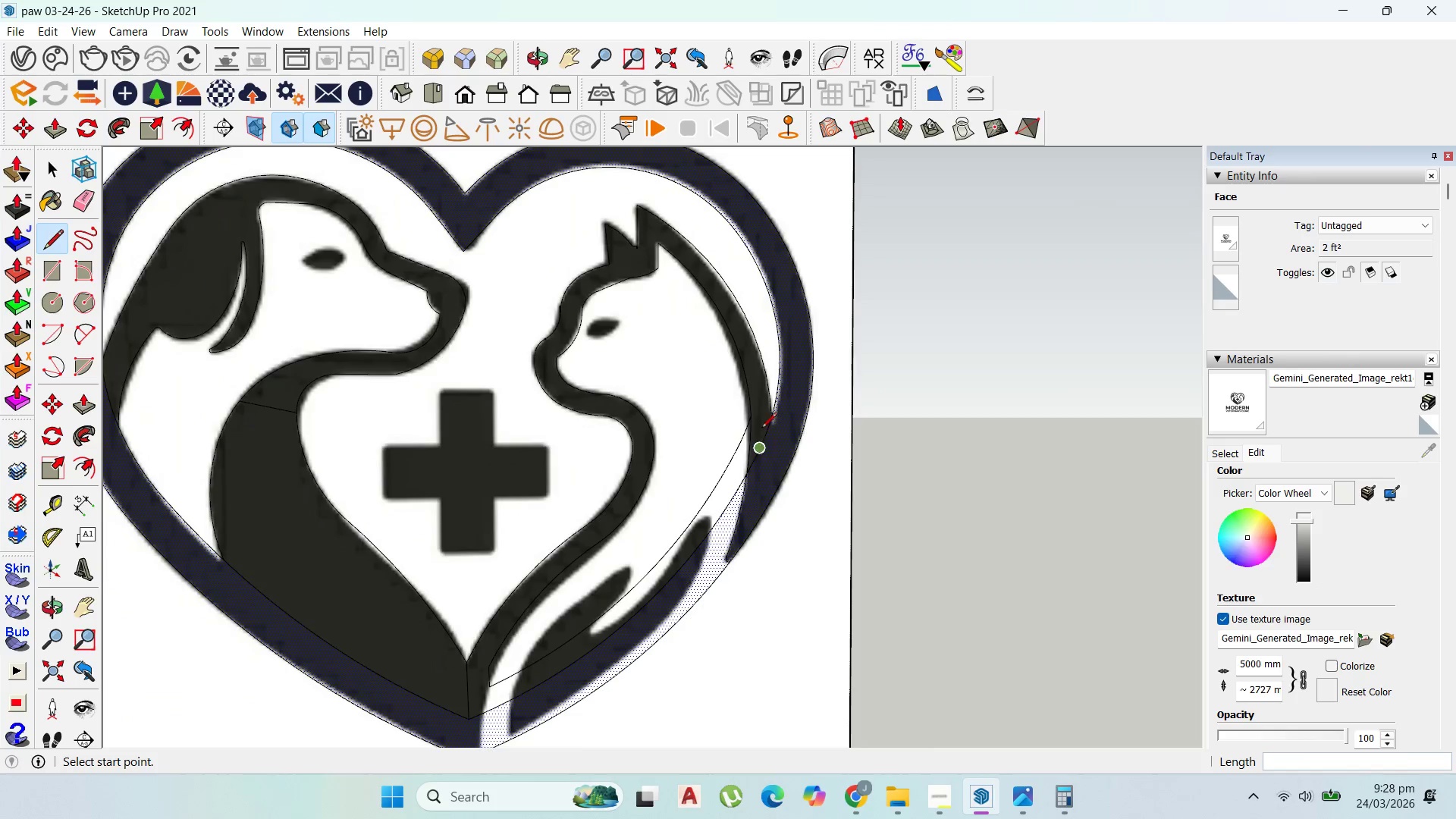 
scroll: coordinate [770, 414], scroll_direction: up, amount: 3.0
 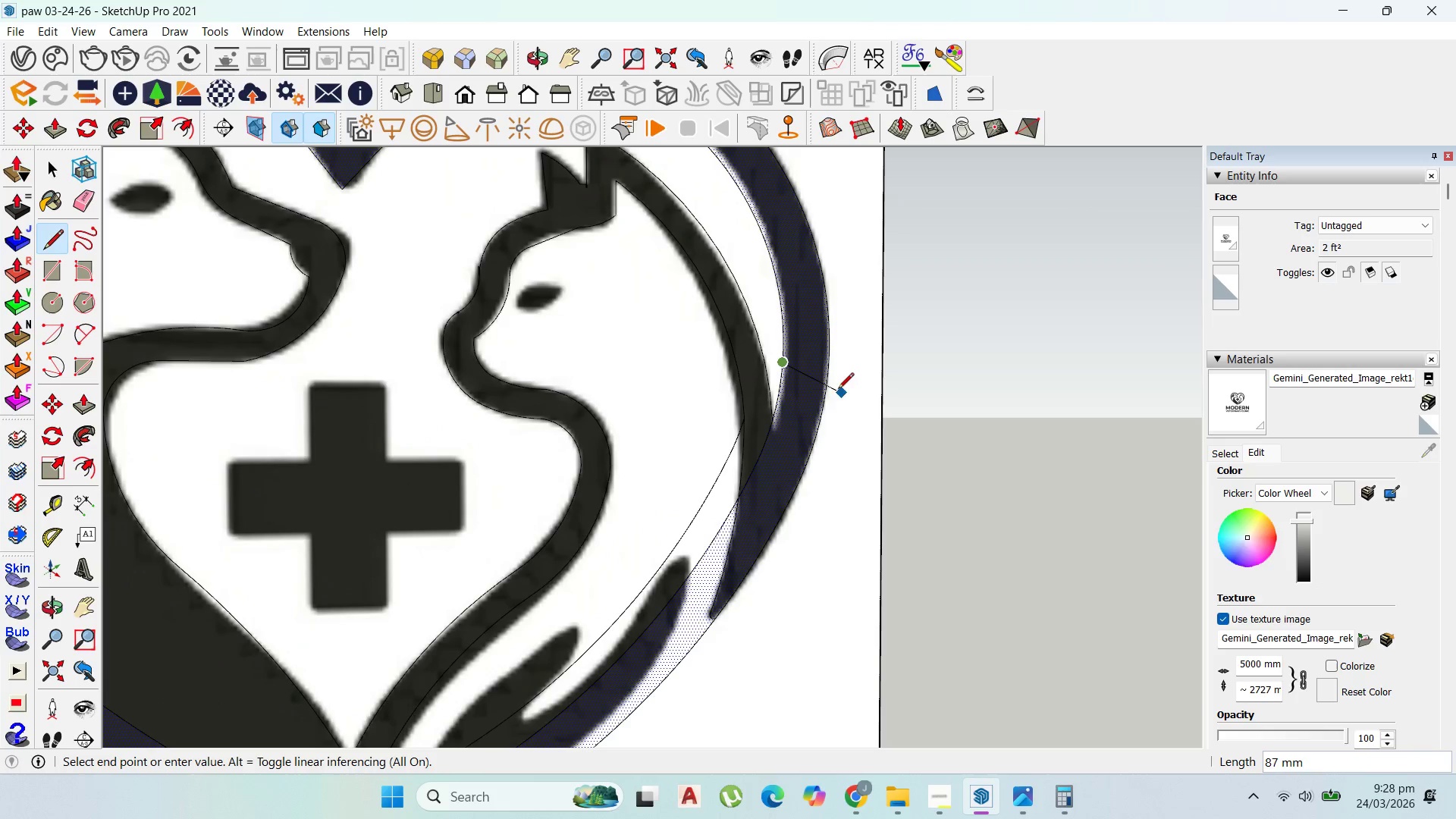 
left_click([827, 381])
 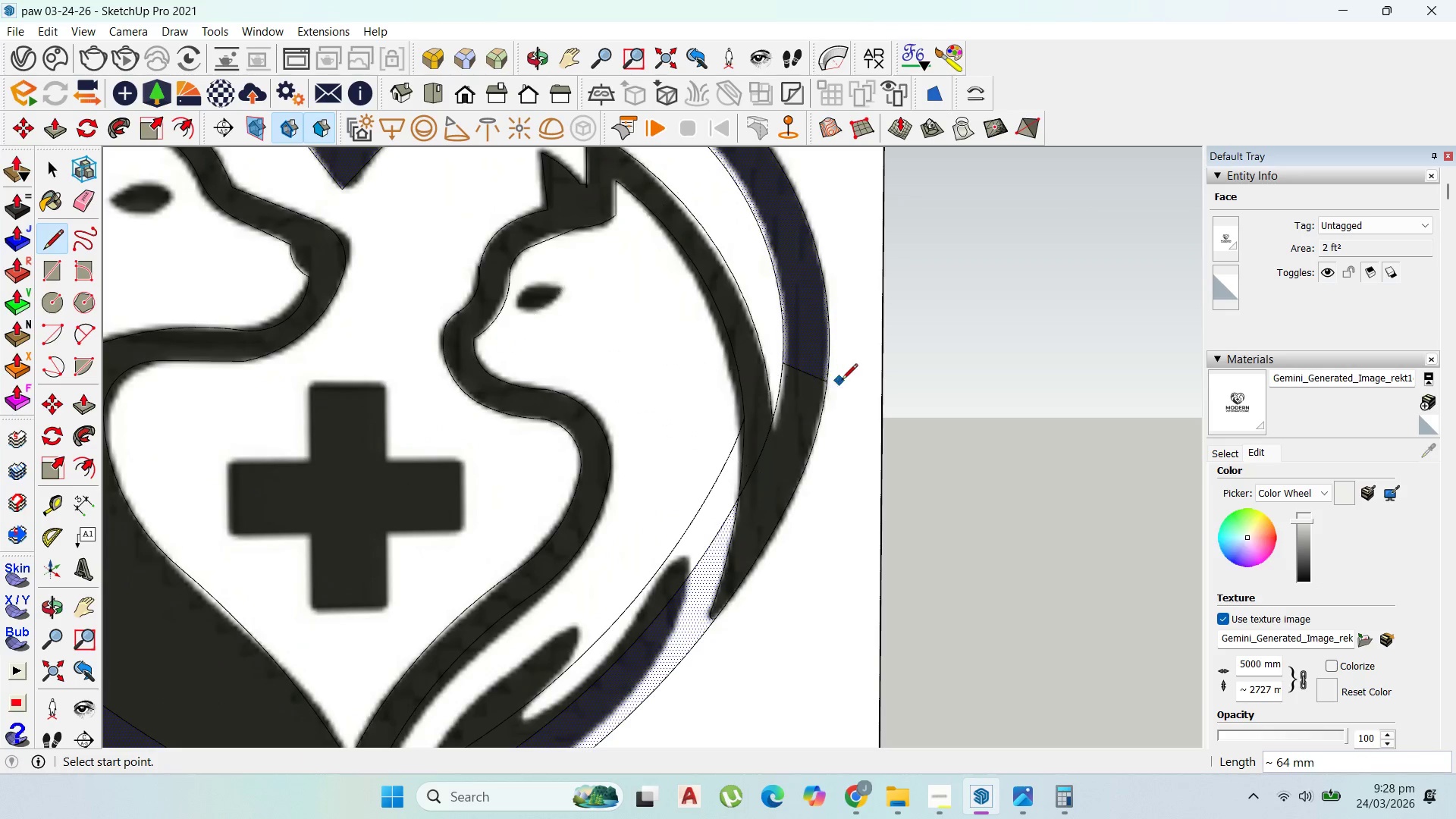 
scroll: coordinate [850, 381], scroll_direction: down, amount: 3.0
 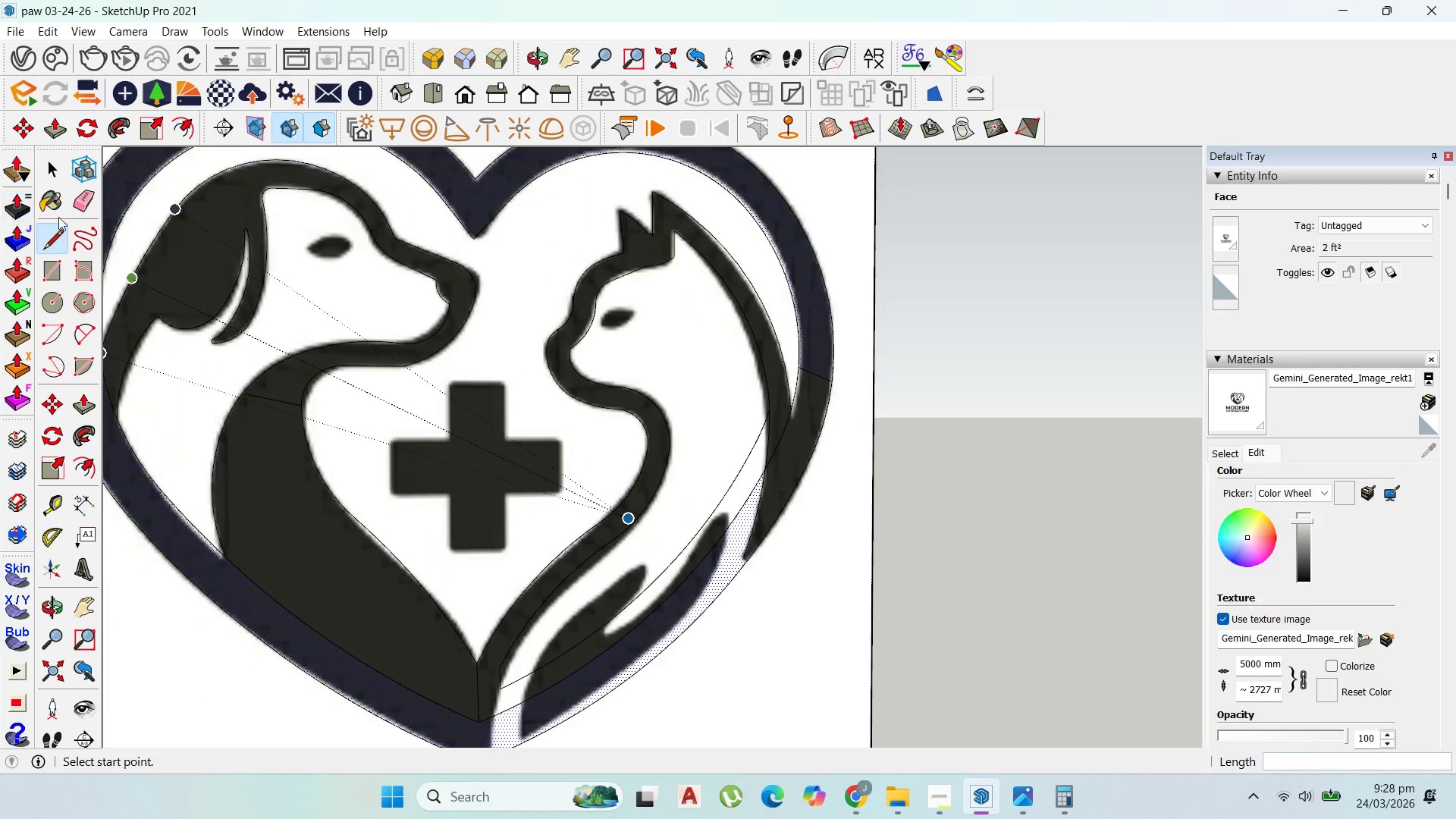 
left_click([57, 172])
 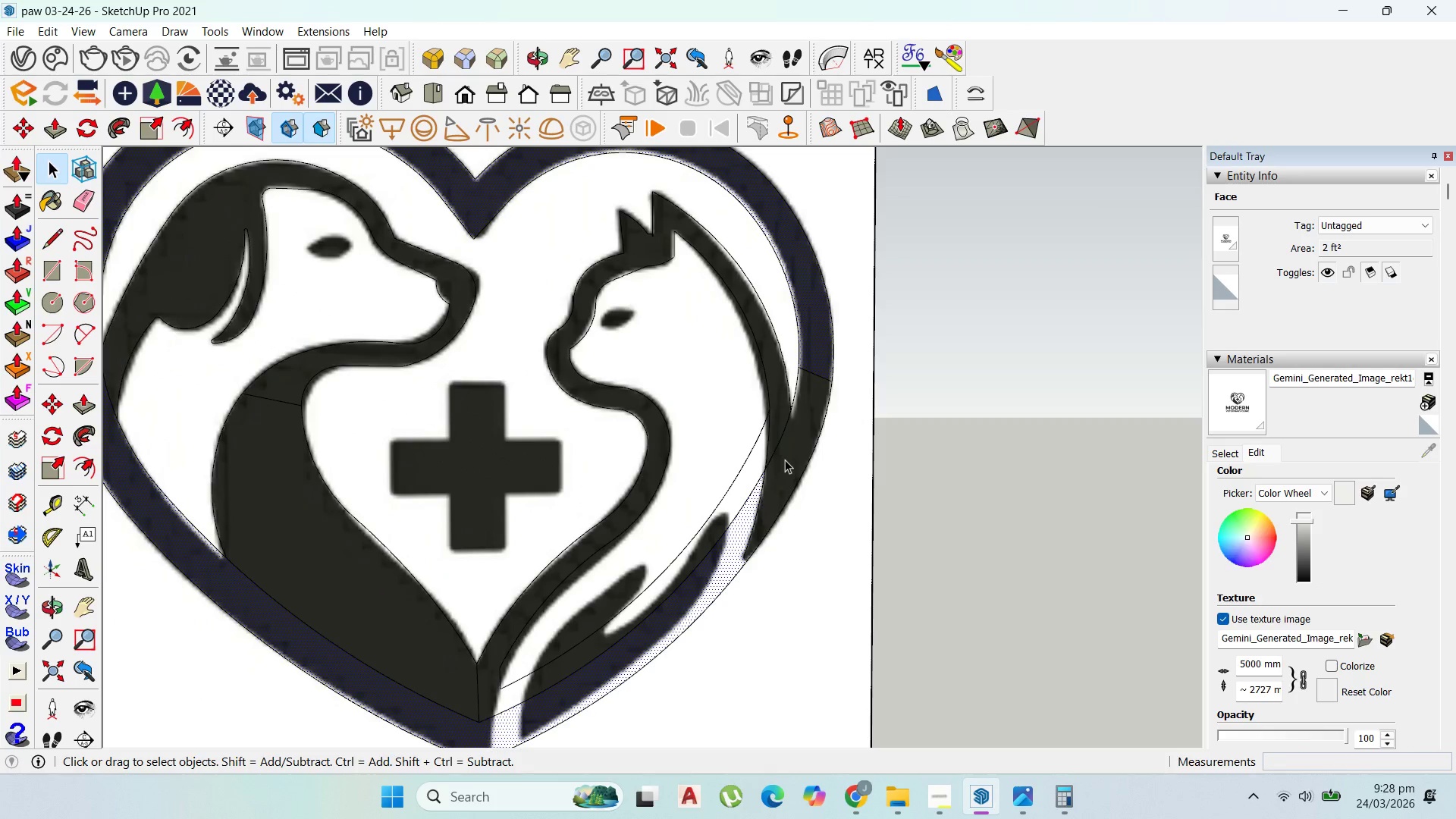 
left_click([791, 458])
 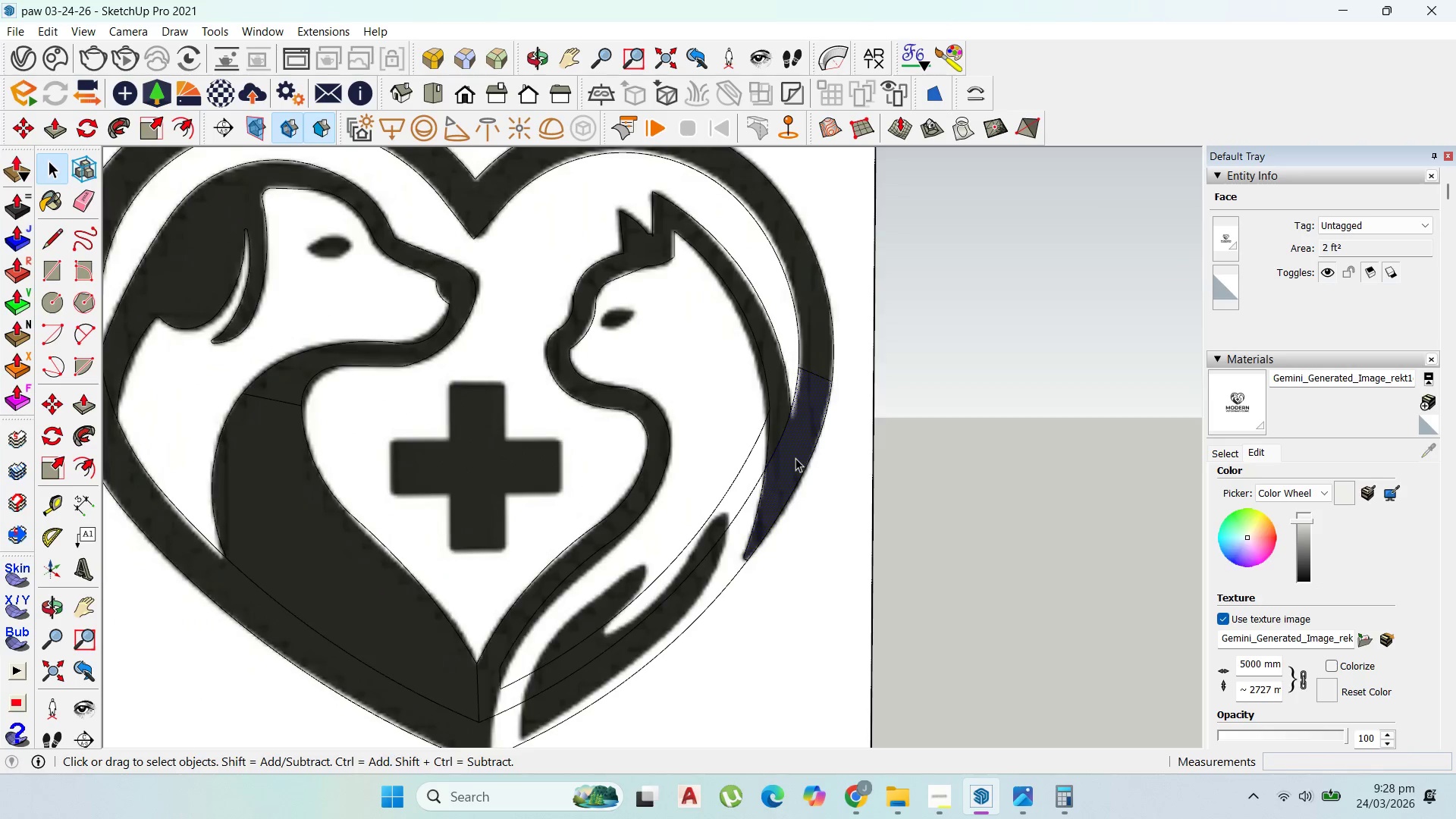 
left_click([483, 614])
 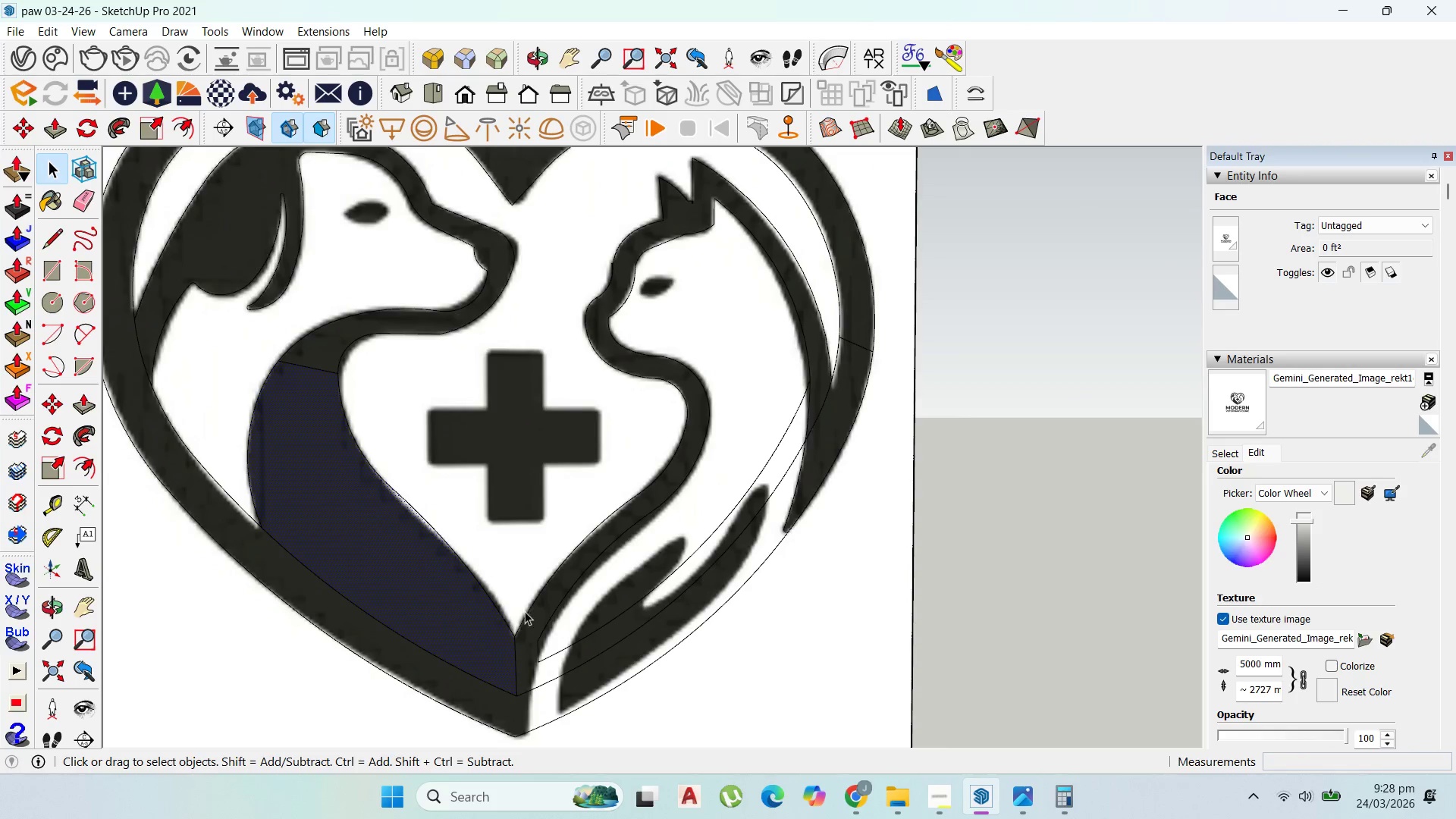 
scroll: coordinate [605, 587], scroll_direction: none, amount: 0.0
 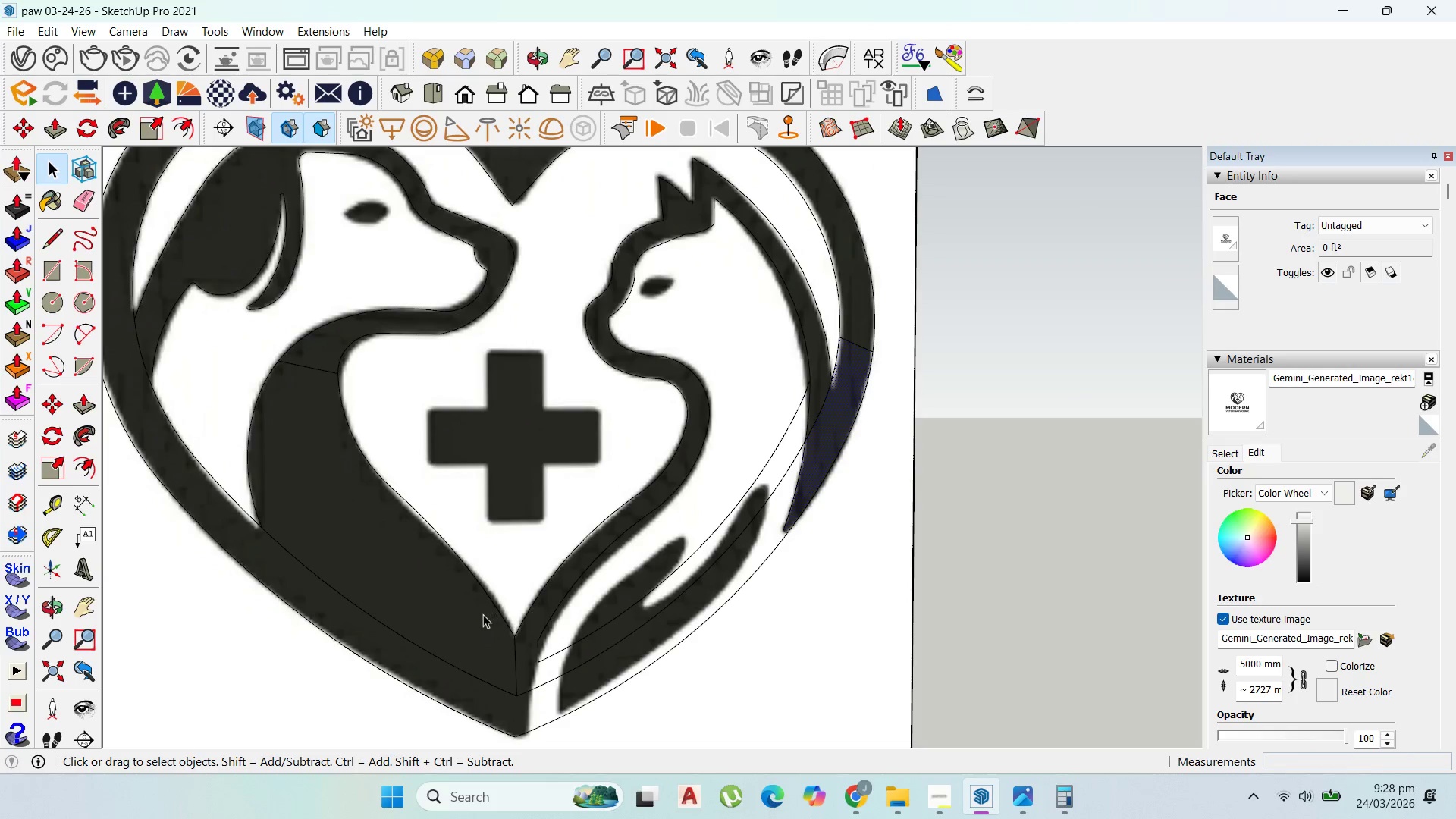 
left_click([540, 610])
 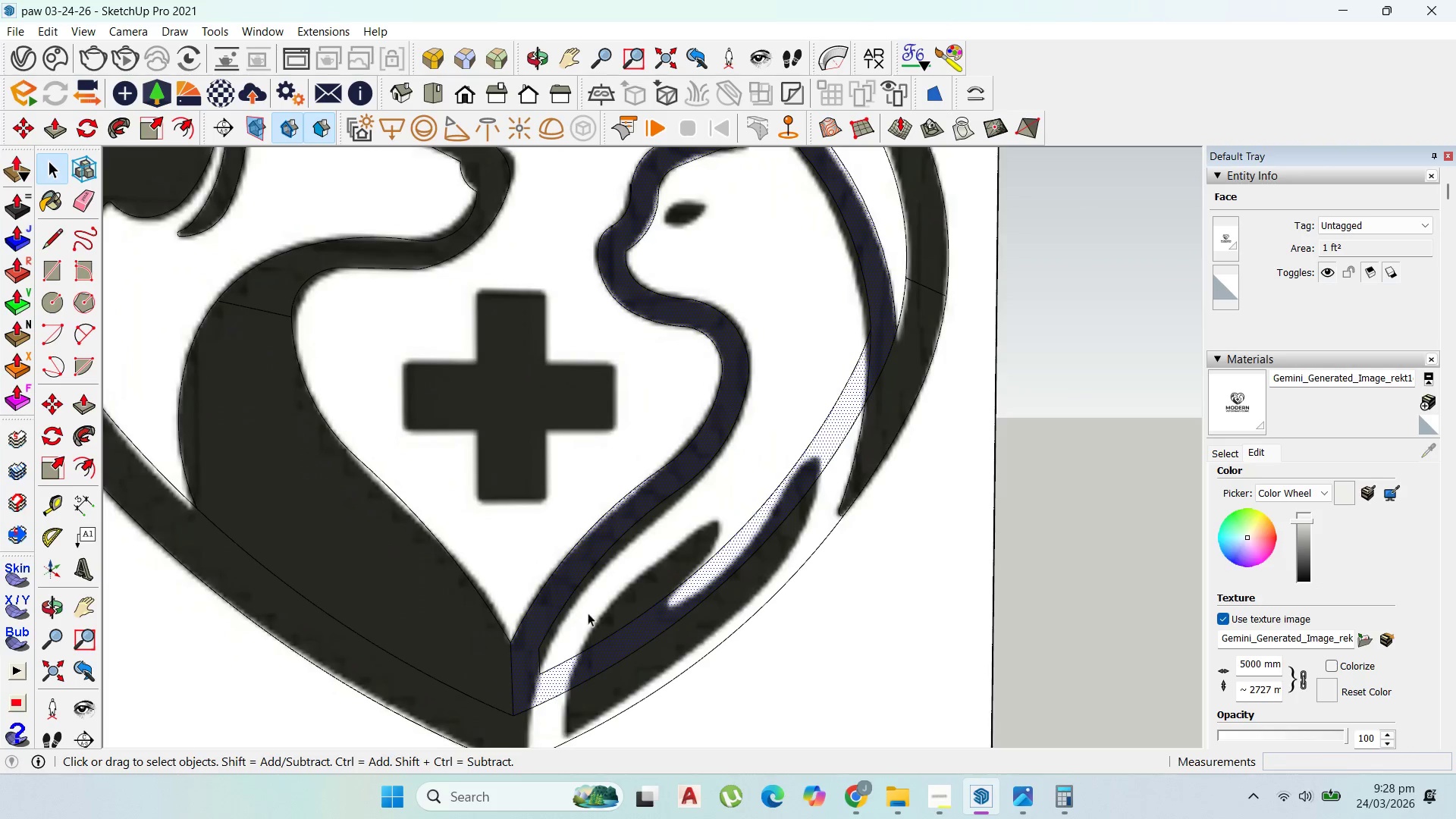 
scroll: coordinate [536, 610], scroll_direction: up, amount: 2.0
 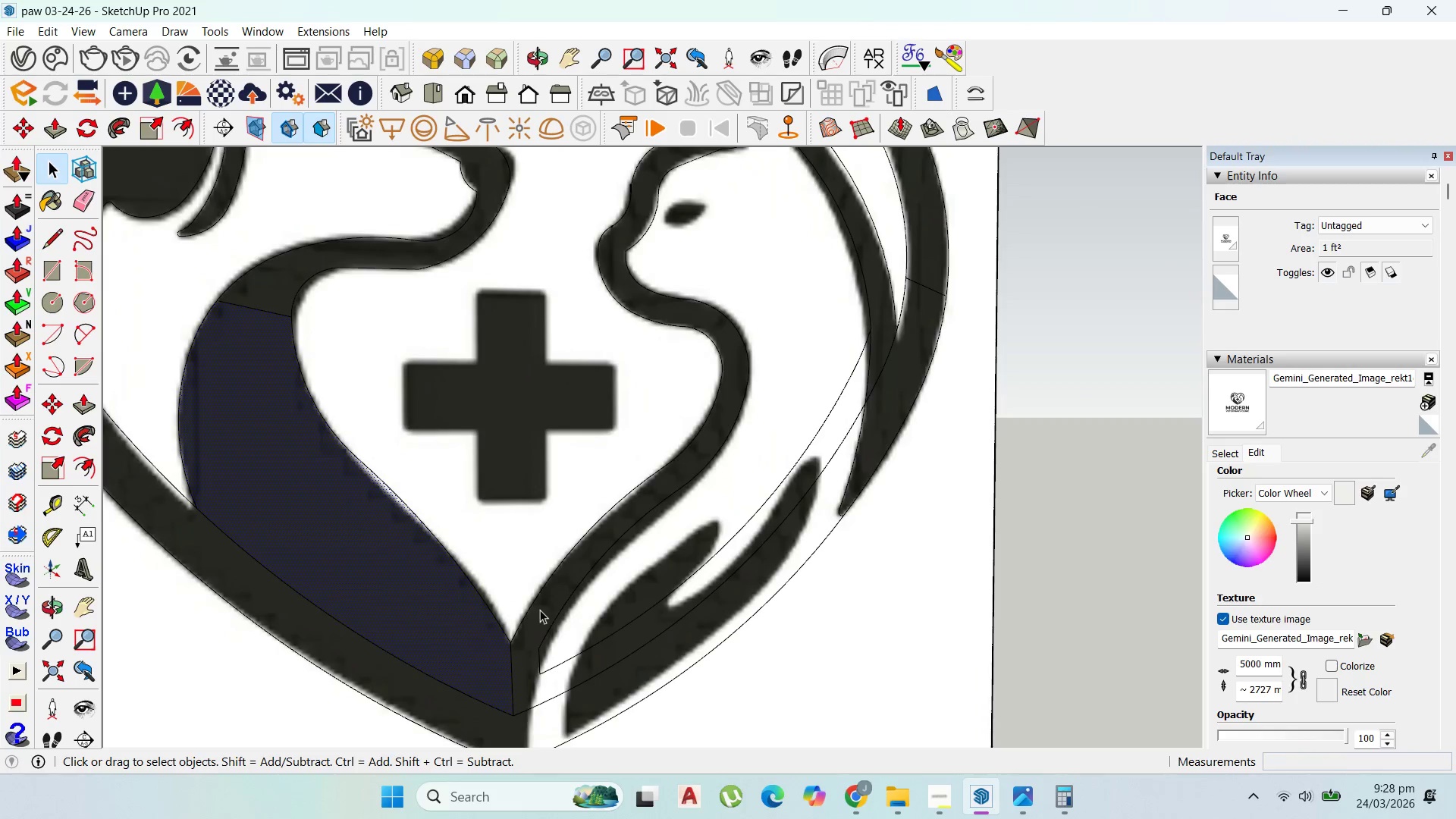 
scroll: coordinate [607, 614], scroll_direction: down, amount: 2.0
 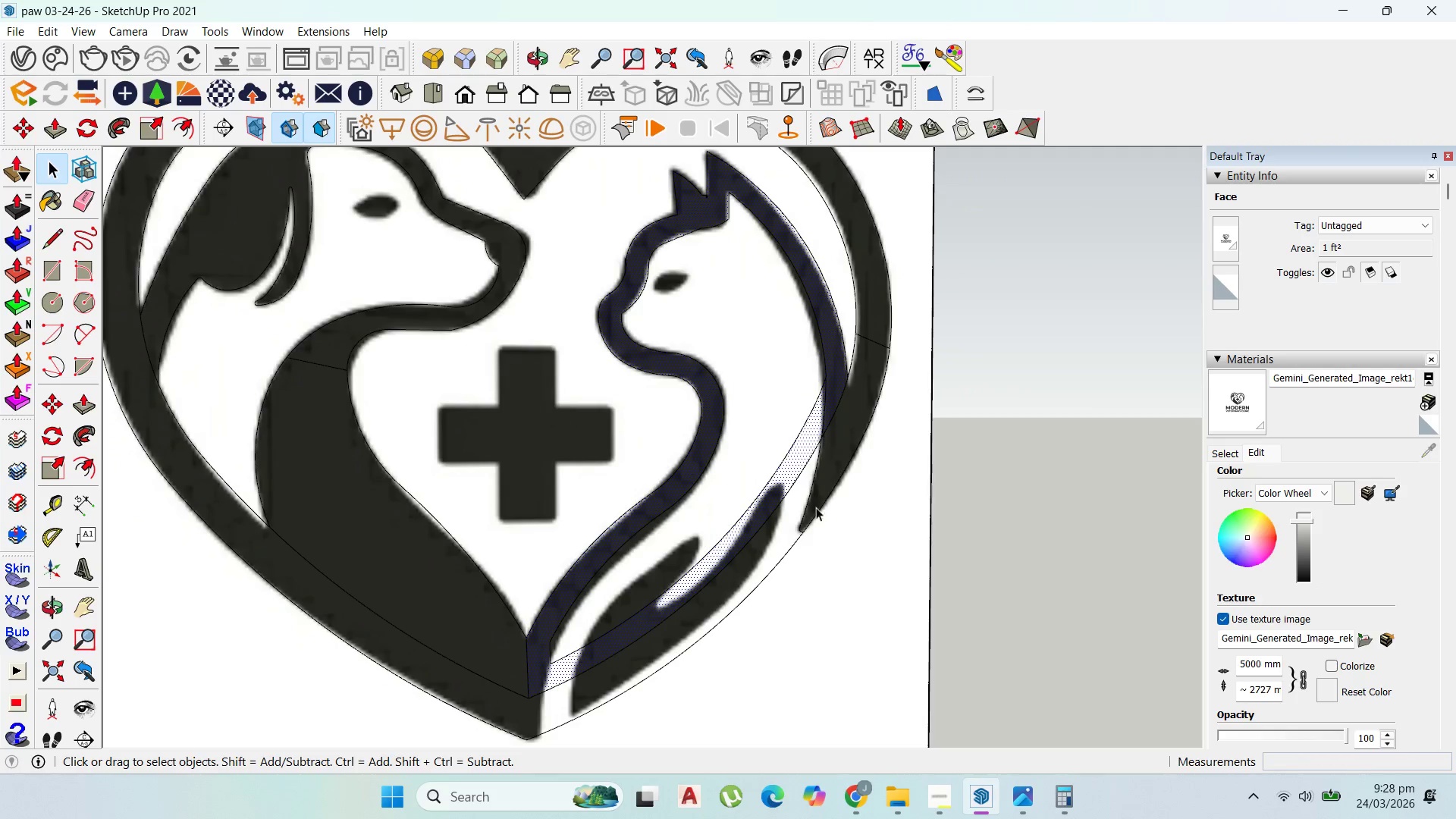 
scroll: coordinate [824, 426], scroll_direction: up, amount: 16.0
 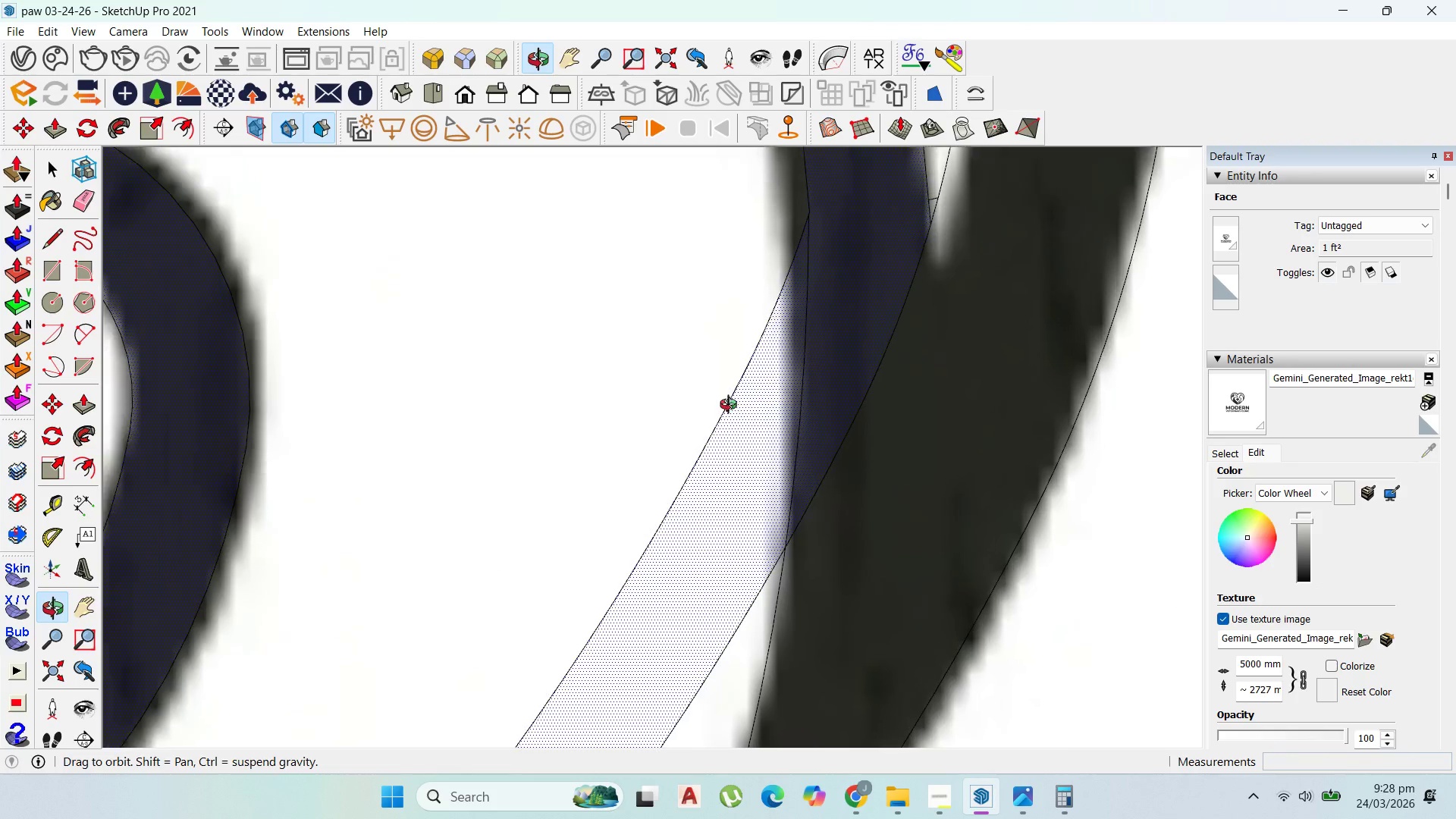 
scroll: coordinate [872, 363], scroll_direction: down, amount: 13.0
 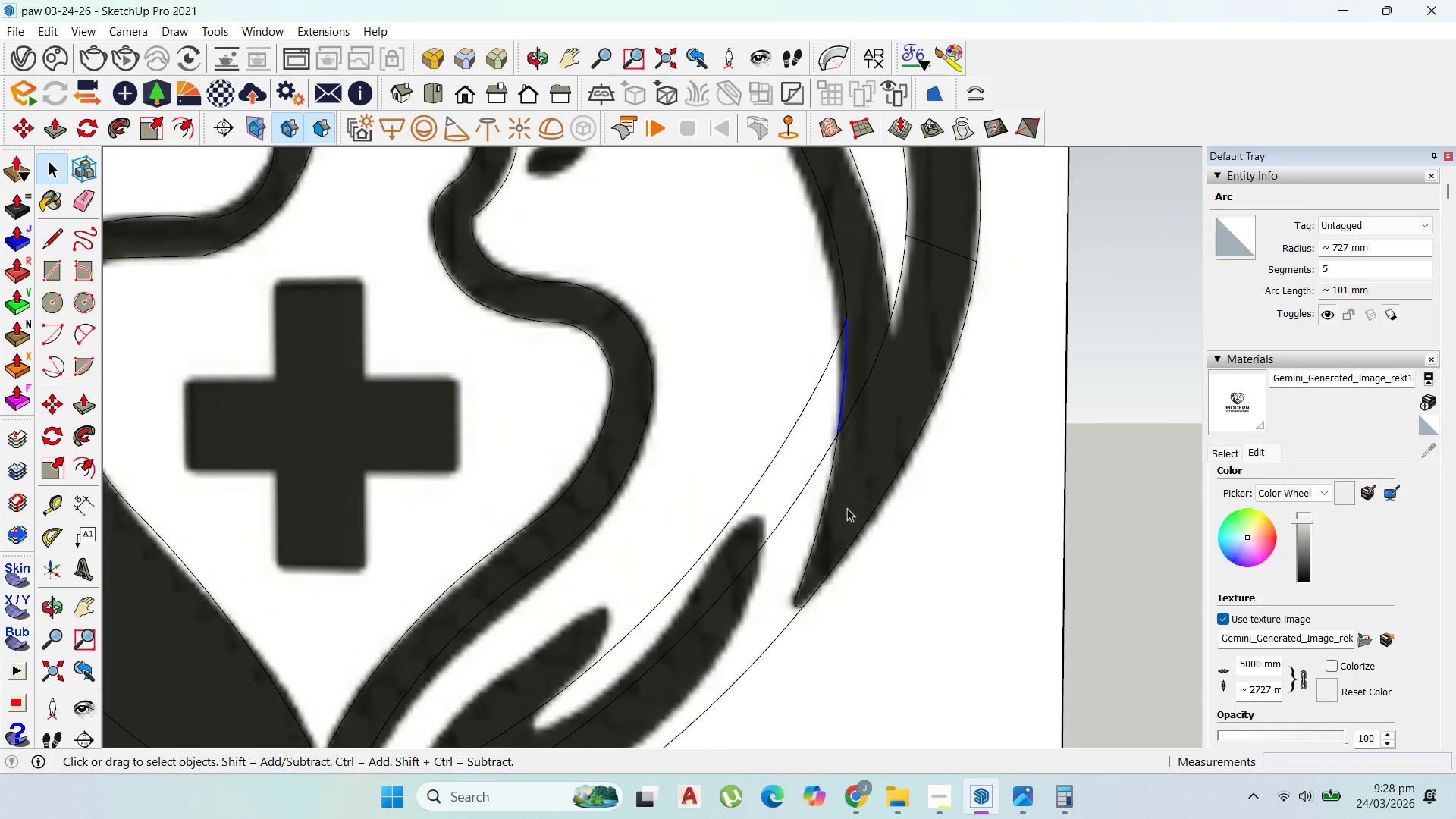 
left_click([847, 506])
 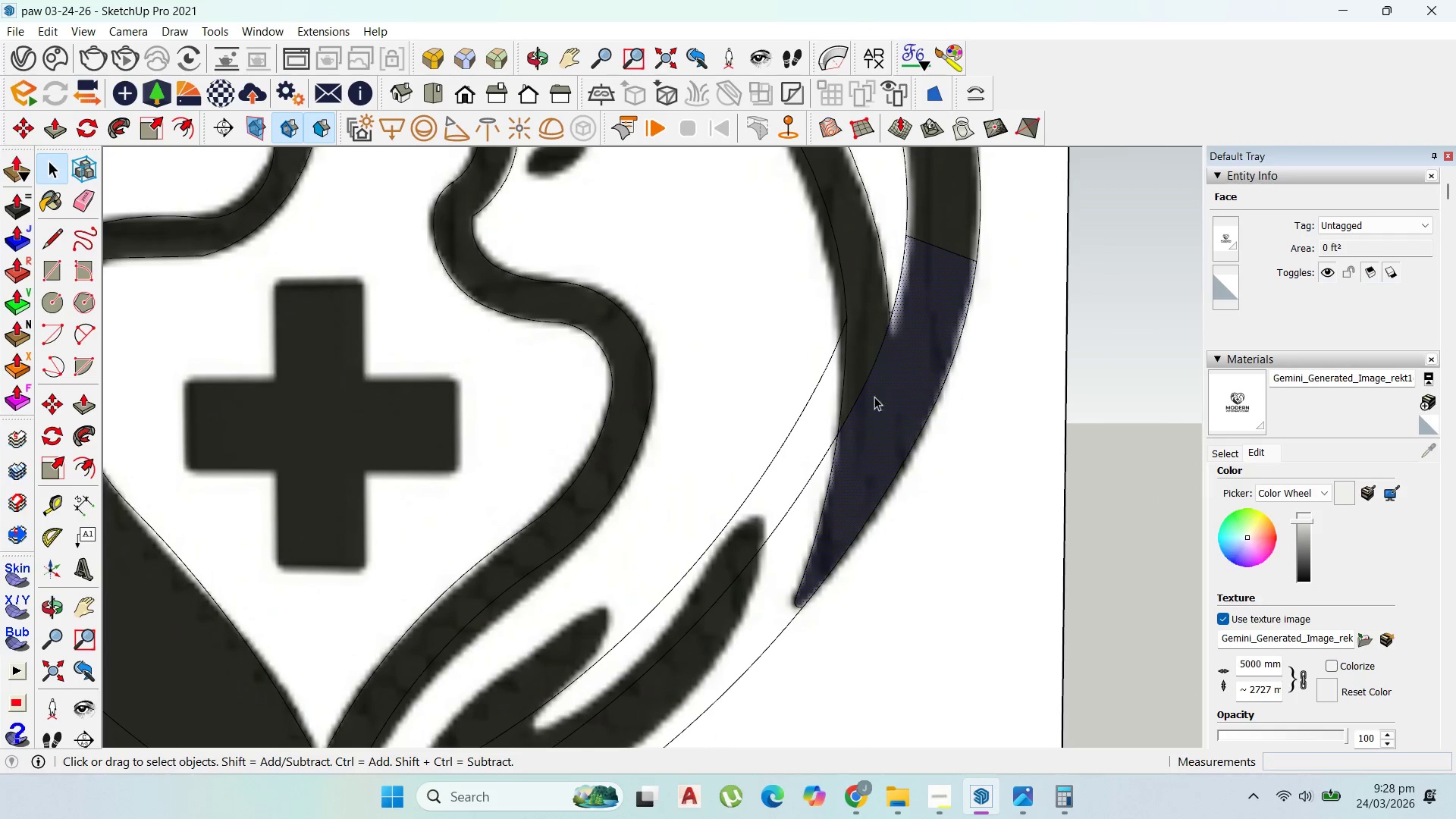 
left_click([852, 364])
 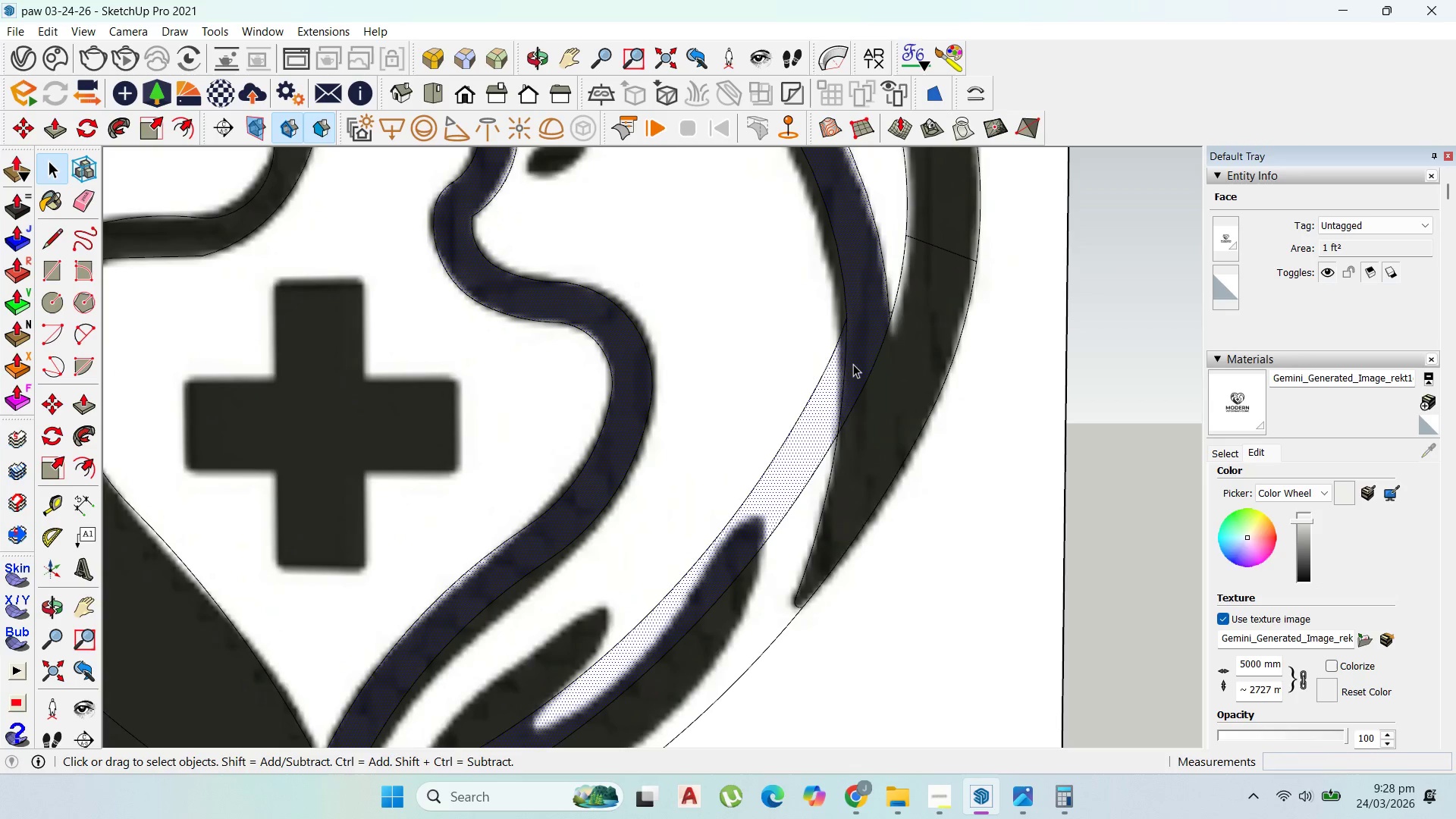 
scroll: coordinate [889, 352], scroll_direction: up, amount: 11.0
 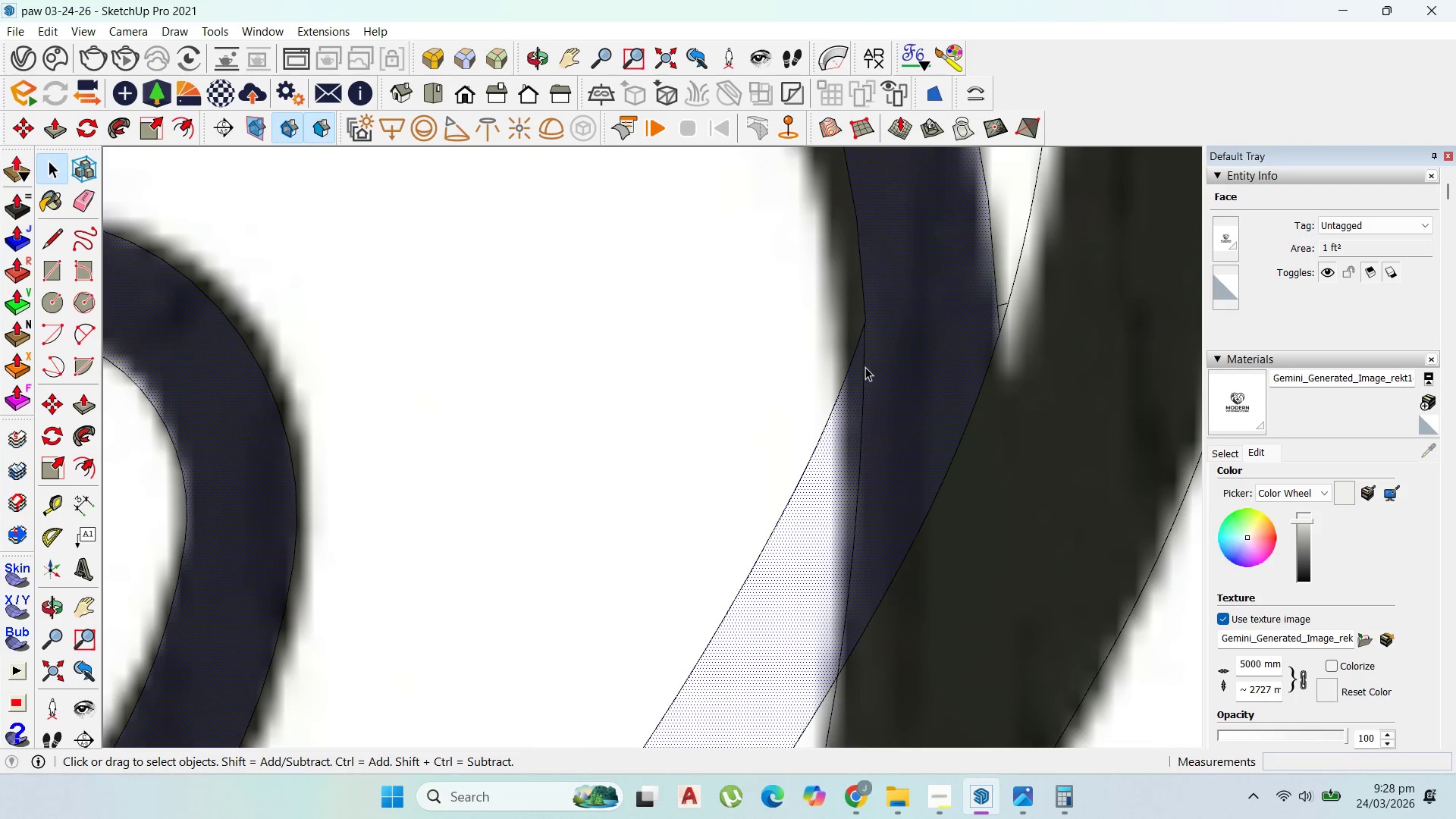 
left_click([865, 367])
 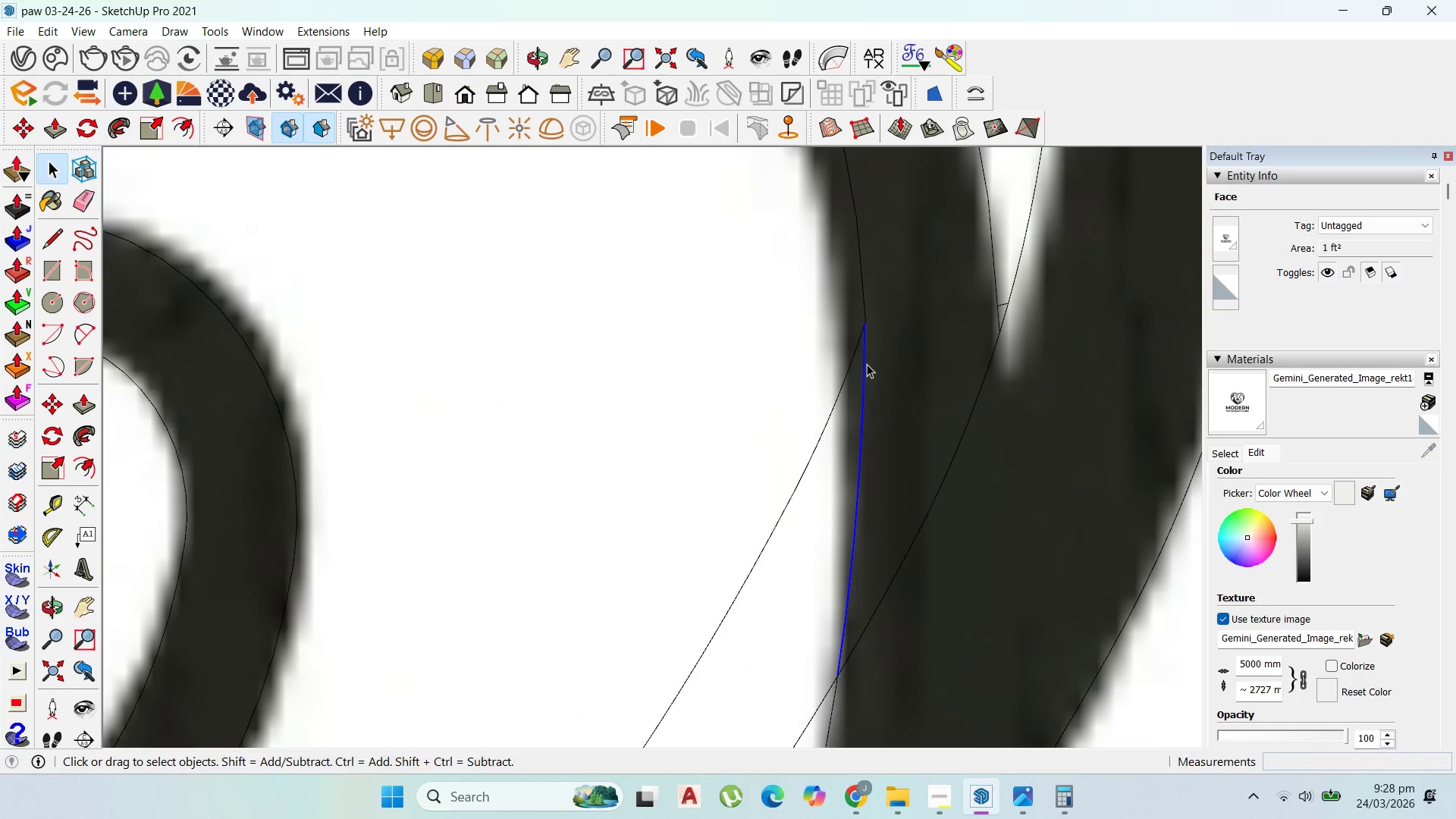 
key(Delete)
 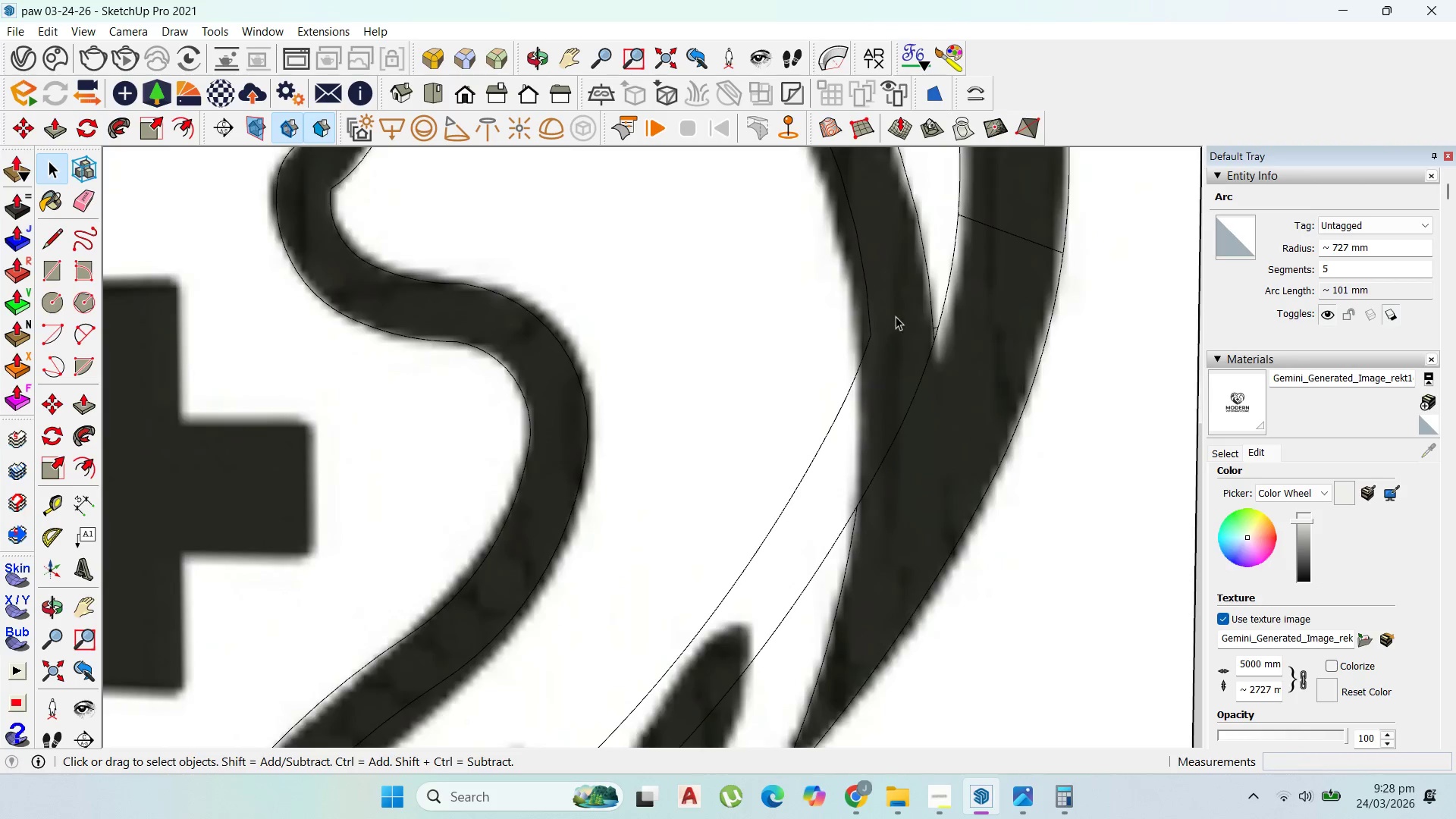 
scroll: coordinate [896, 316], scroll_direction: down, amount: 11.0
 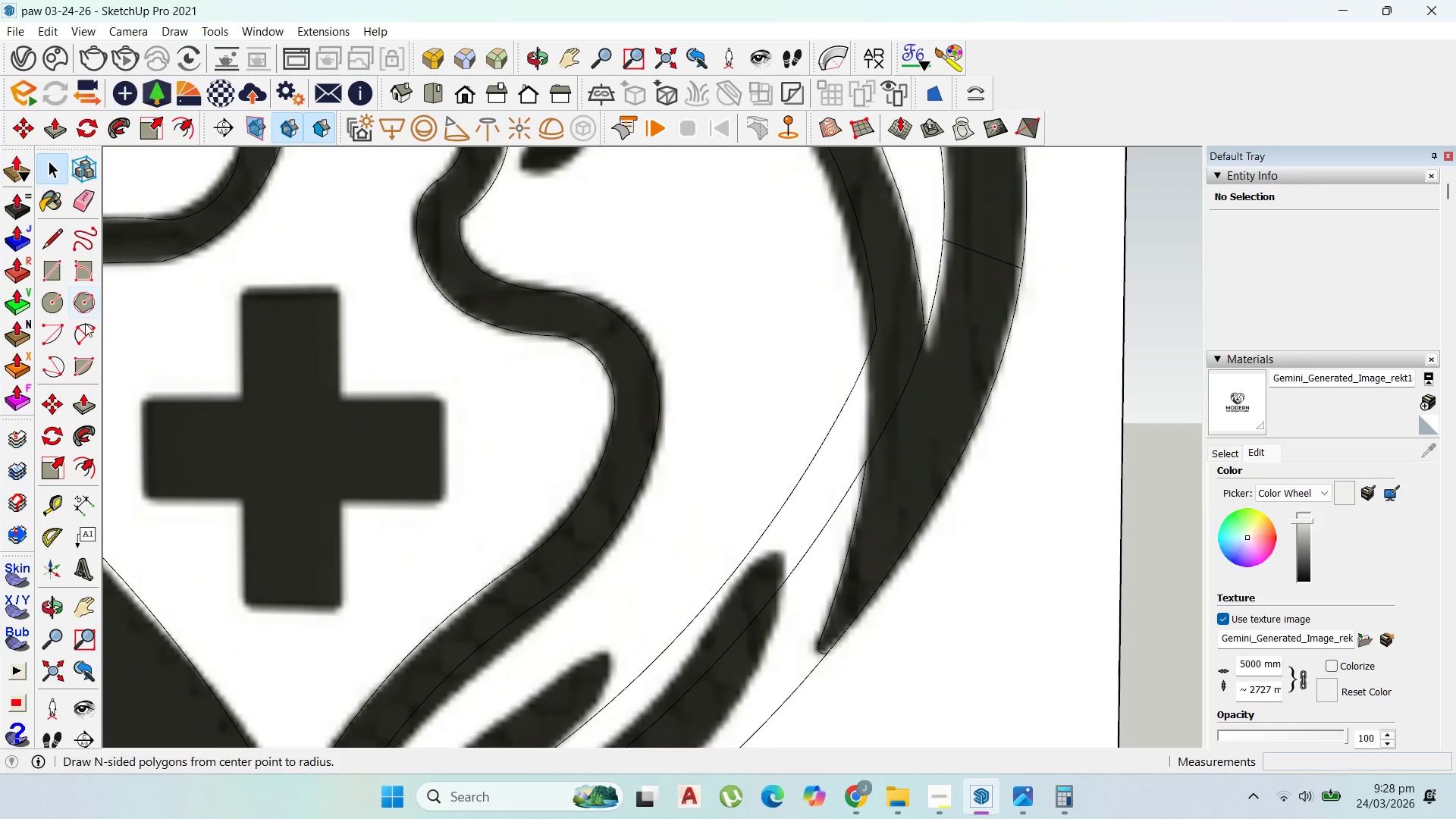 
left_click_drag(start_coordinate=[85, 334], to_coordinate=[89, 332])
 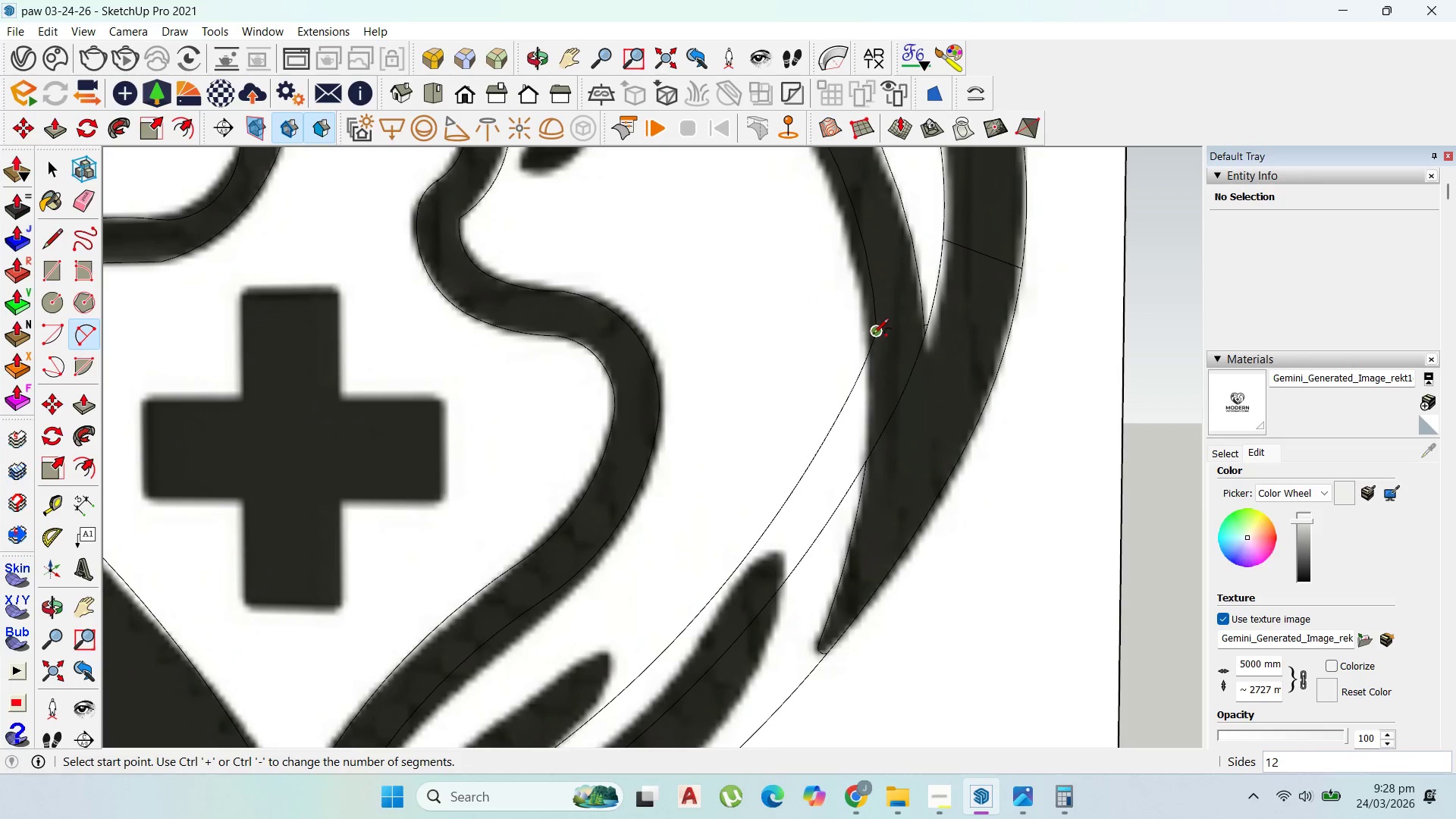 
scroll: coordinate [876, 340], scroll_direction: up, amount: 12.0
 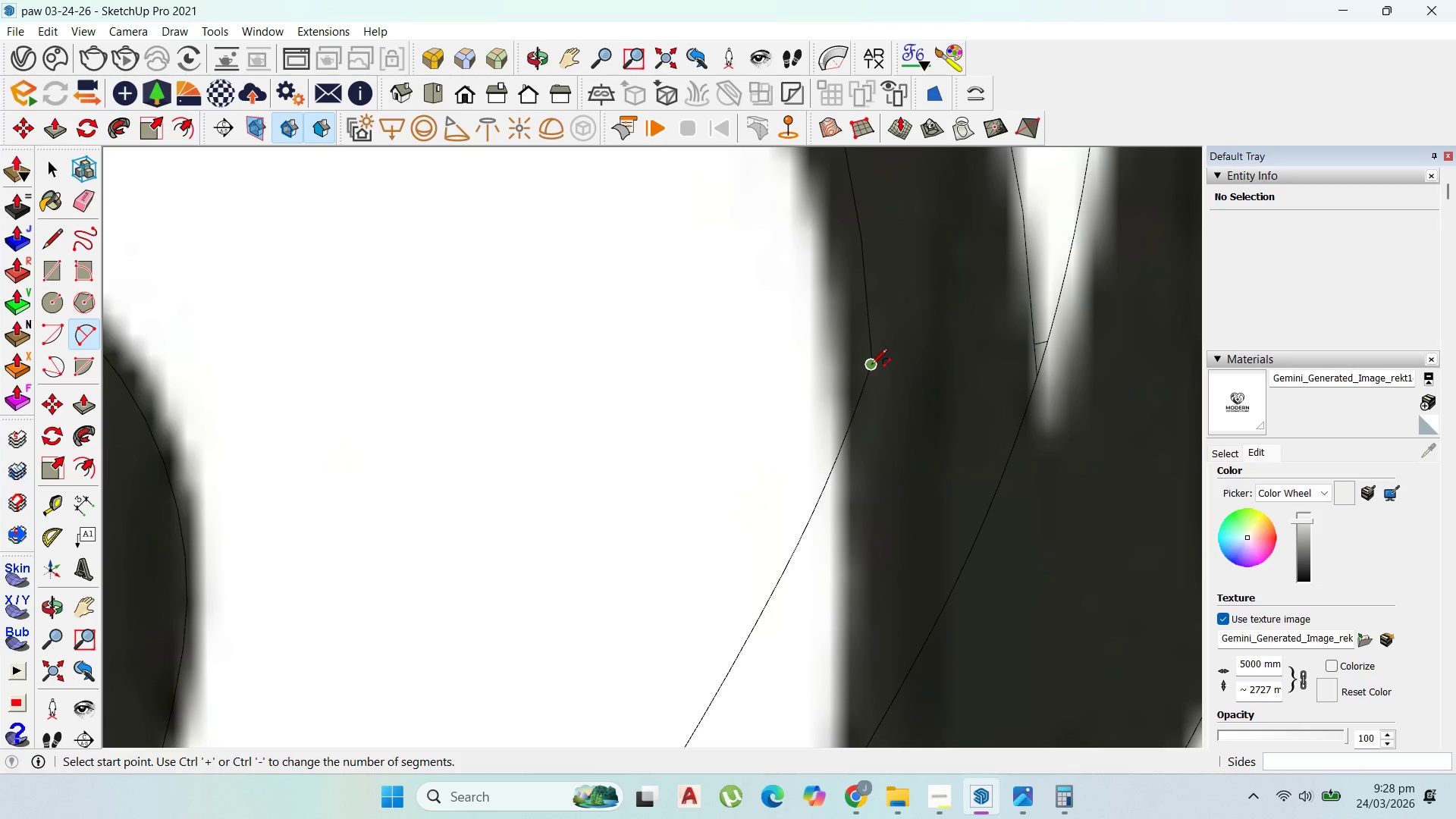 
scroll: coordinate [930, 293], scroll_direction: down, amount: 9.0
 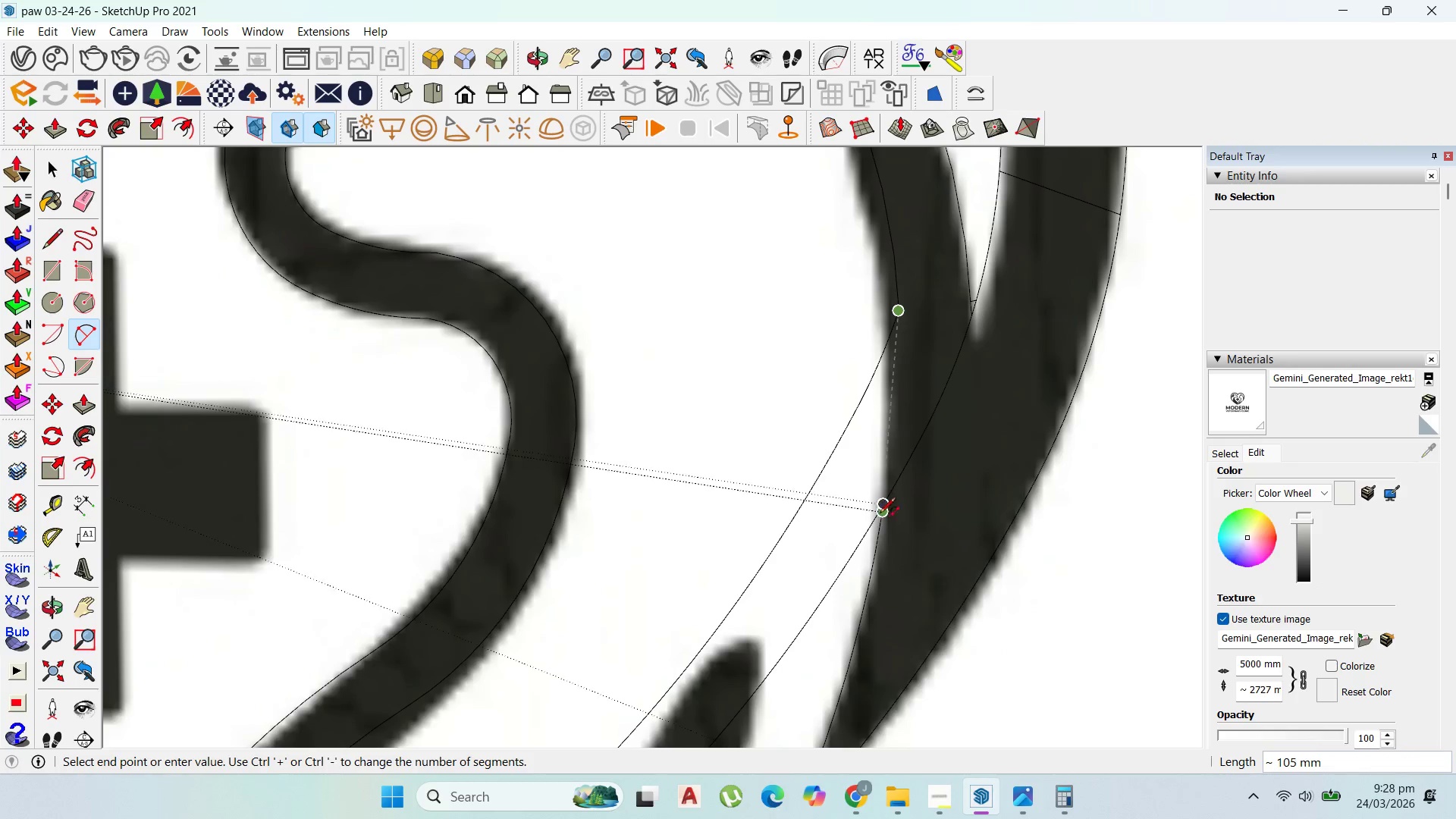 
scroll: coordinate [883, 503], scroll_direction: up, amount: 6.0
 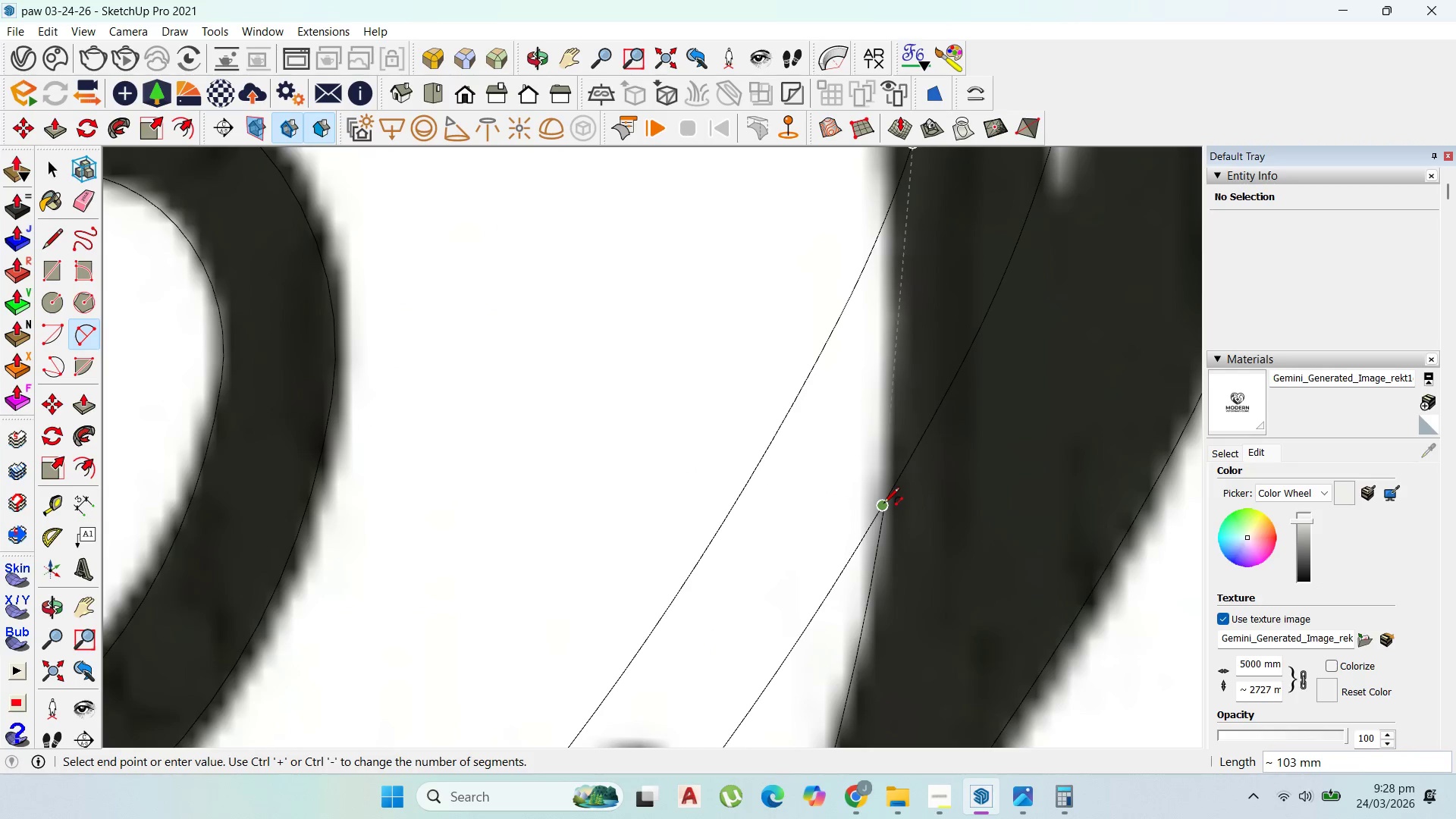 
left_click([883, 504])
 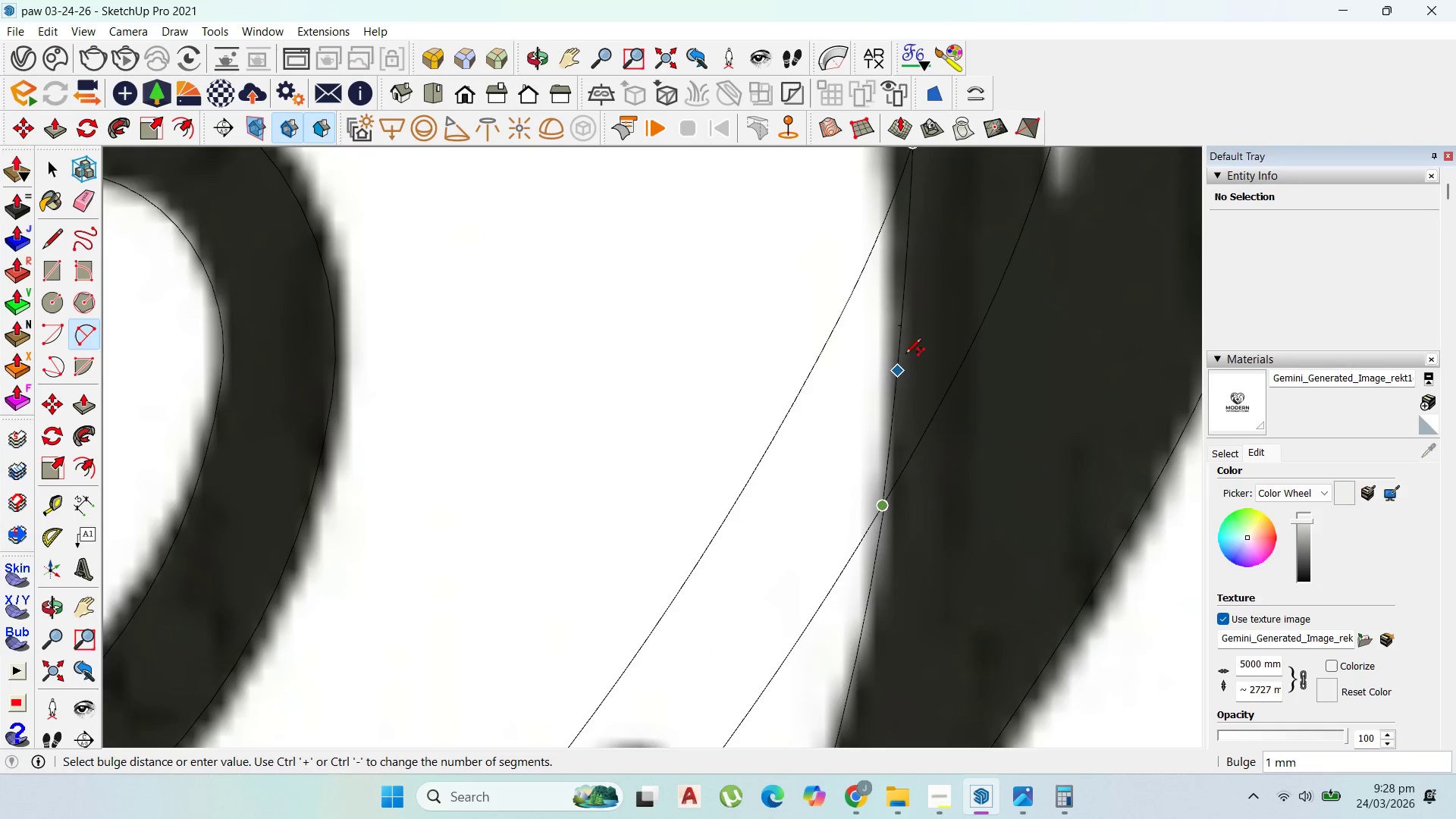 
scroll: coordinate [908, 346], scroll_direction: up, amount: 2.0
 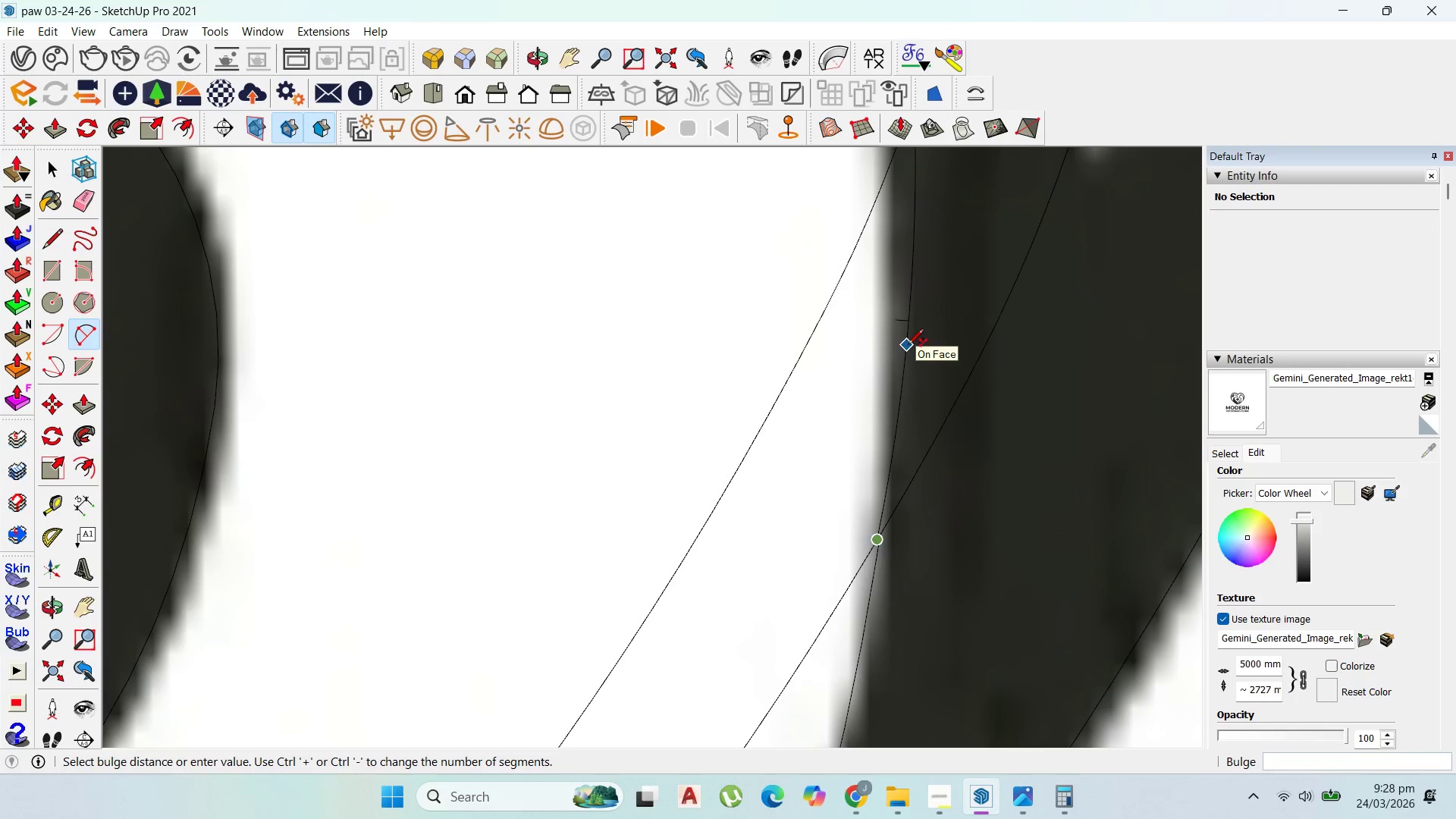 
left_click([908, 346])
 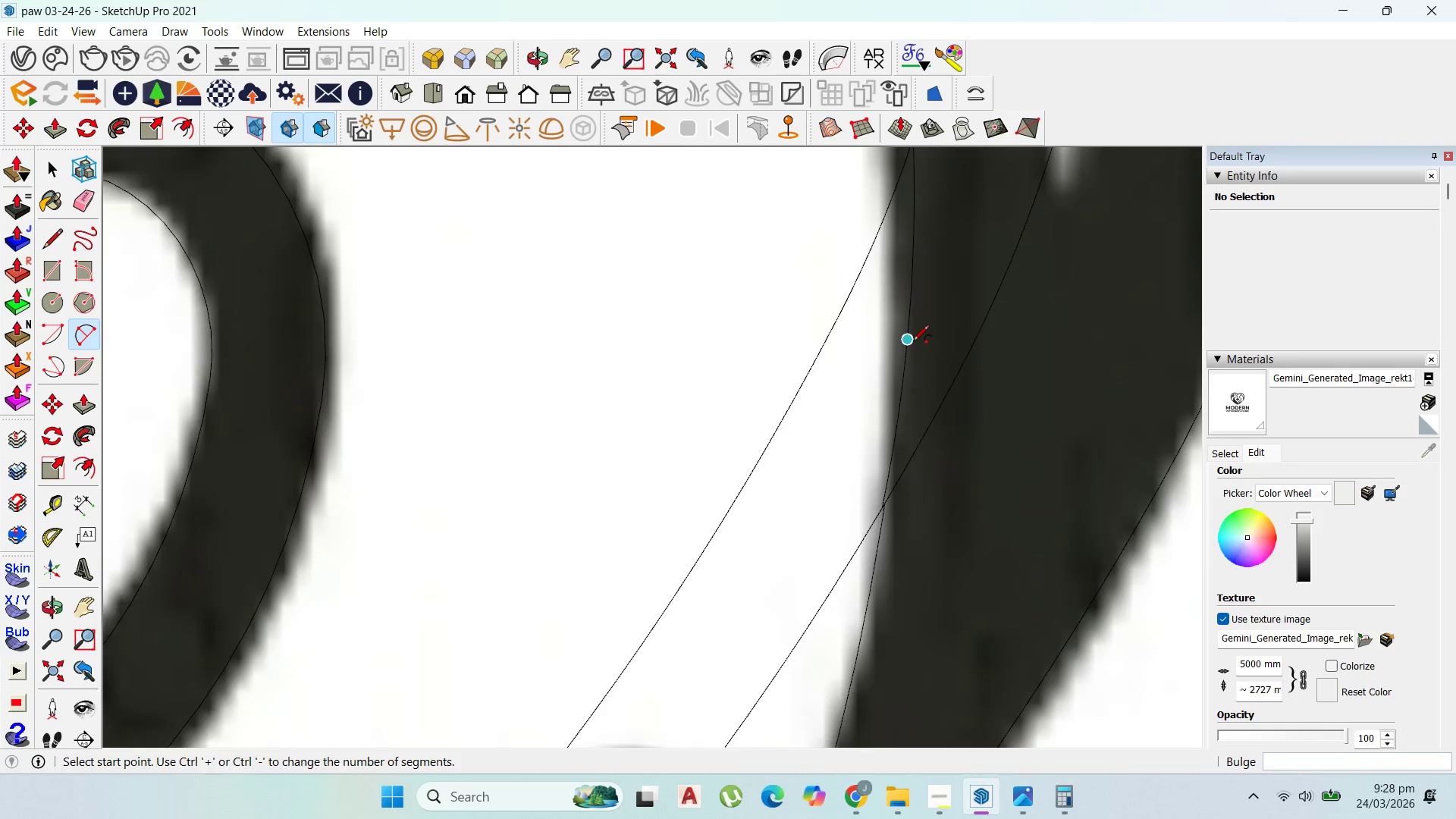 
key(Control+Z)
 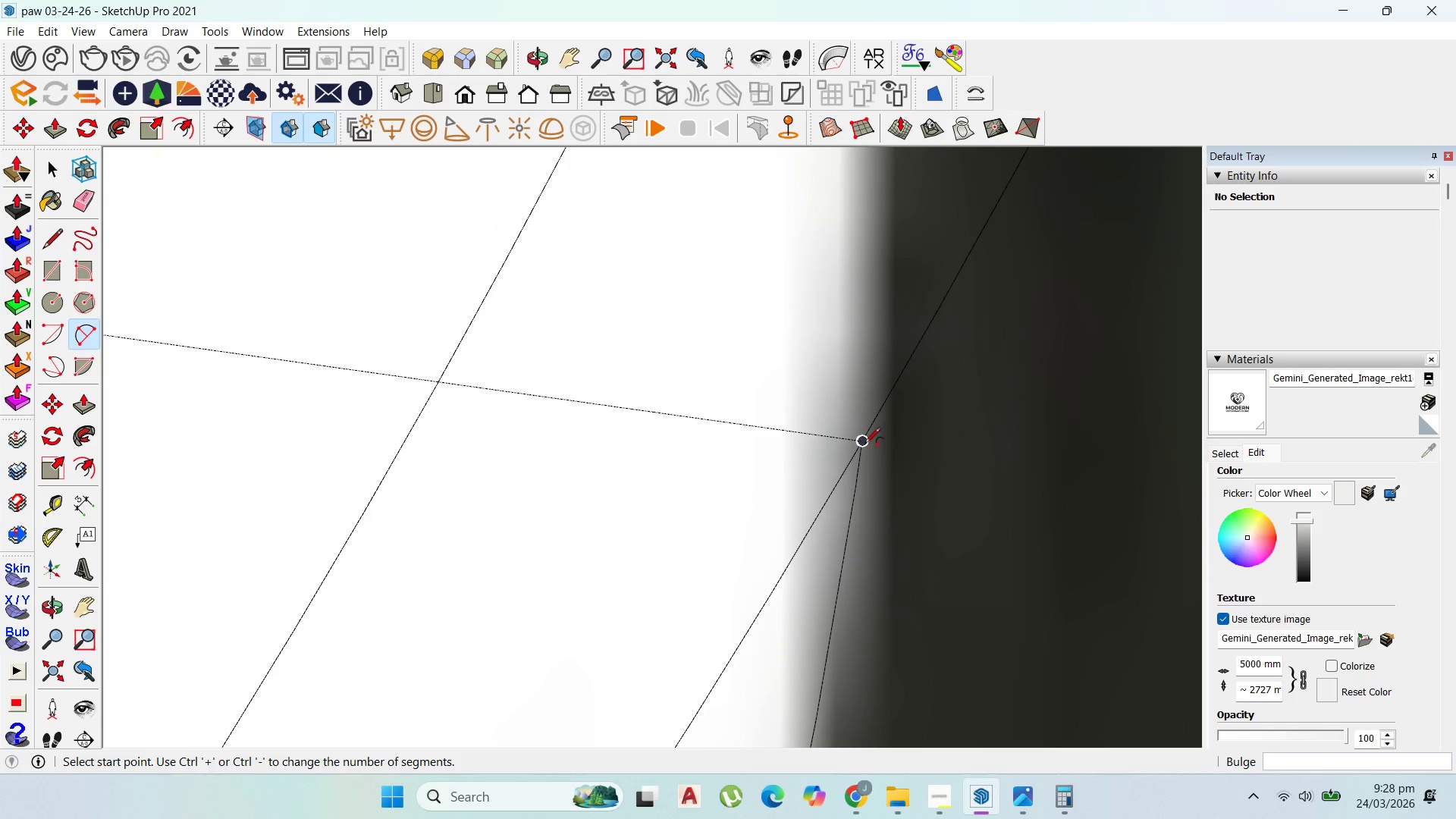 
left_click([864, 444])
 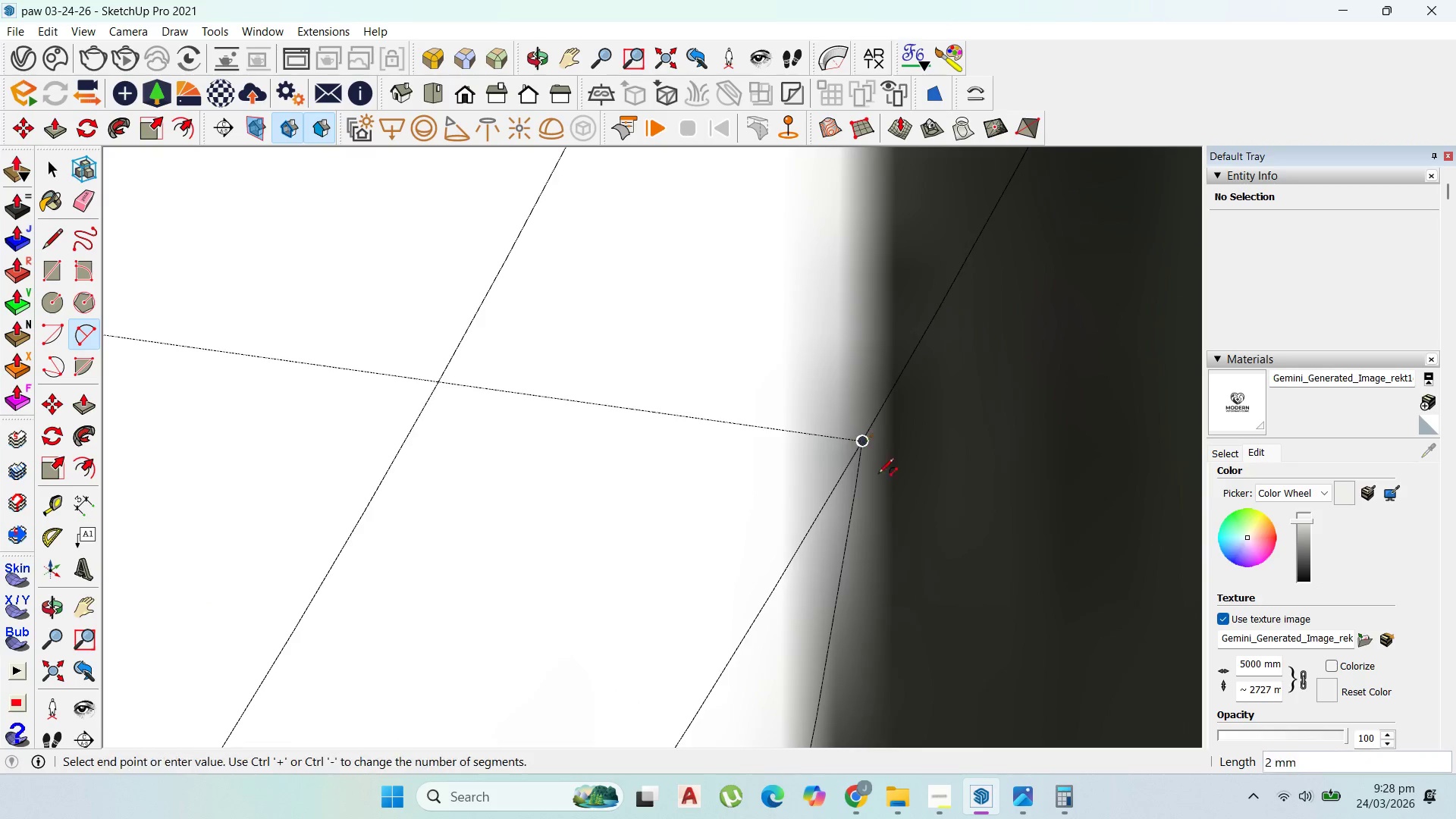 
scroll: coordinate [865, 450], scroll_direction: up, amount: 9.0
 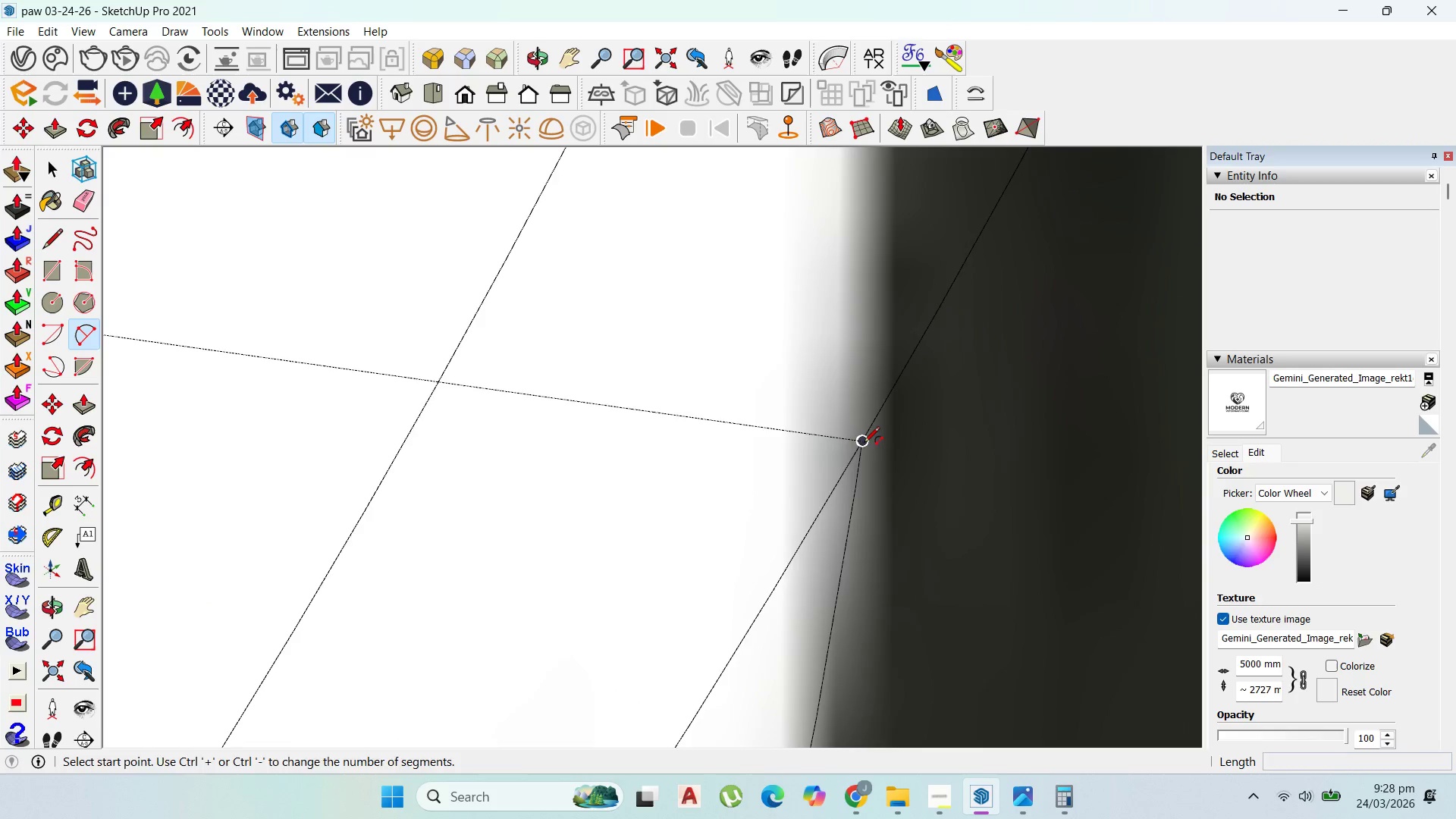 
scroll: coordinate [912, 268], scroll_direction: down, amount: 6.0
 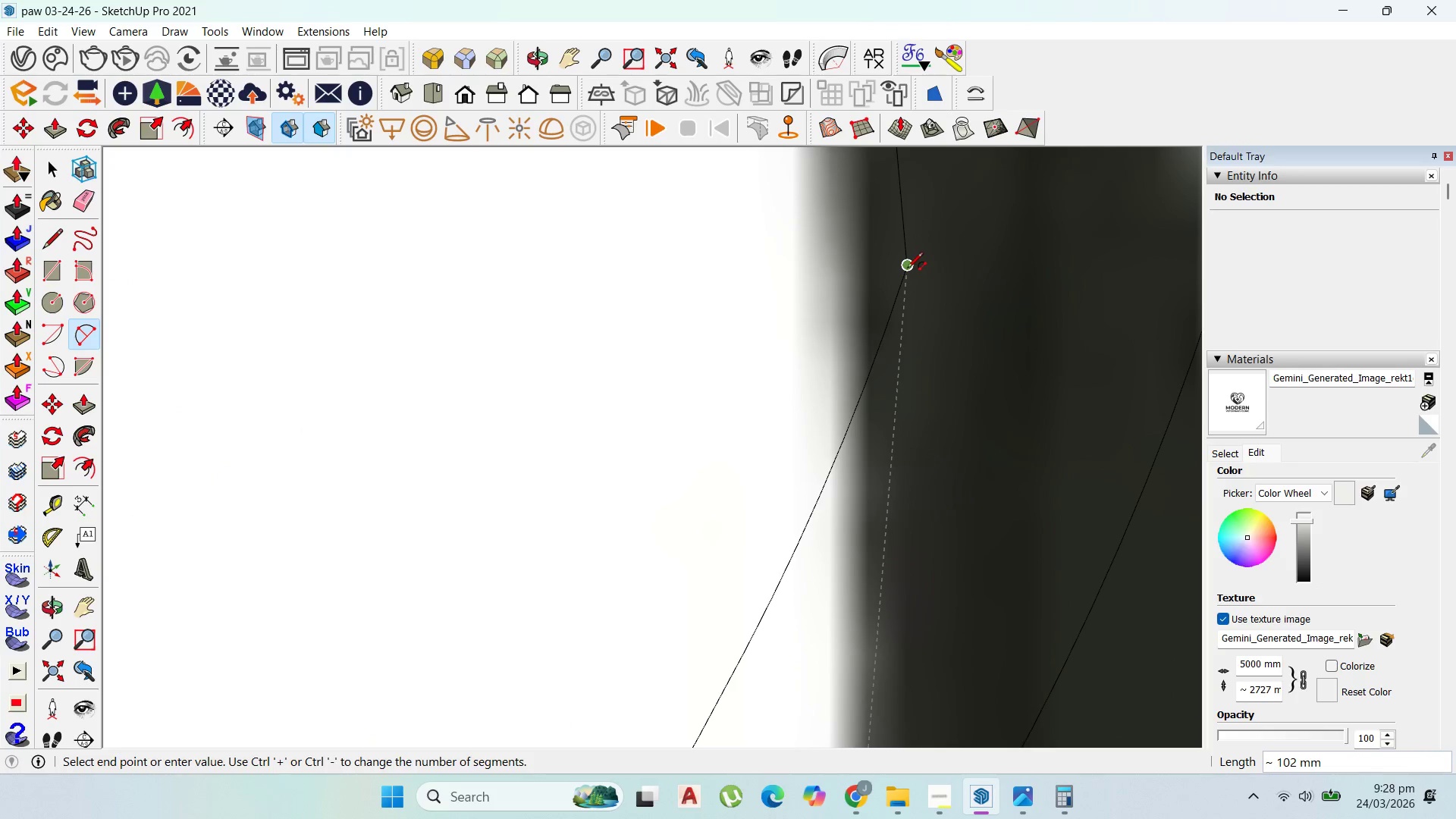 
left_click([906, 268])
 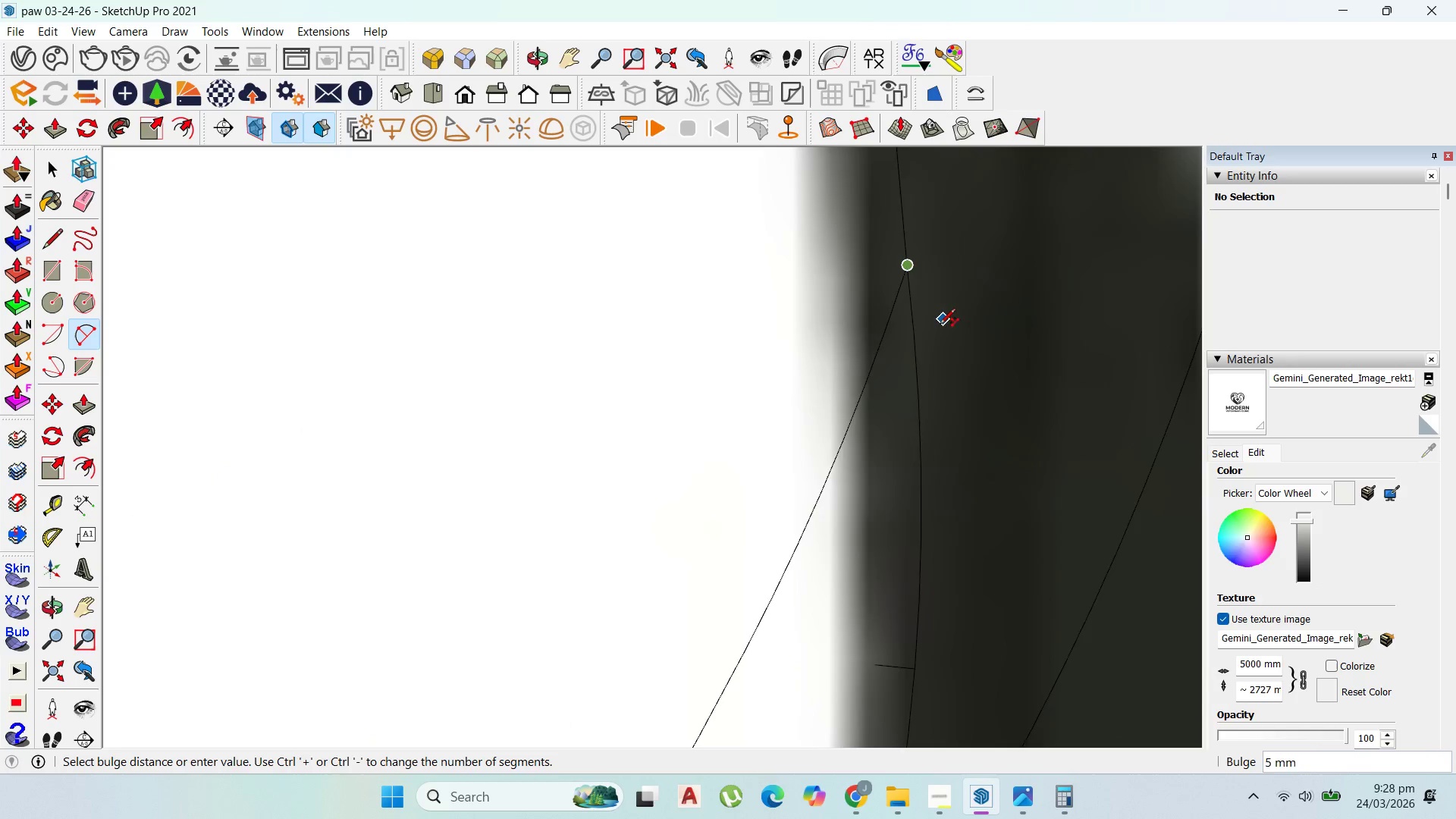 
scroll: coordinate [924, 332], scroll_direction: down, amount: 7.0
 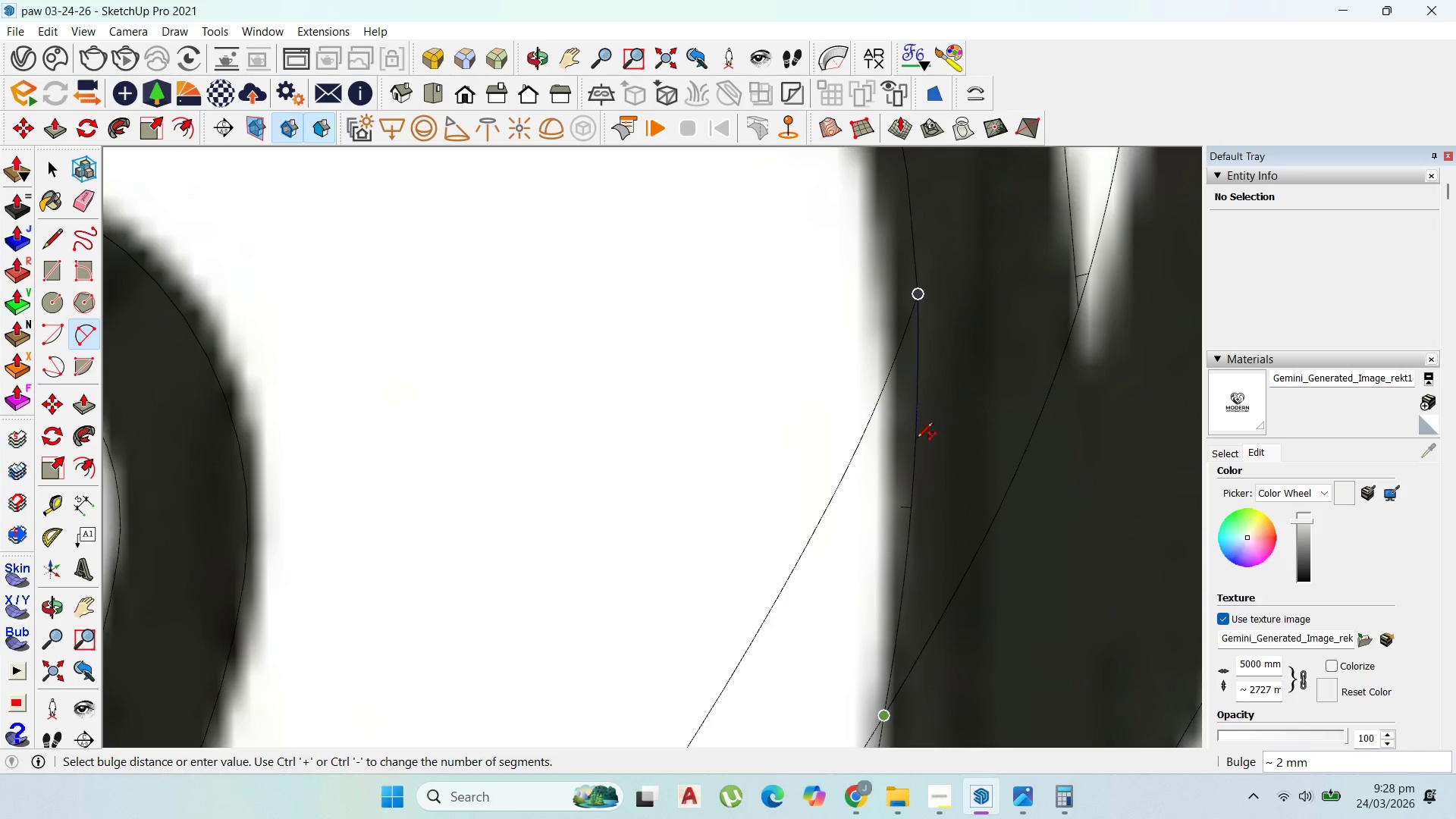 
scroll: coordinate [959, 447], scroll_direction: up, amount: 4.0
 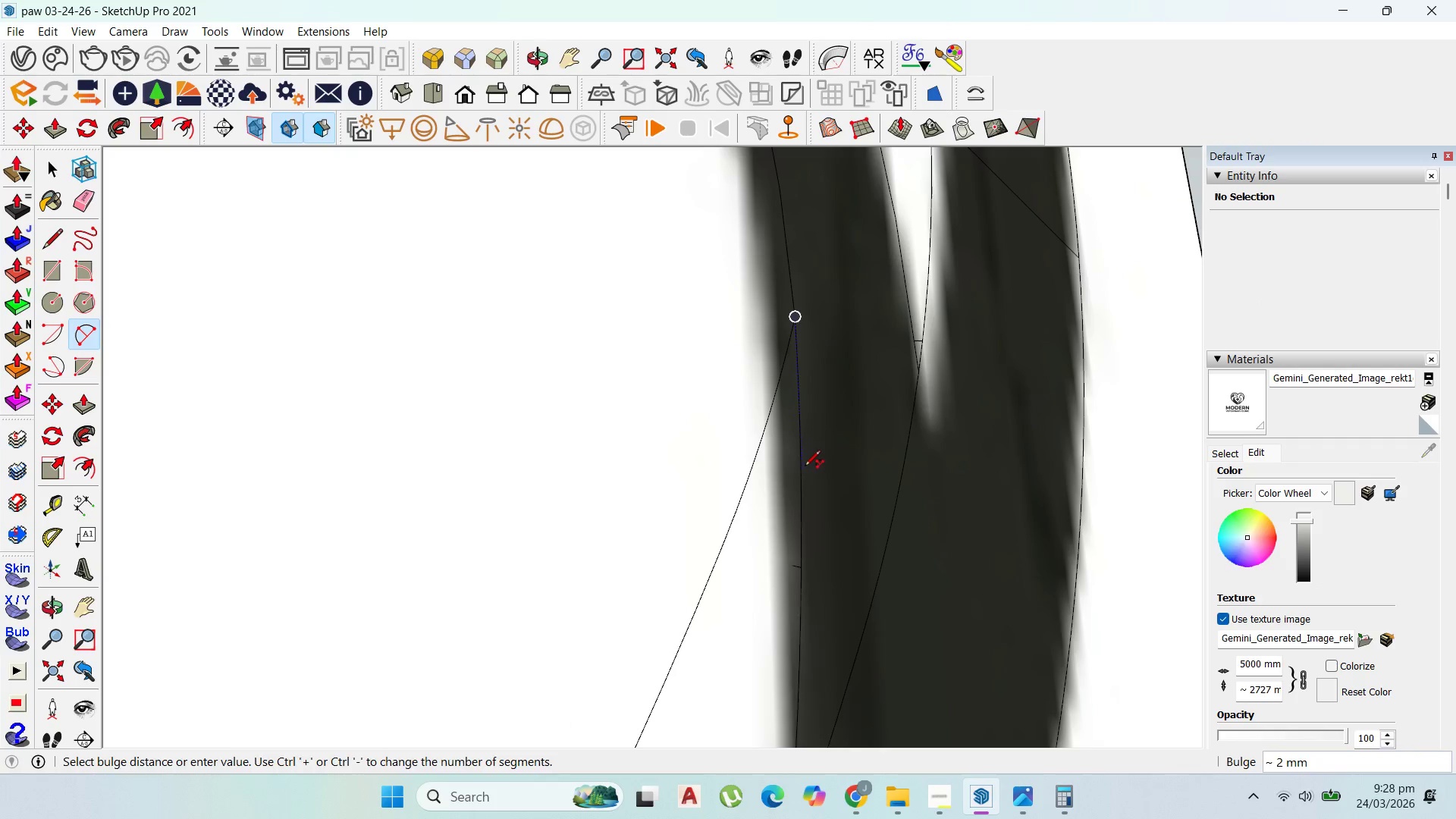 
scroll: coordinate [610, 471], scroll_direction: down, amount: 6.0
 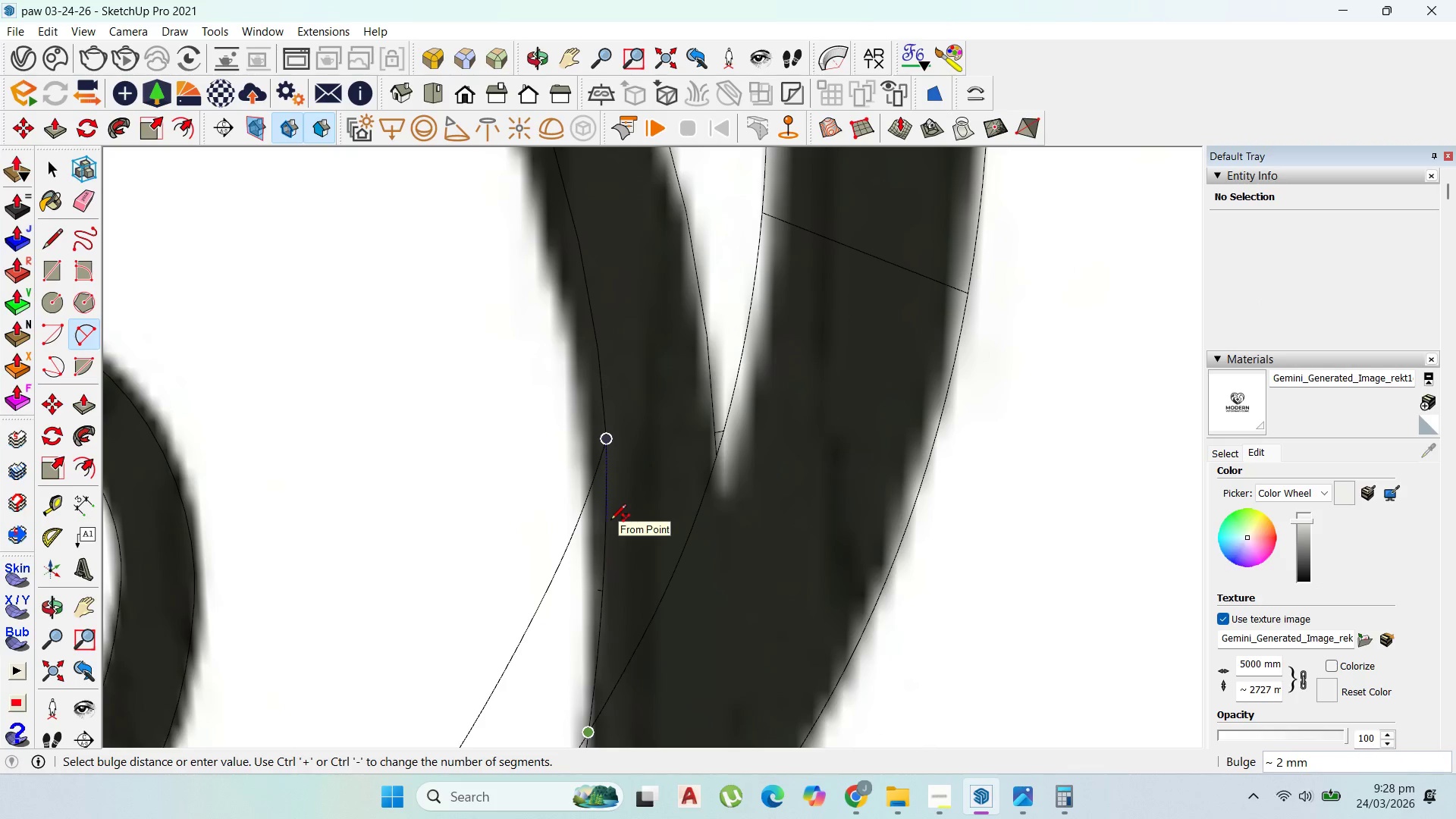 
left_click([610, 521])
 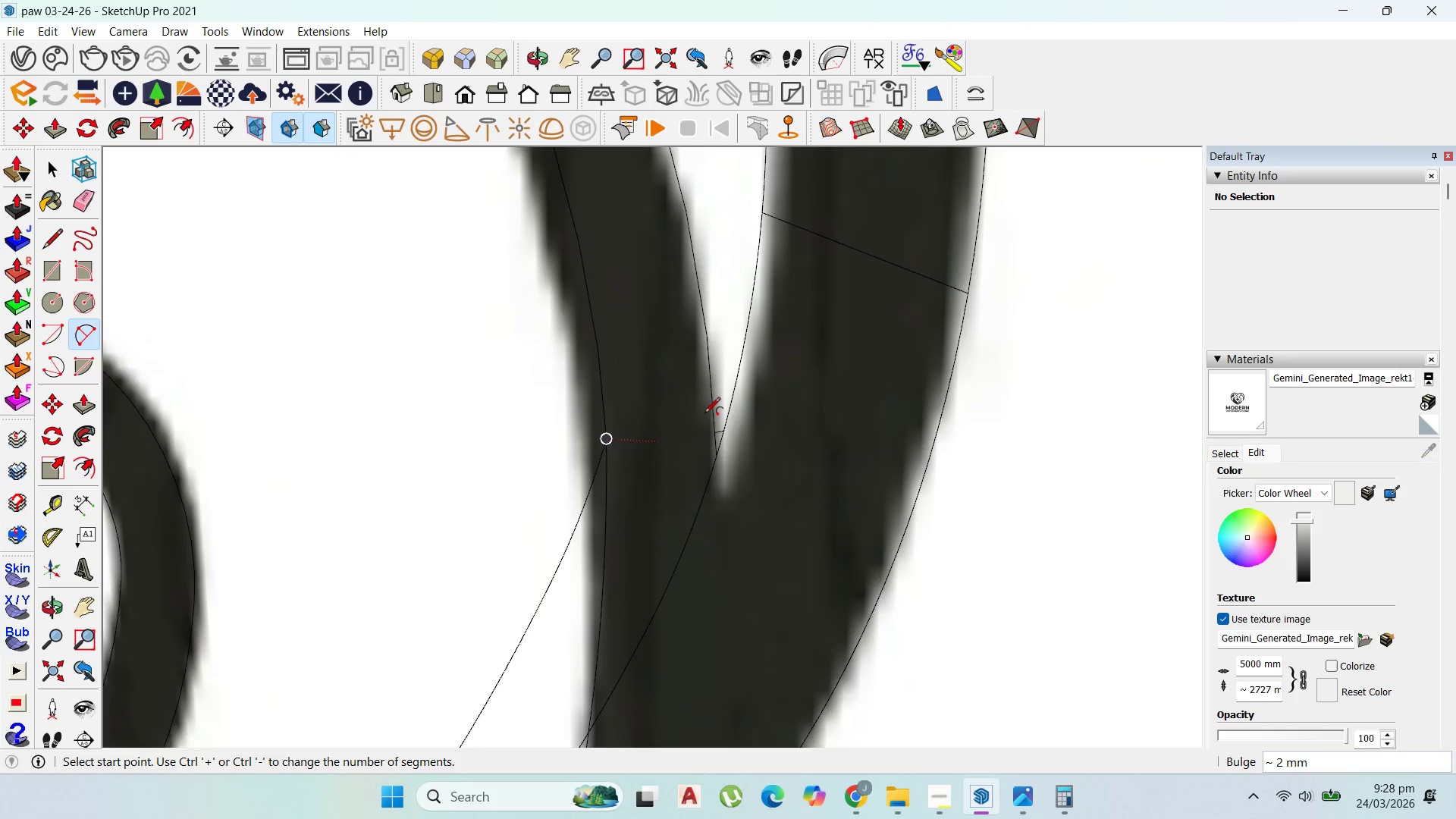 
scroll: coordinate [745, 387], scroll_direction: down, amount: 5.0
 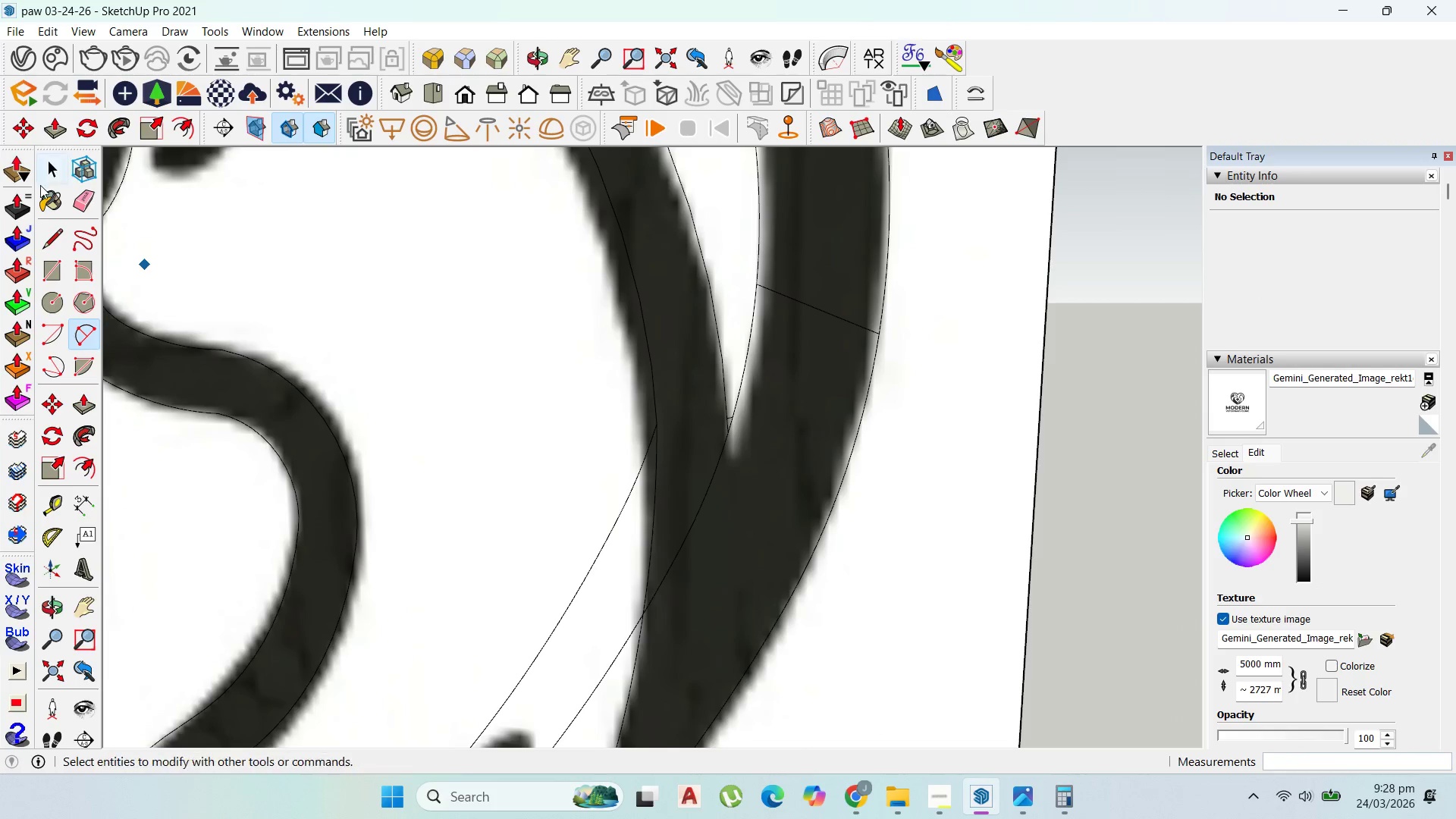 
left_click_drag(start_coordinate=[55, 164], to_coordinate=[67, 164])
 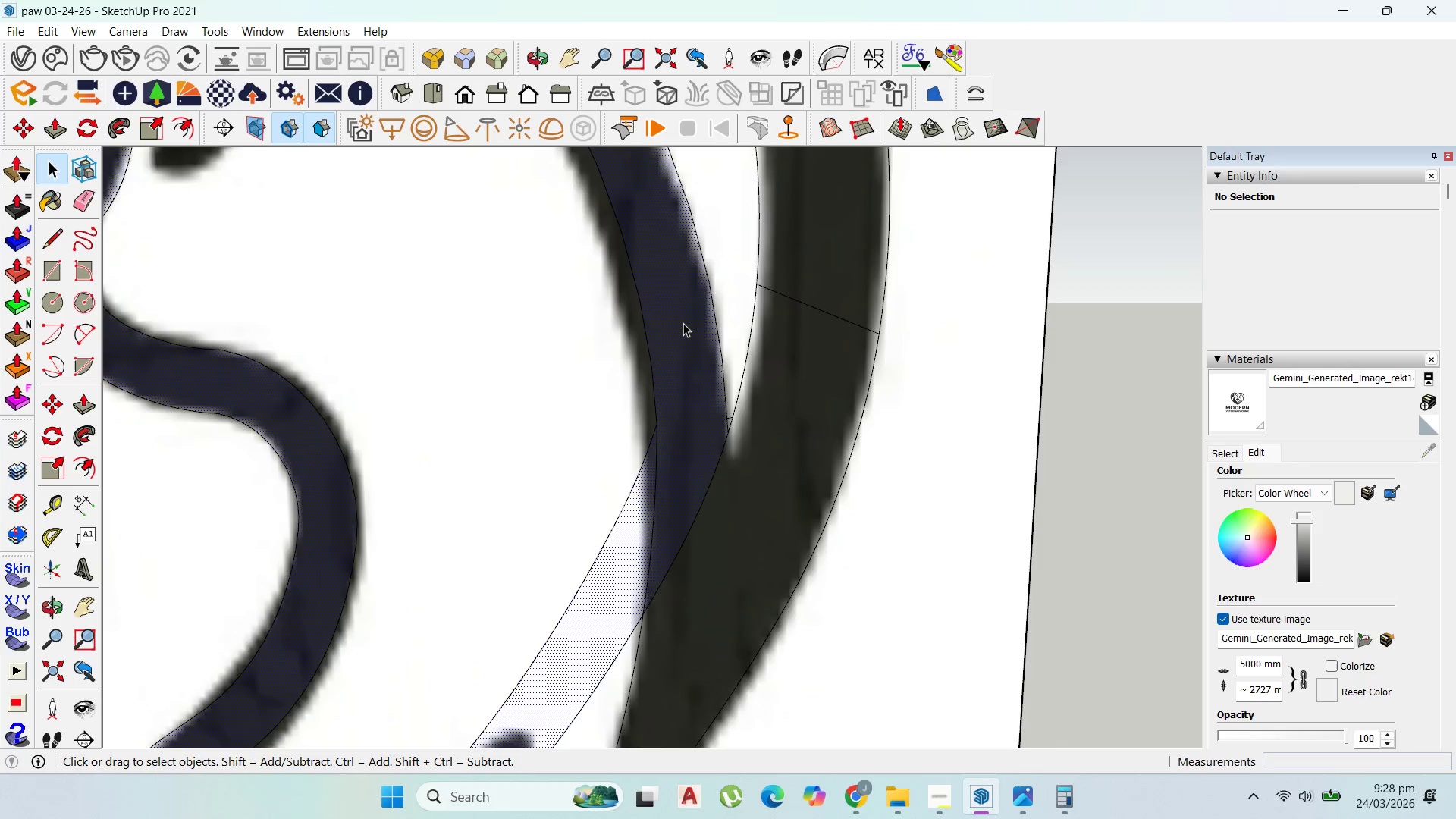 
scroll: coordinate [711, 422], scroll_direction: down, amount: 4.0
 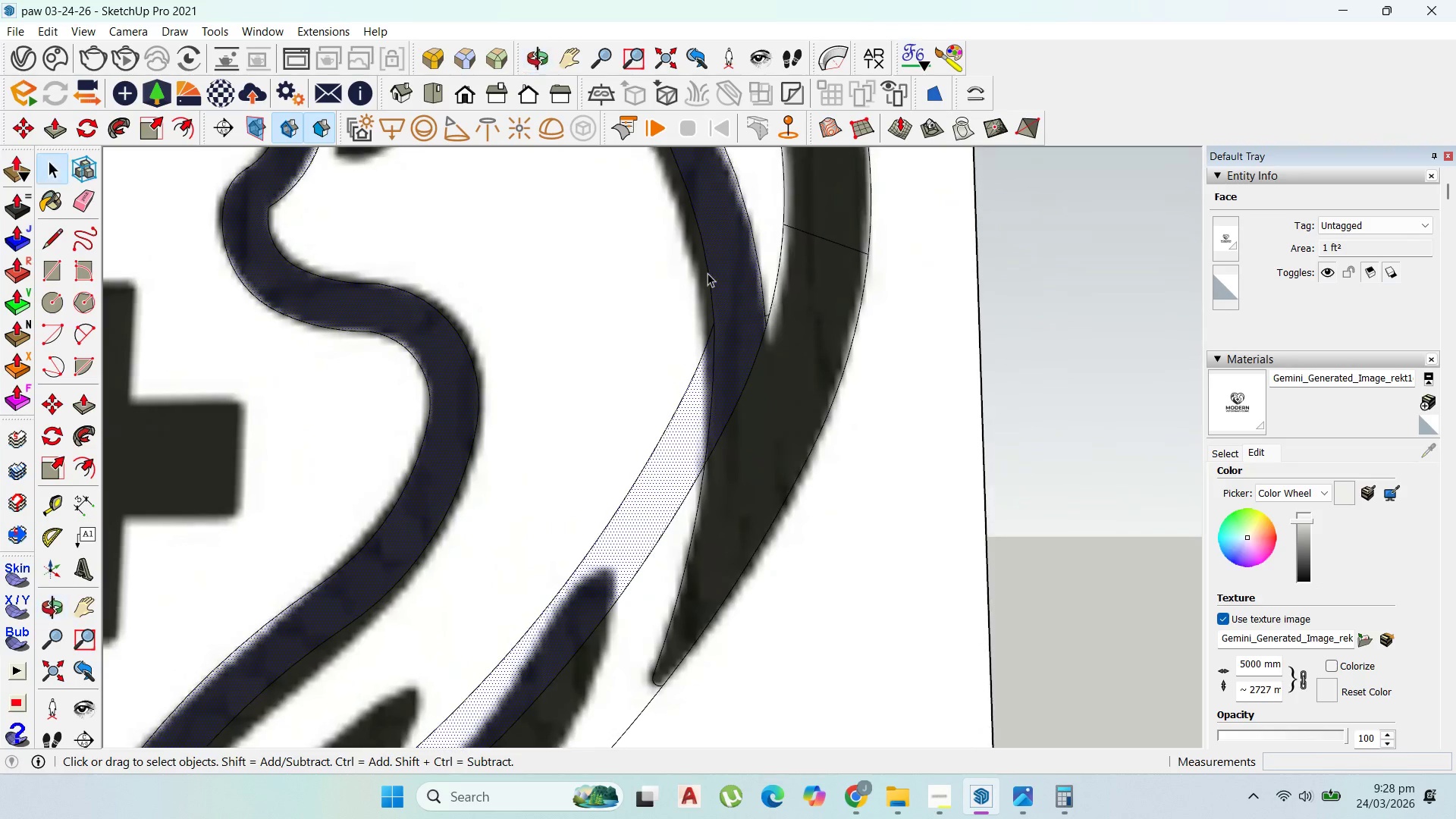 
scroll: coordinate [758, 375], scroll_direction: up, amount: 10.0
 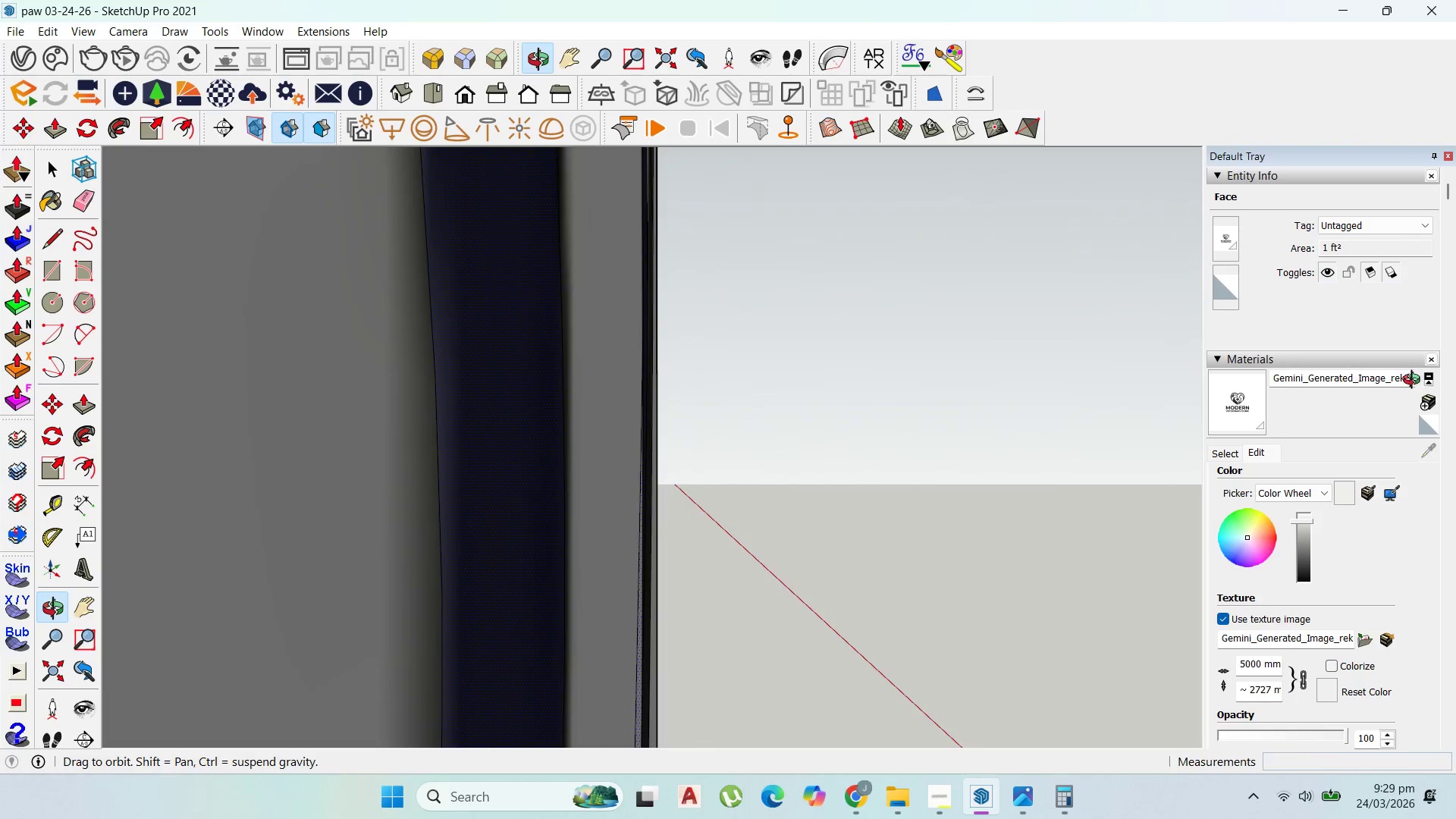 
scroll: coordinate [752, 284], scroll_direction: down, amount: 13.0
 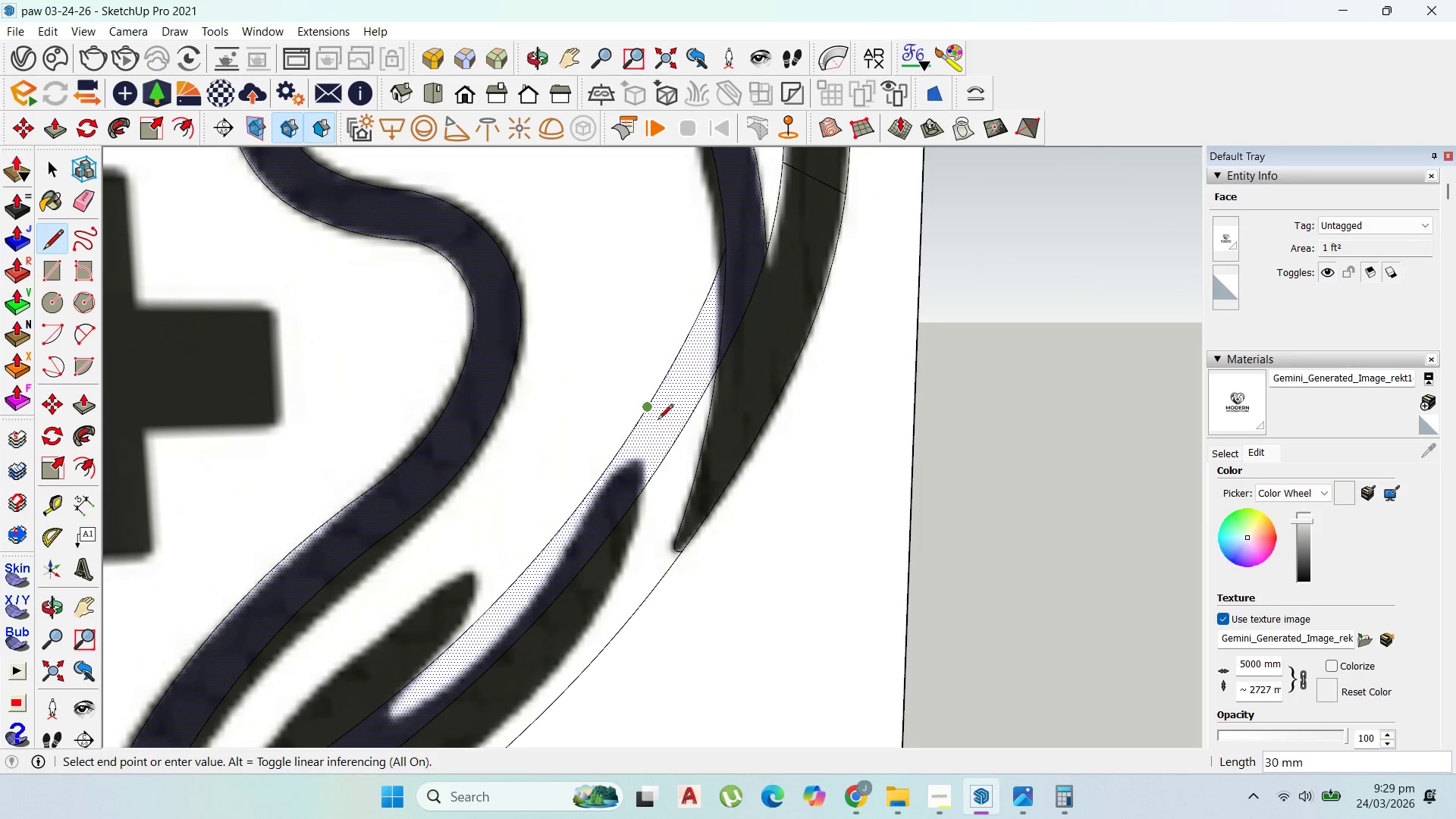 
left_click([670, 443])
 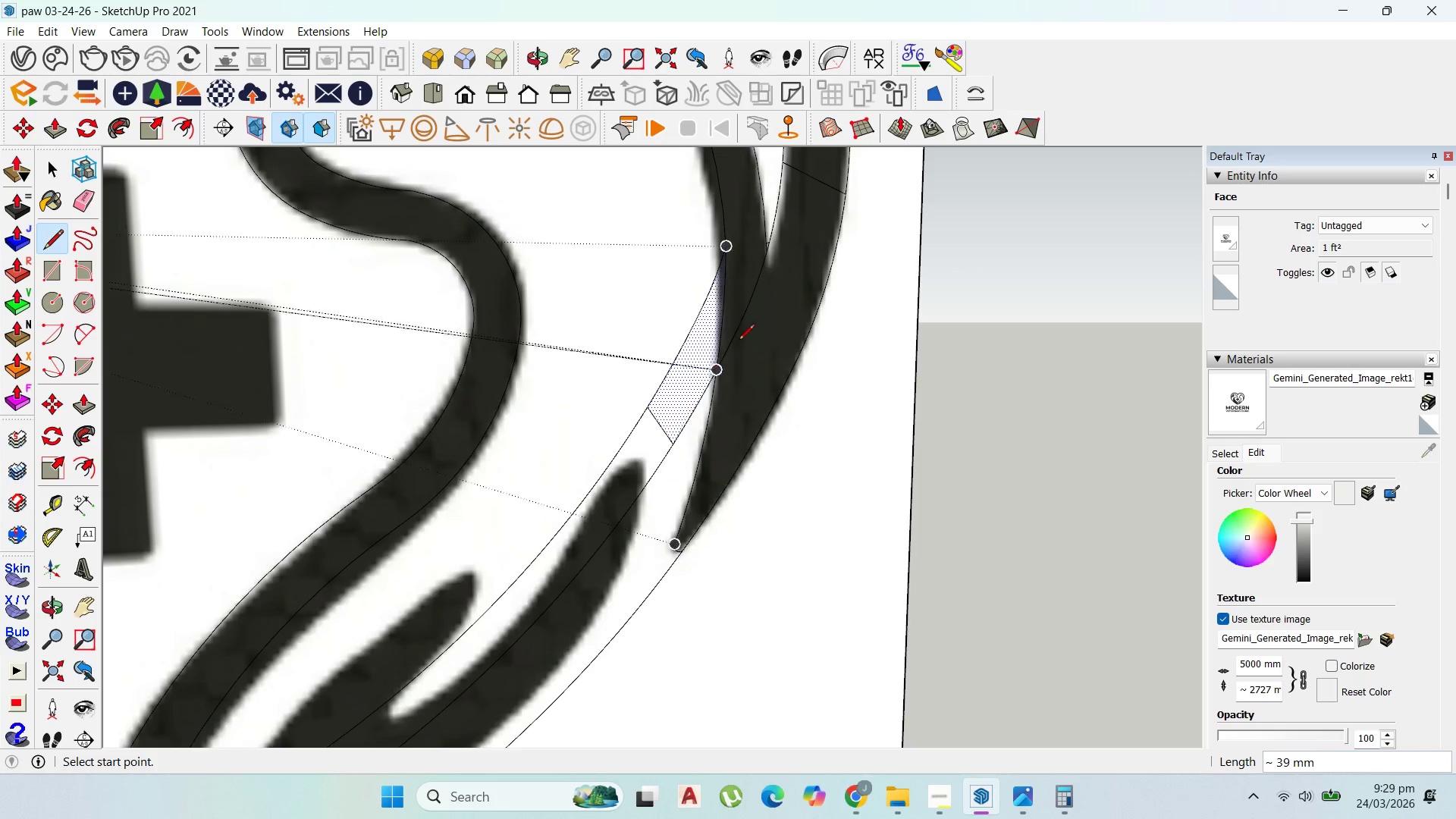 
scroll: coordinate [786, 311], scroll_direction: down, amount: 4.0
 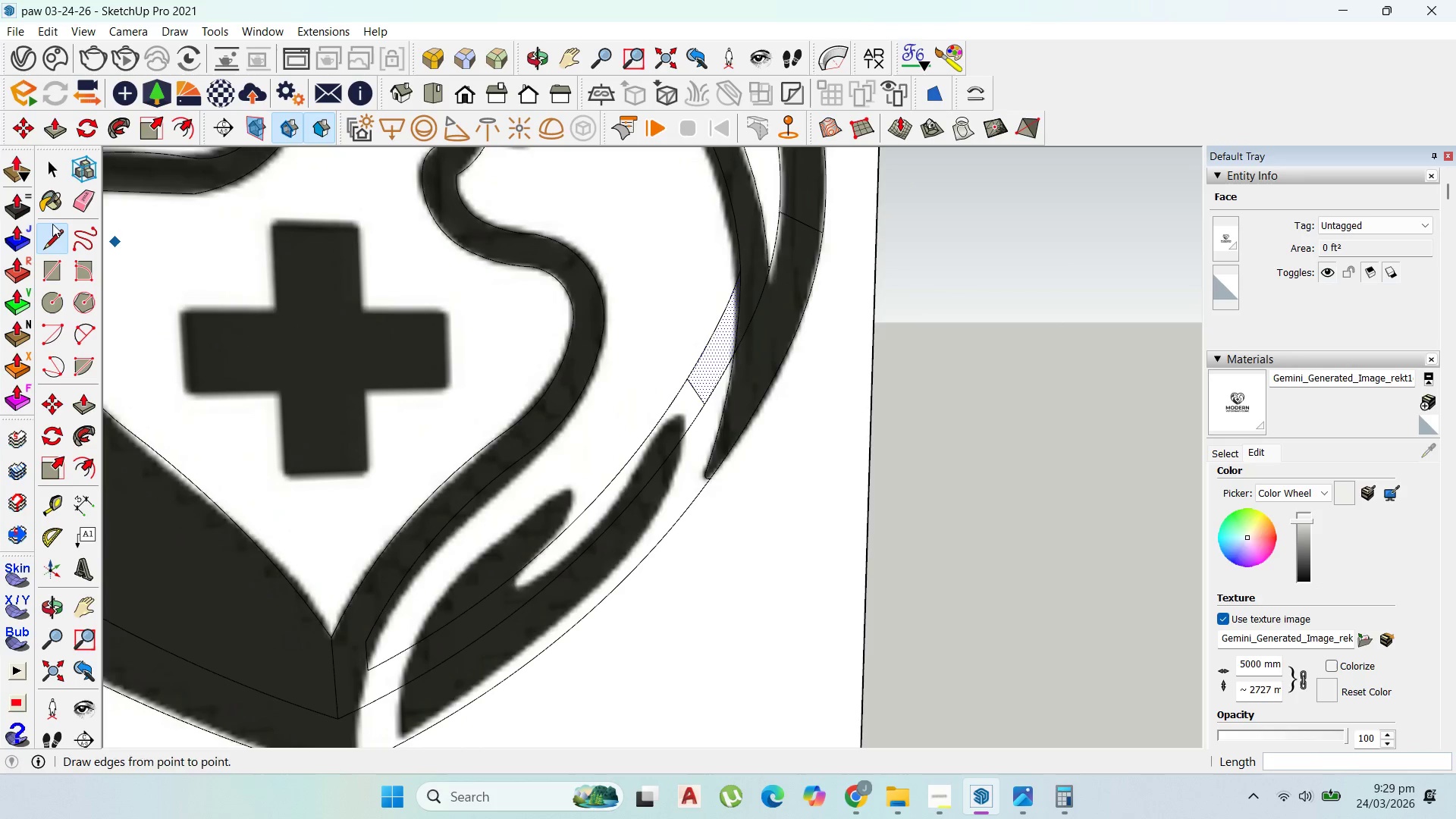 
left_click_drag(start_coordinate=[53, 164], to_coordinate=[60, 164])
 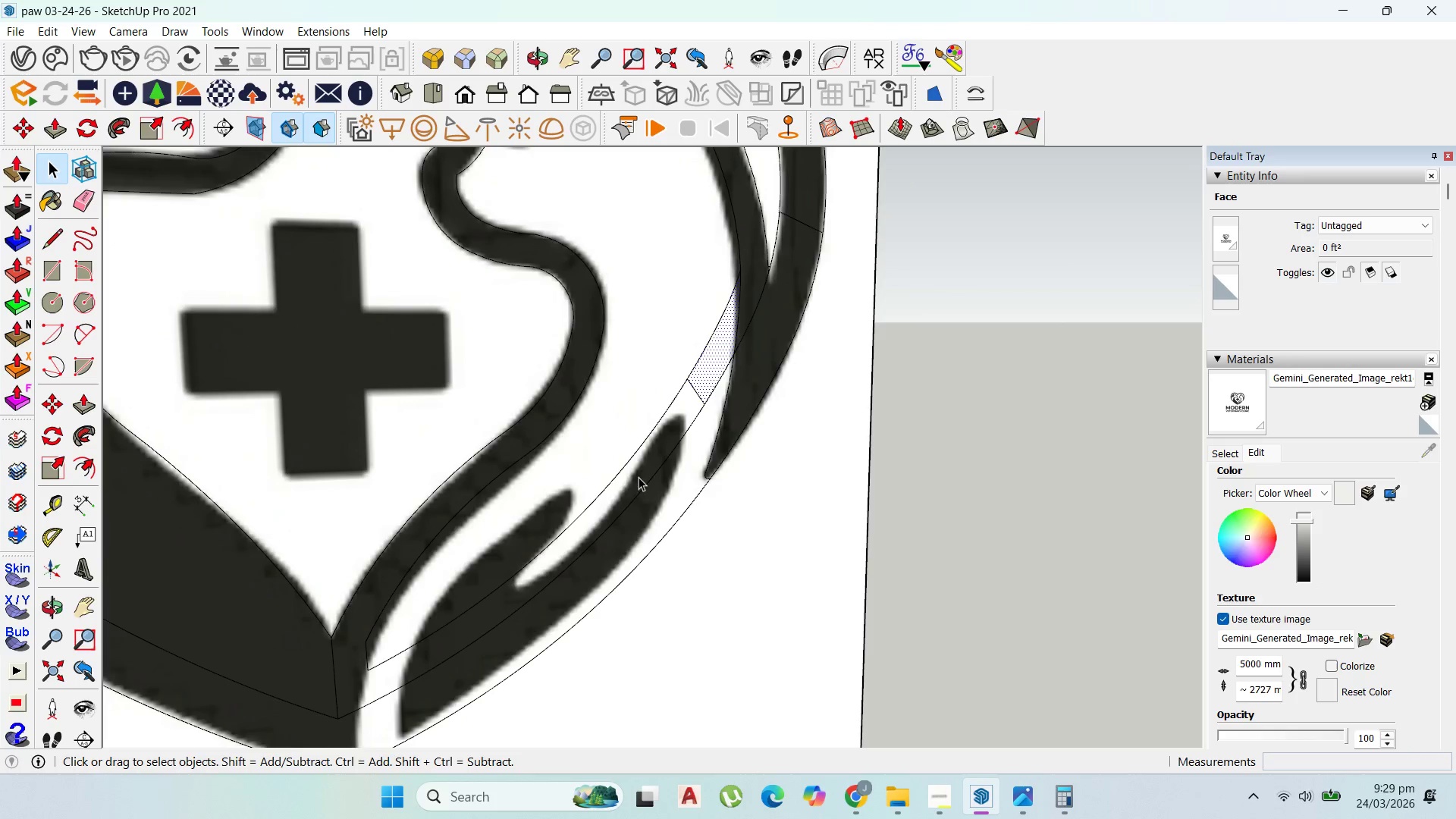 
left_click([638, 472])
 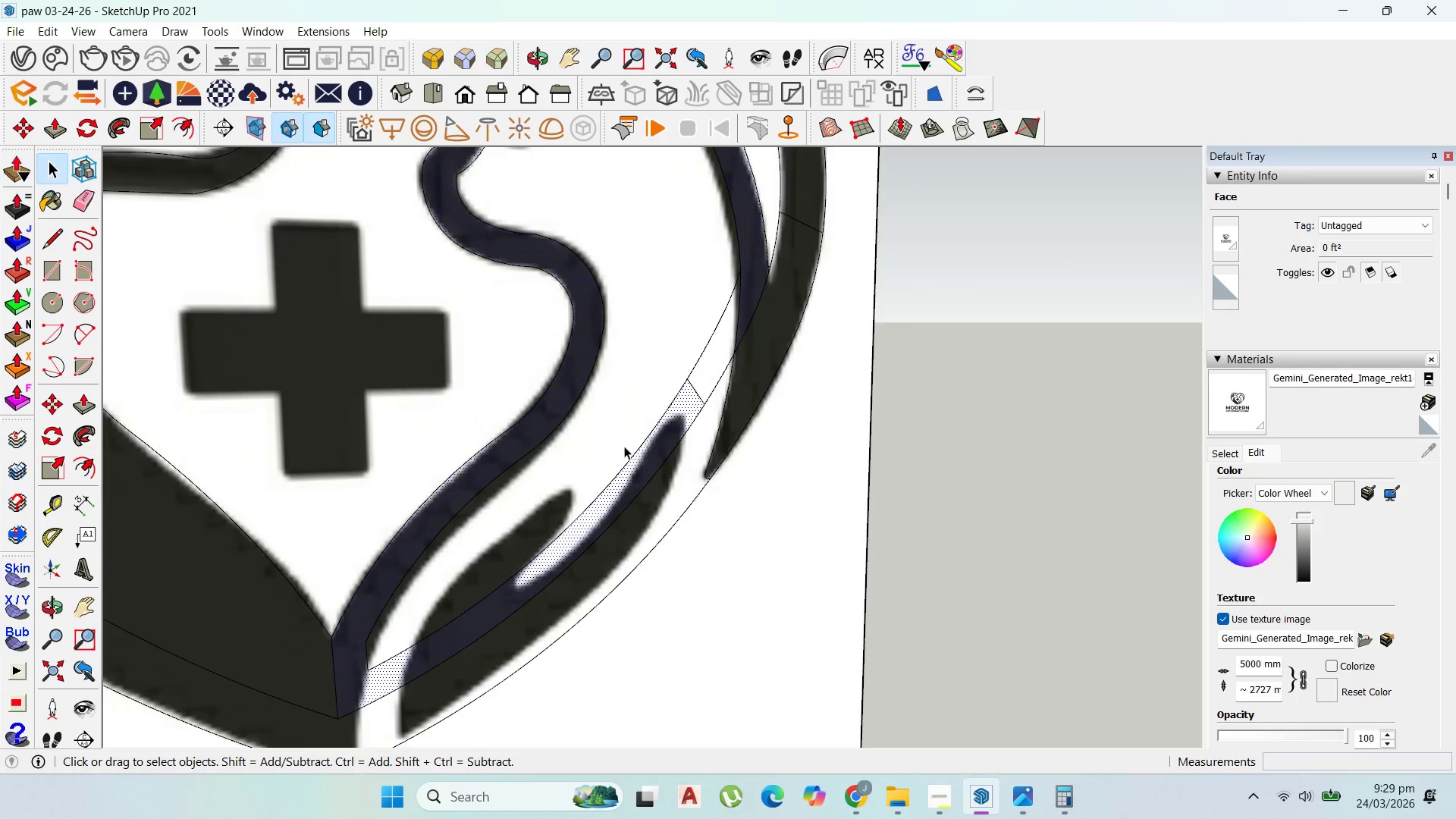 
left_click([688, 367])
 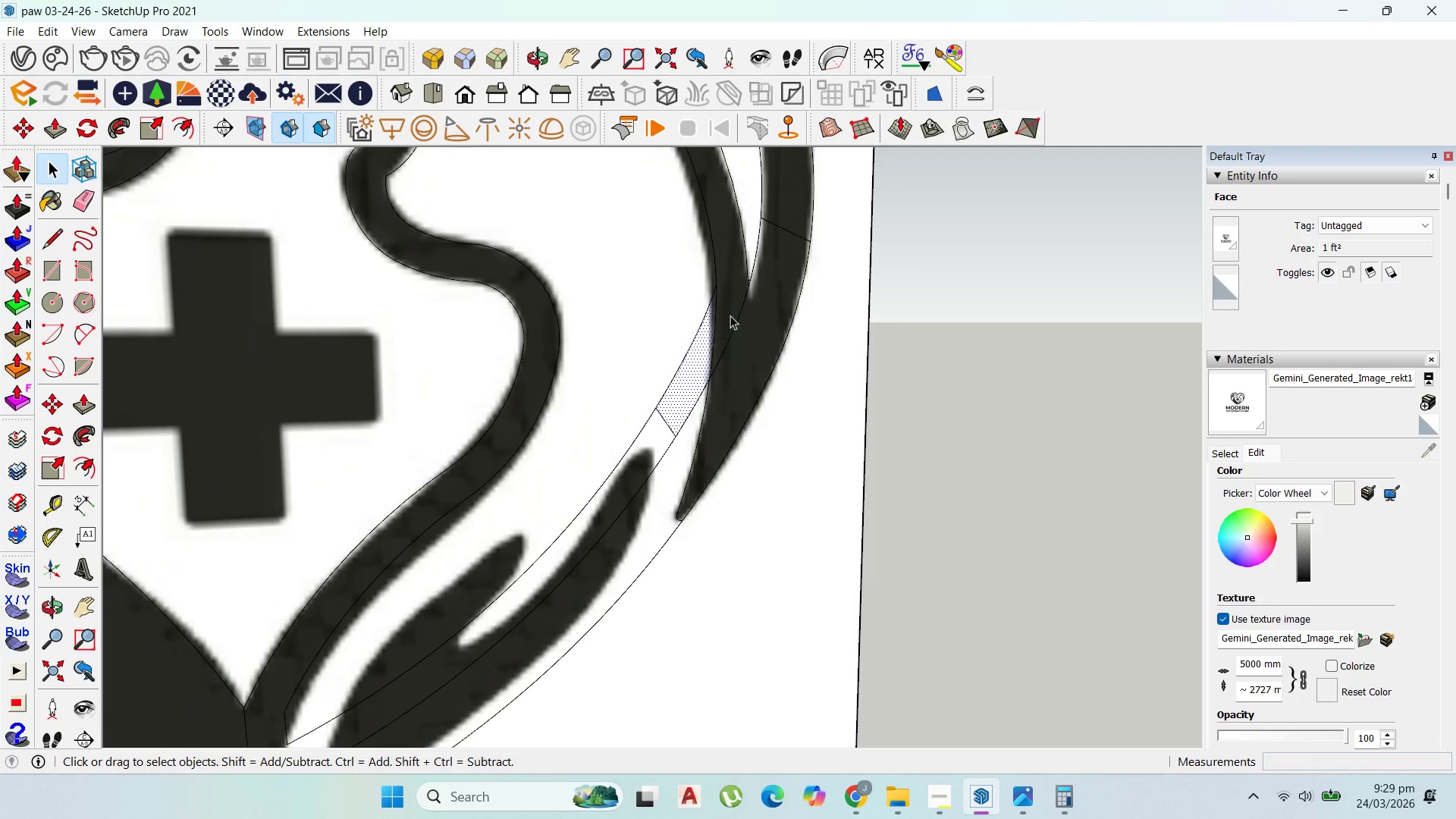 
scroll: coordinate [738, 336], scroll_direction: up, amount: 1.0
 